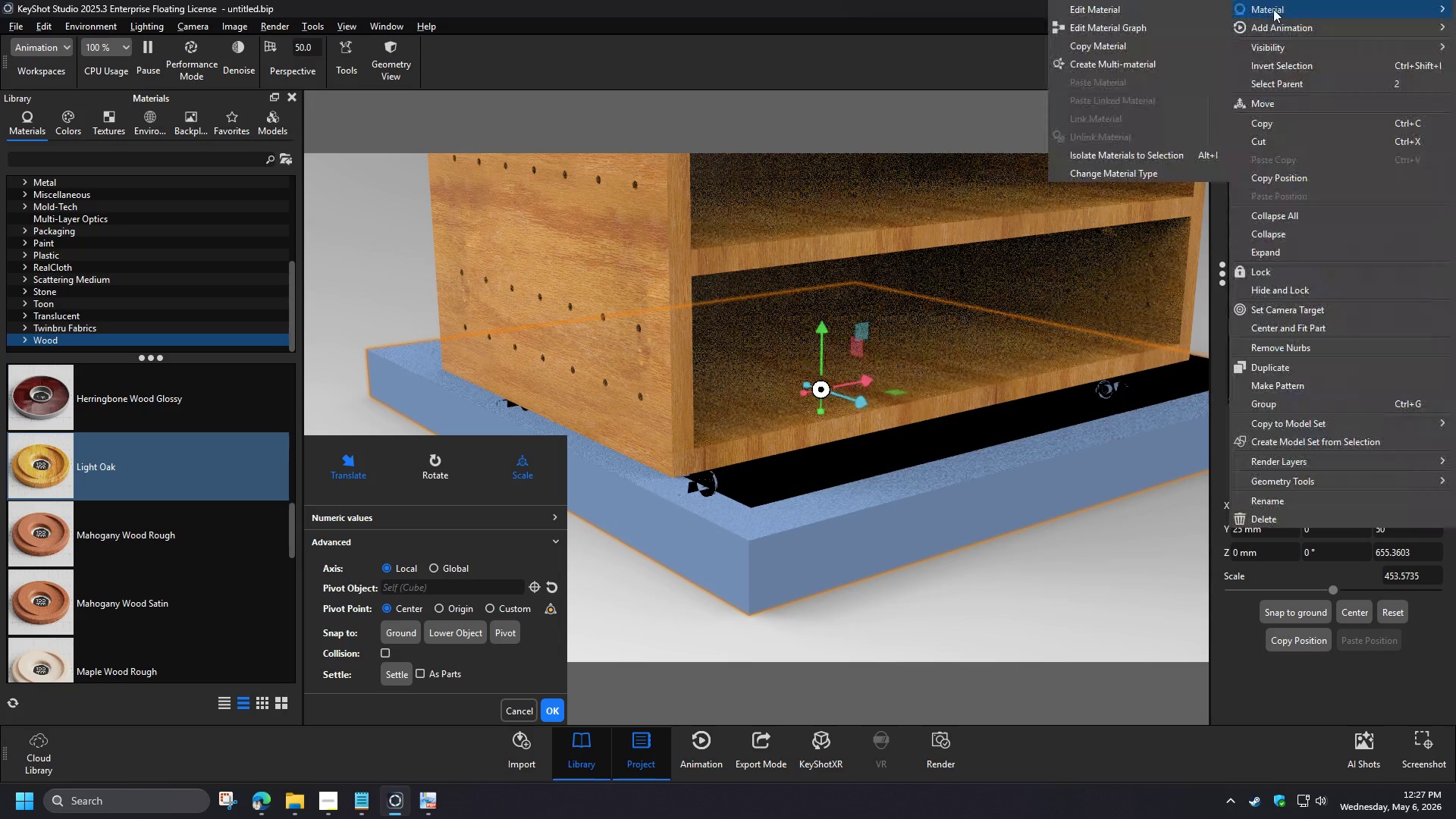 
left_click([1365, 205])
 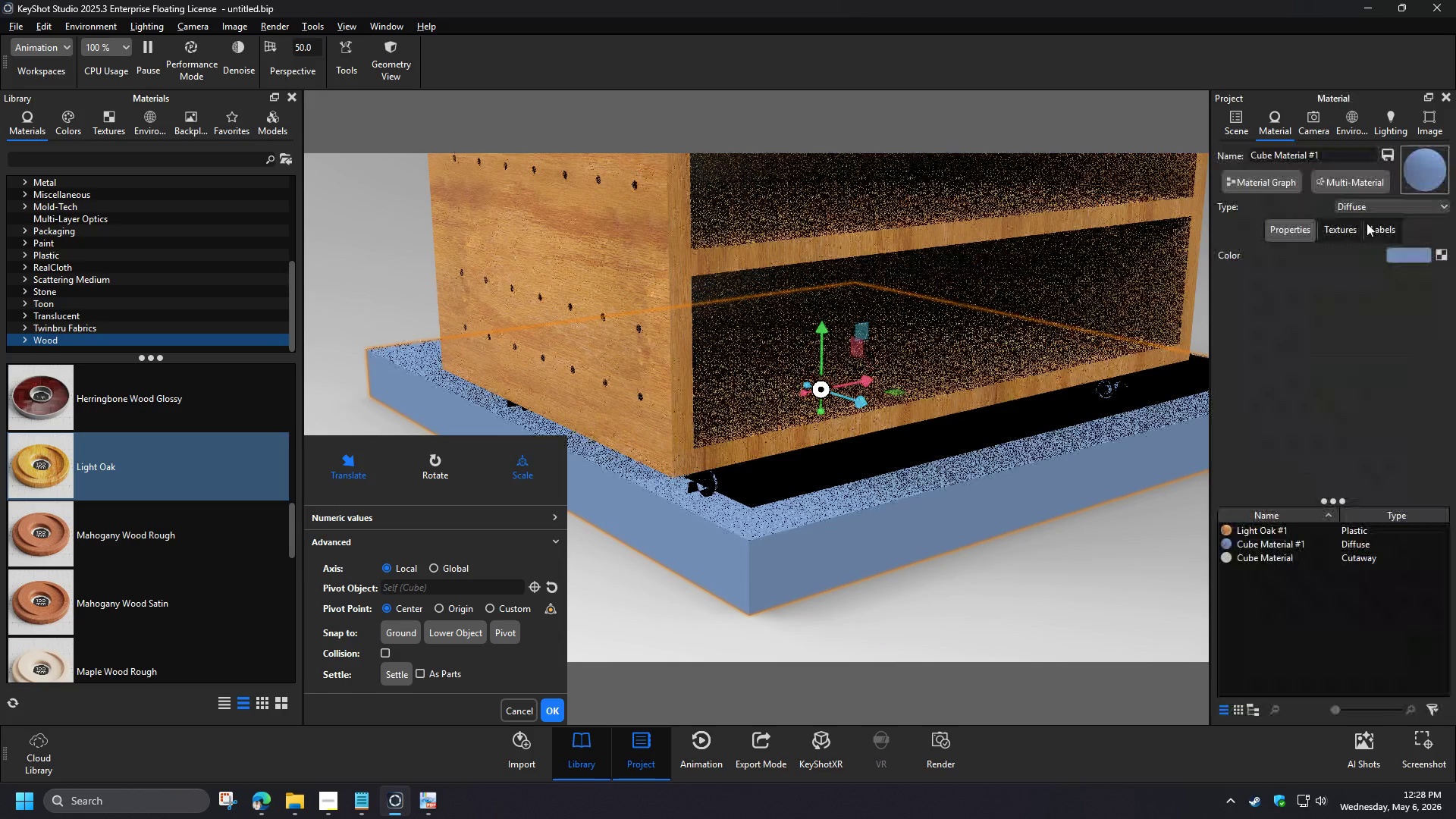 
left_click([1357, 629])
 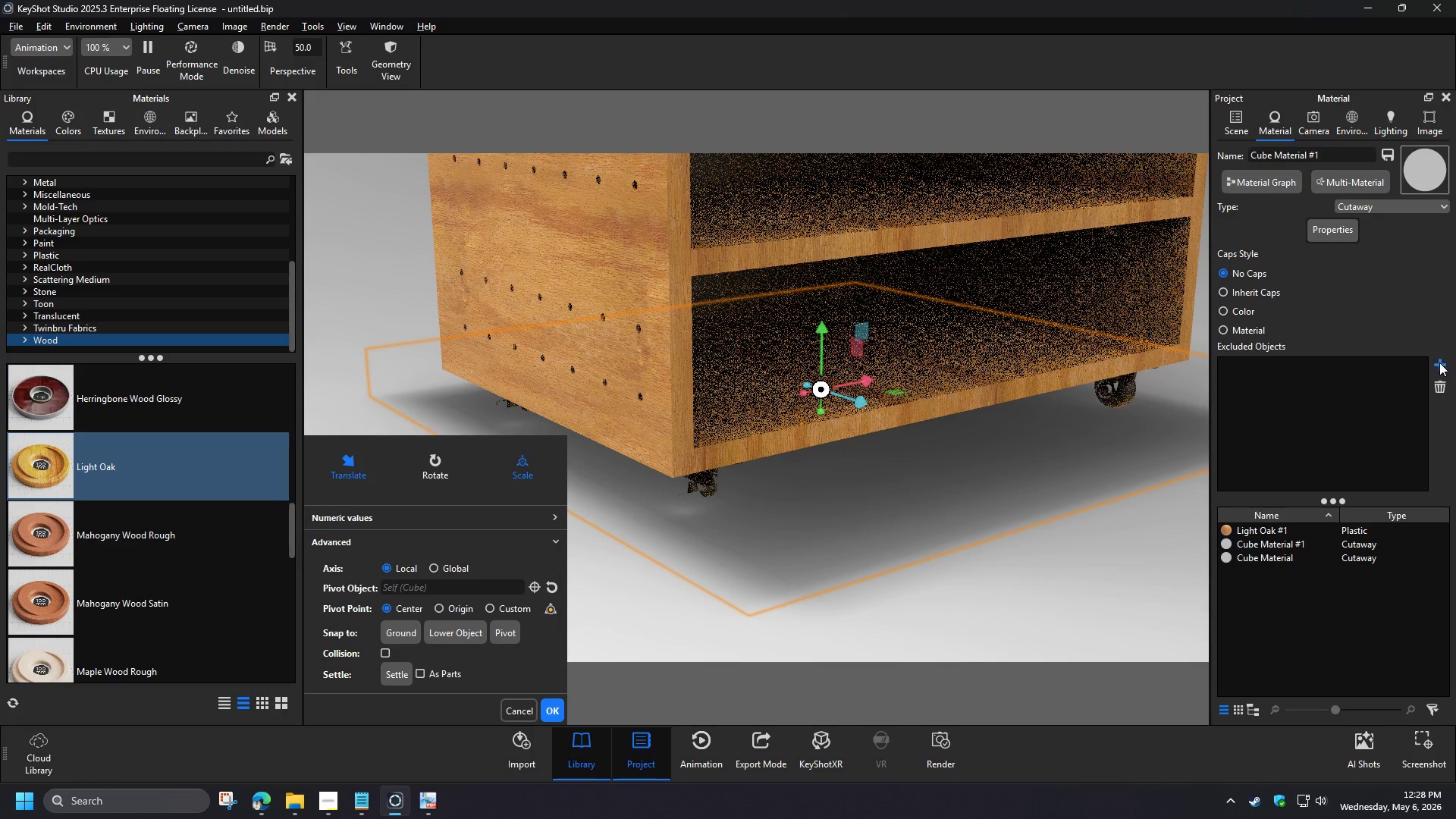 
wait(13.06)
 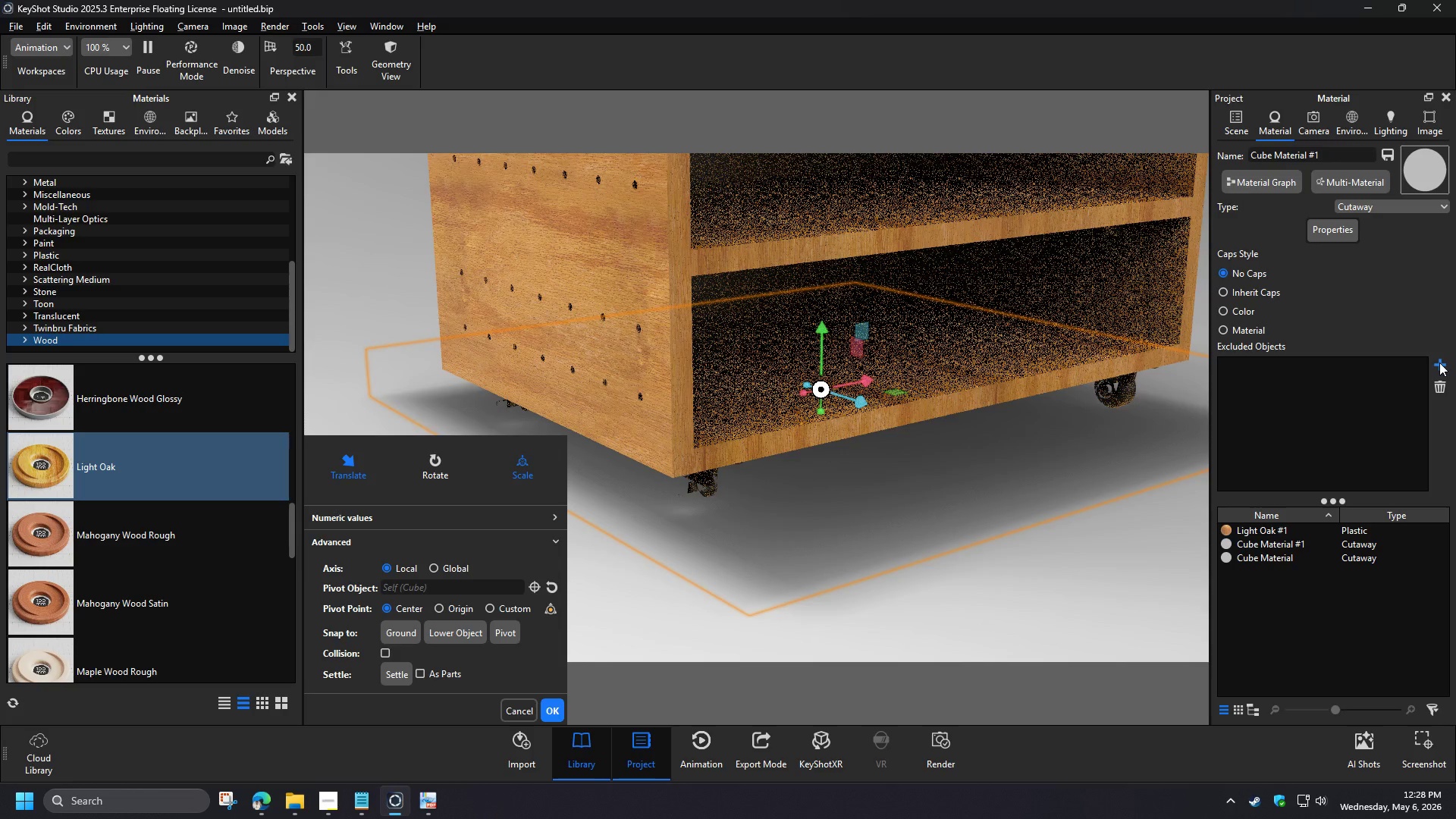 
left_click([1439, 362])
 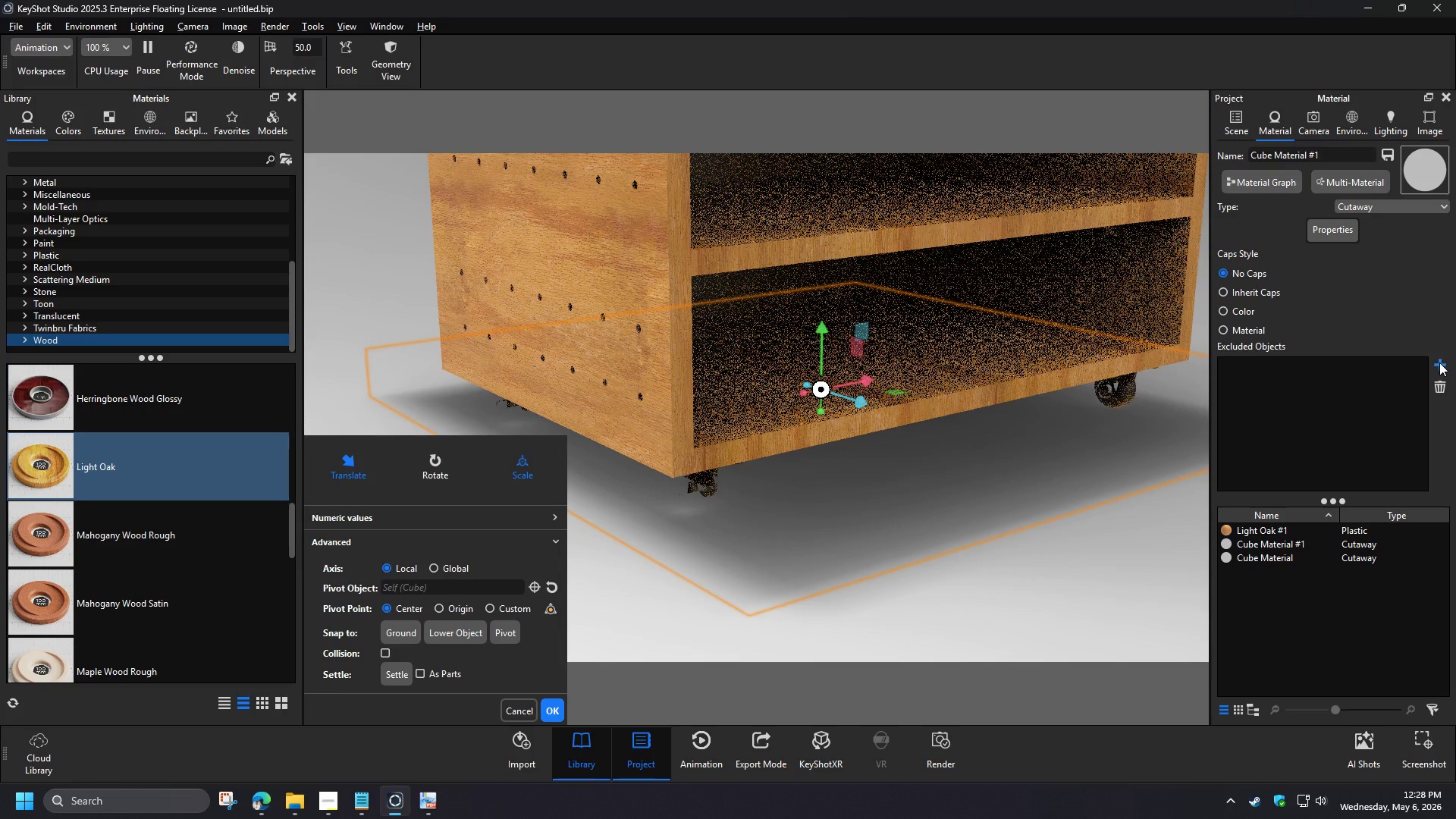 
mouse_move([543, 345])
 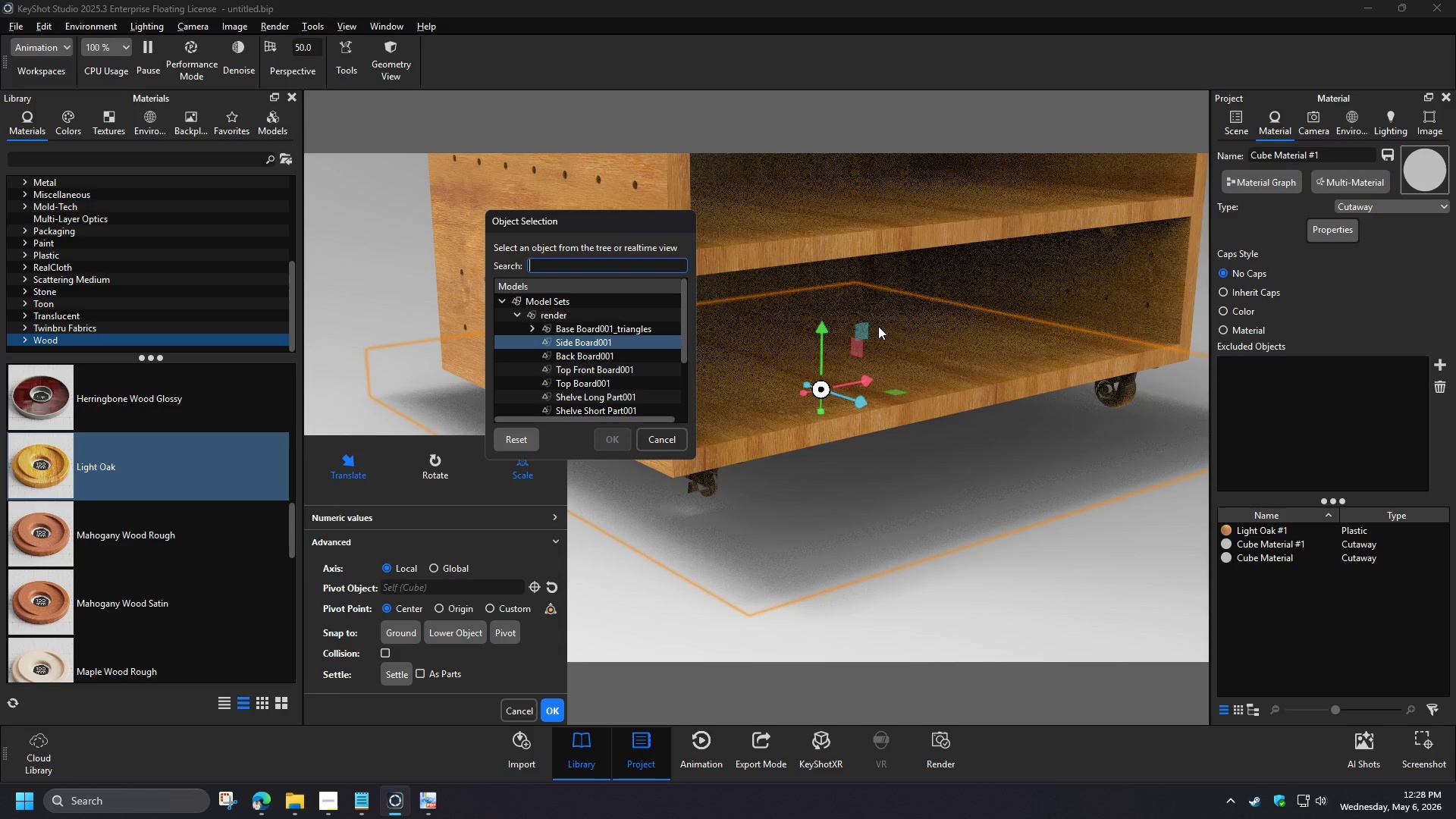 
left_click([577, 352])
 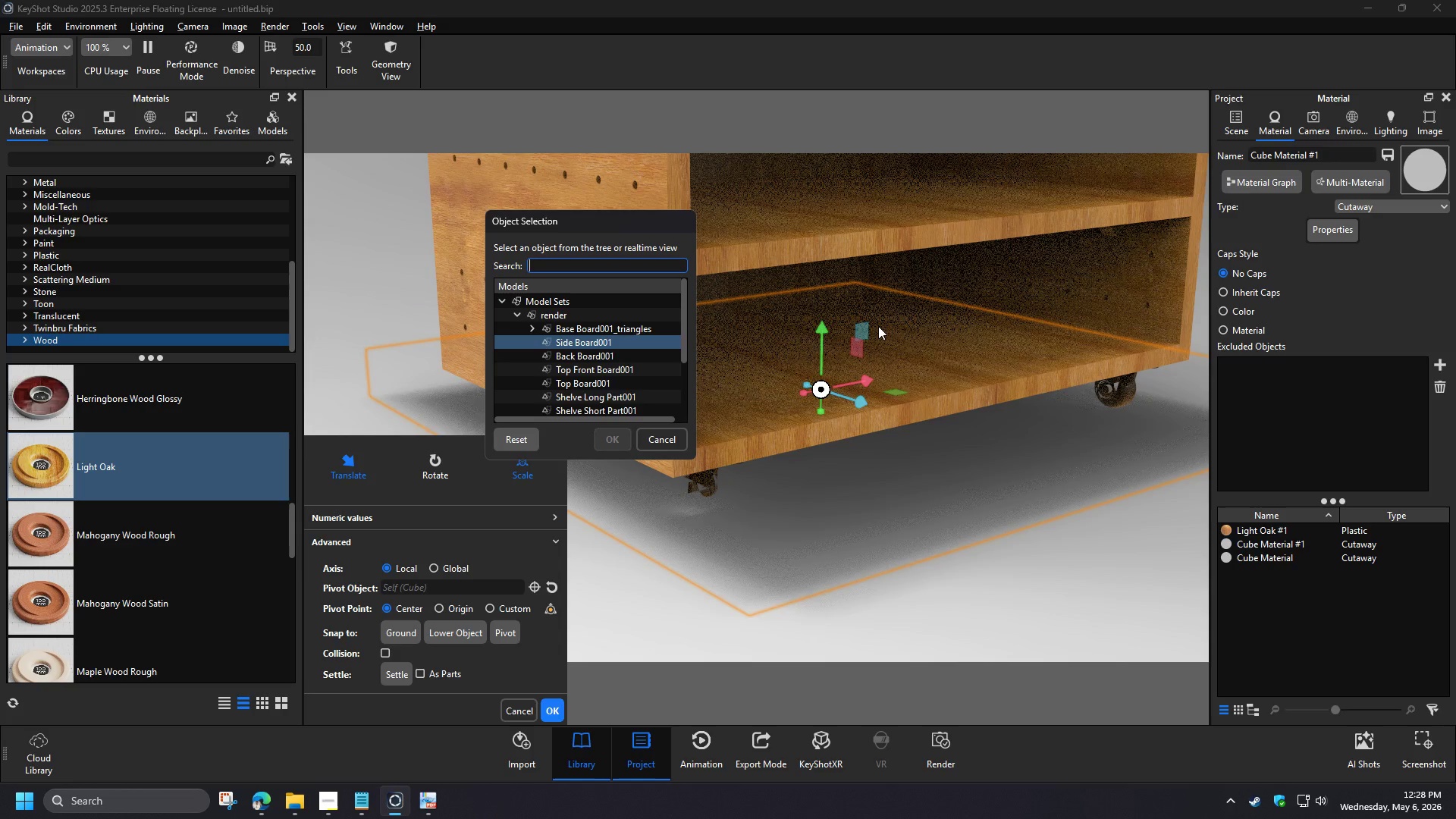 
hold_key(key=ControlLeft, duration=1.5)
left_click([579, 386])
 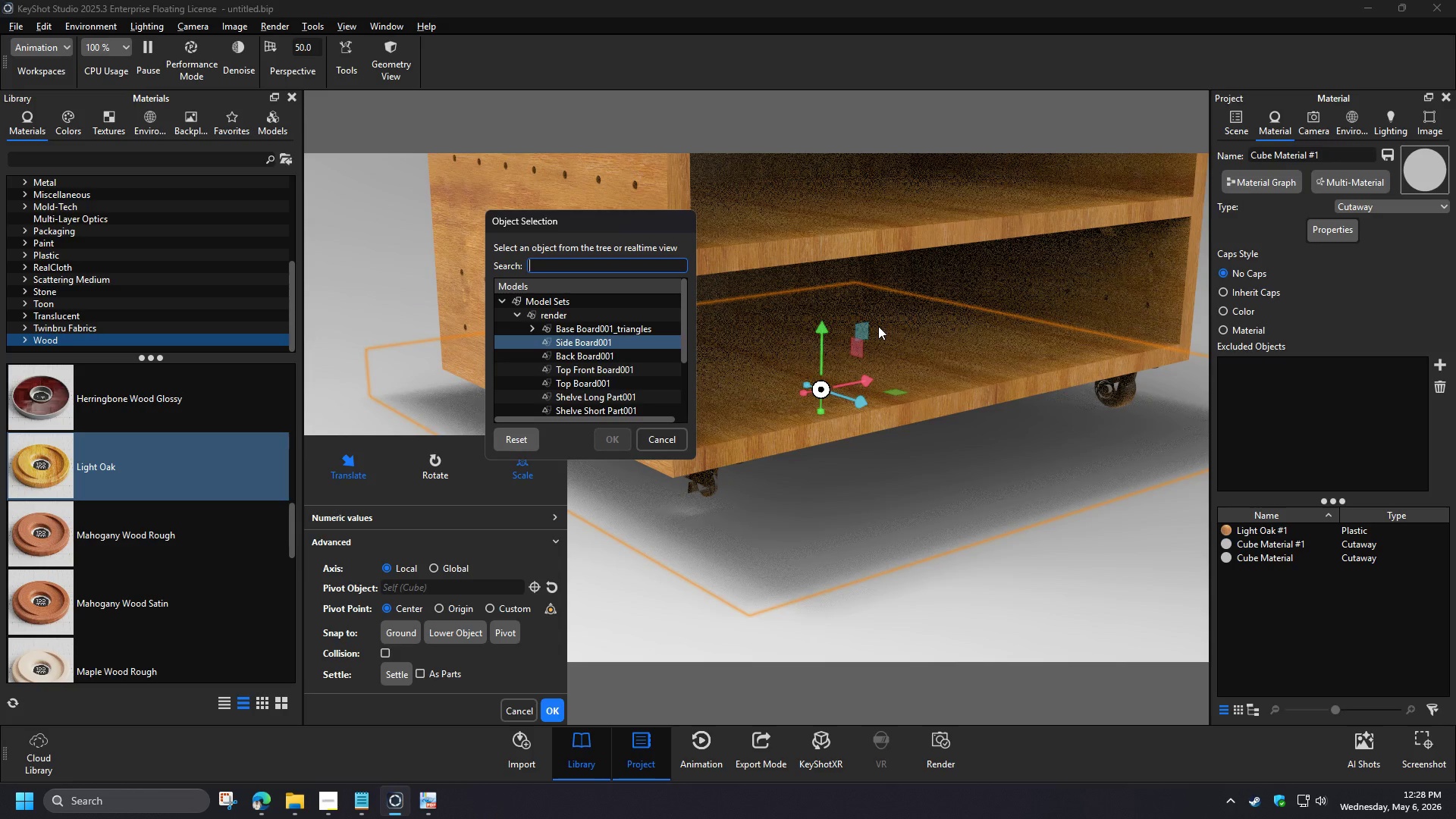 
double_click([582, 397])
 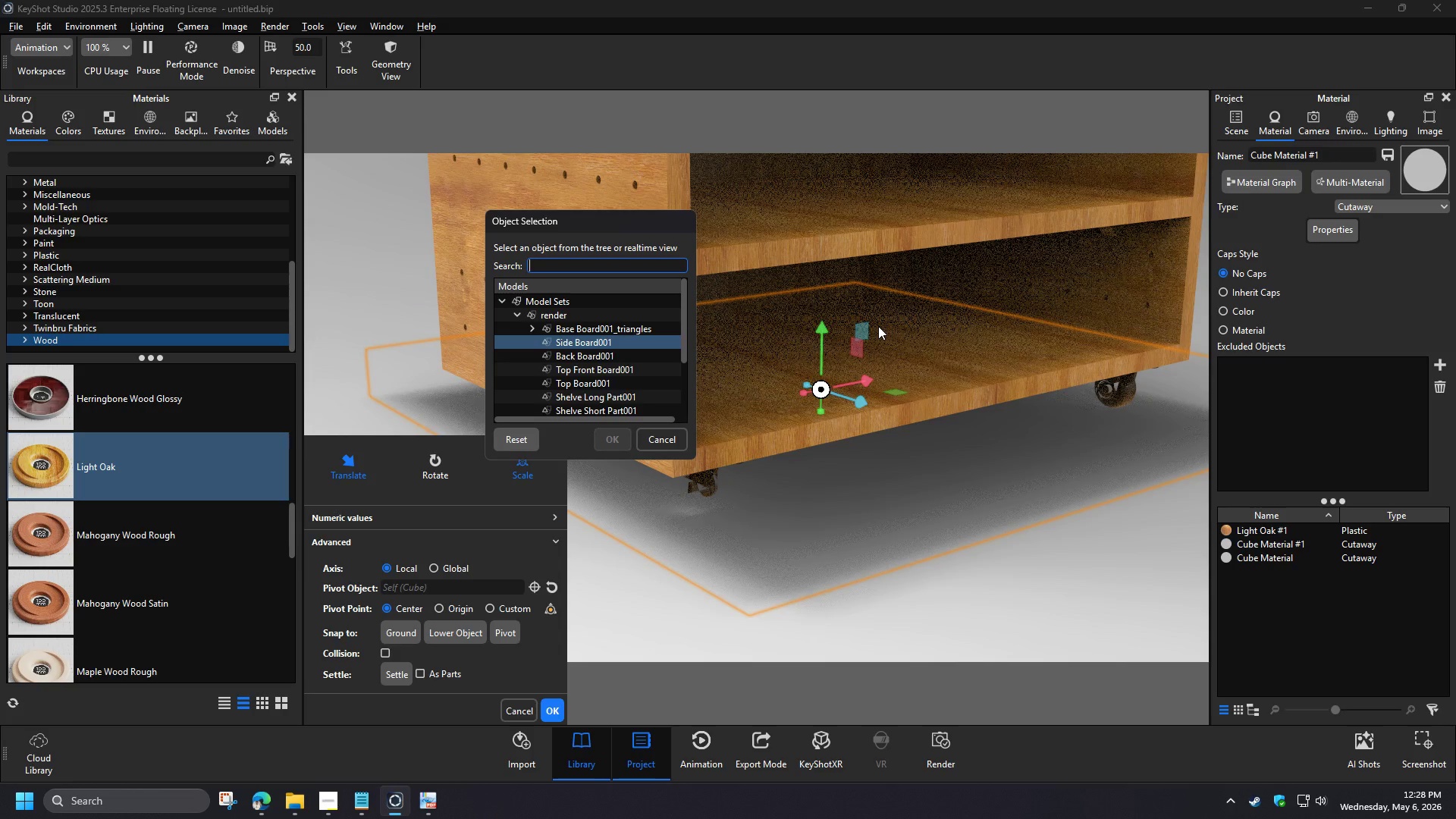 
hold_key(key=ControlLeft, duration=0.8)
 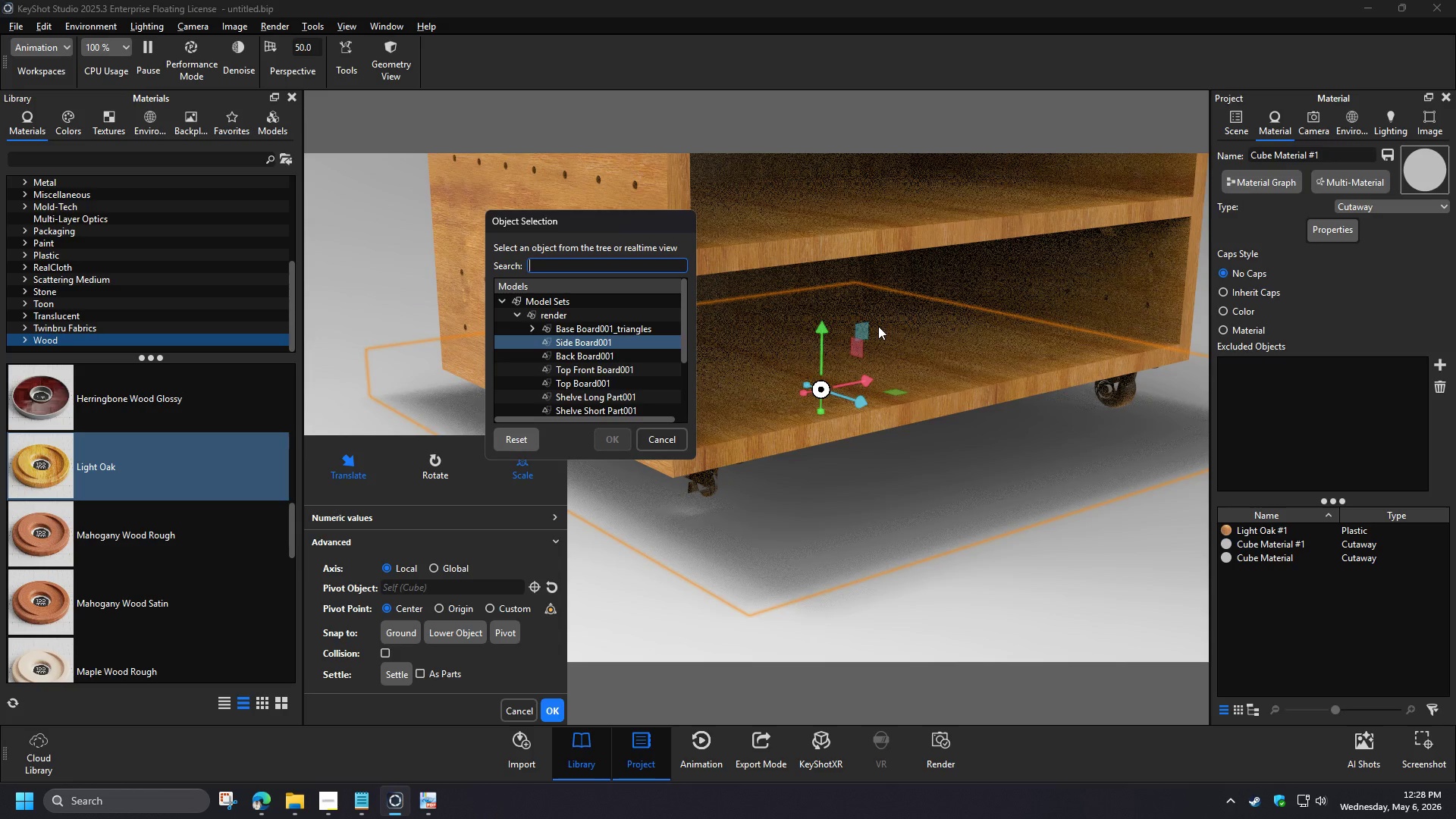 
left_click([610, 438])
 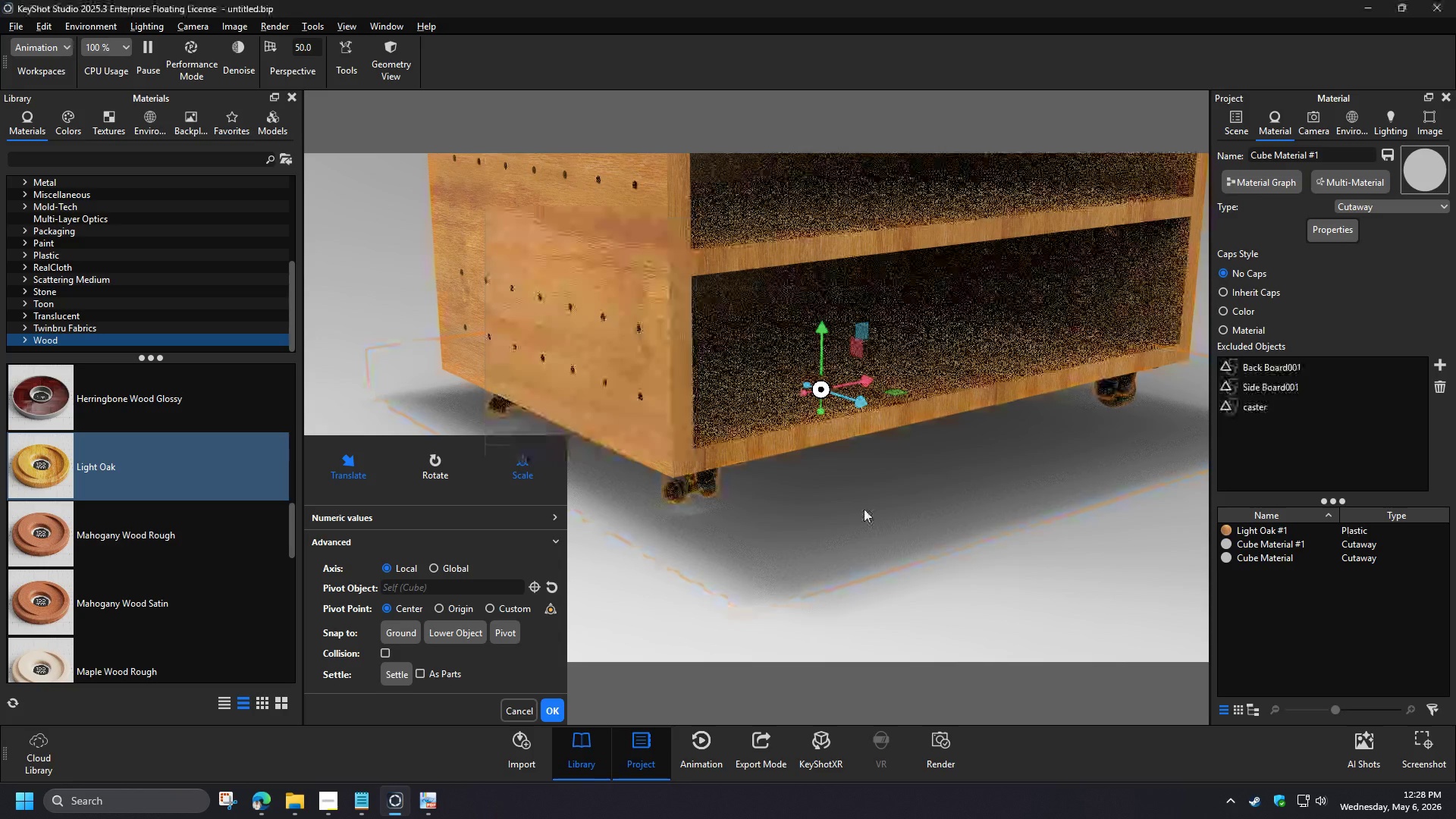 
wait(5.16)
 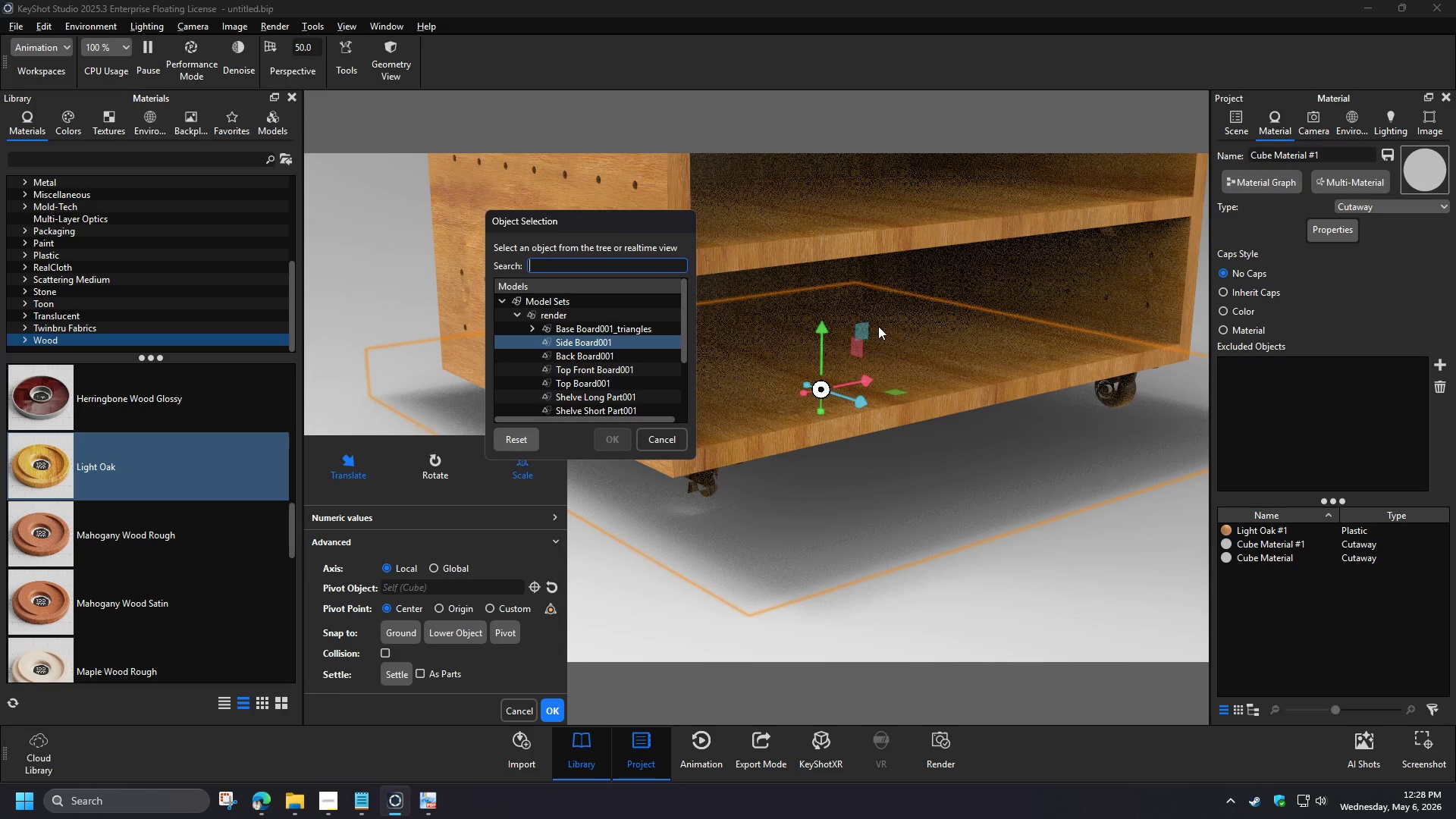 
left_click([699, 605])
 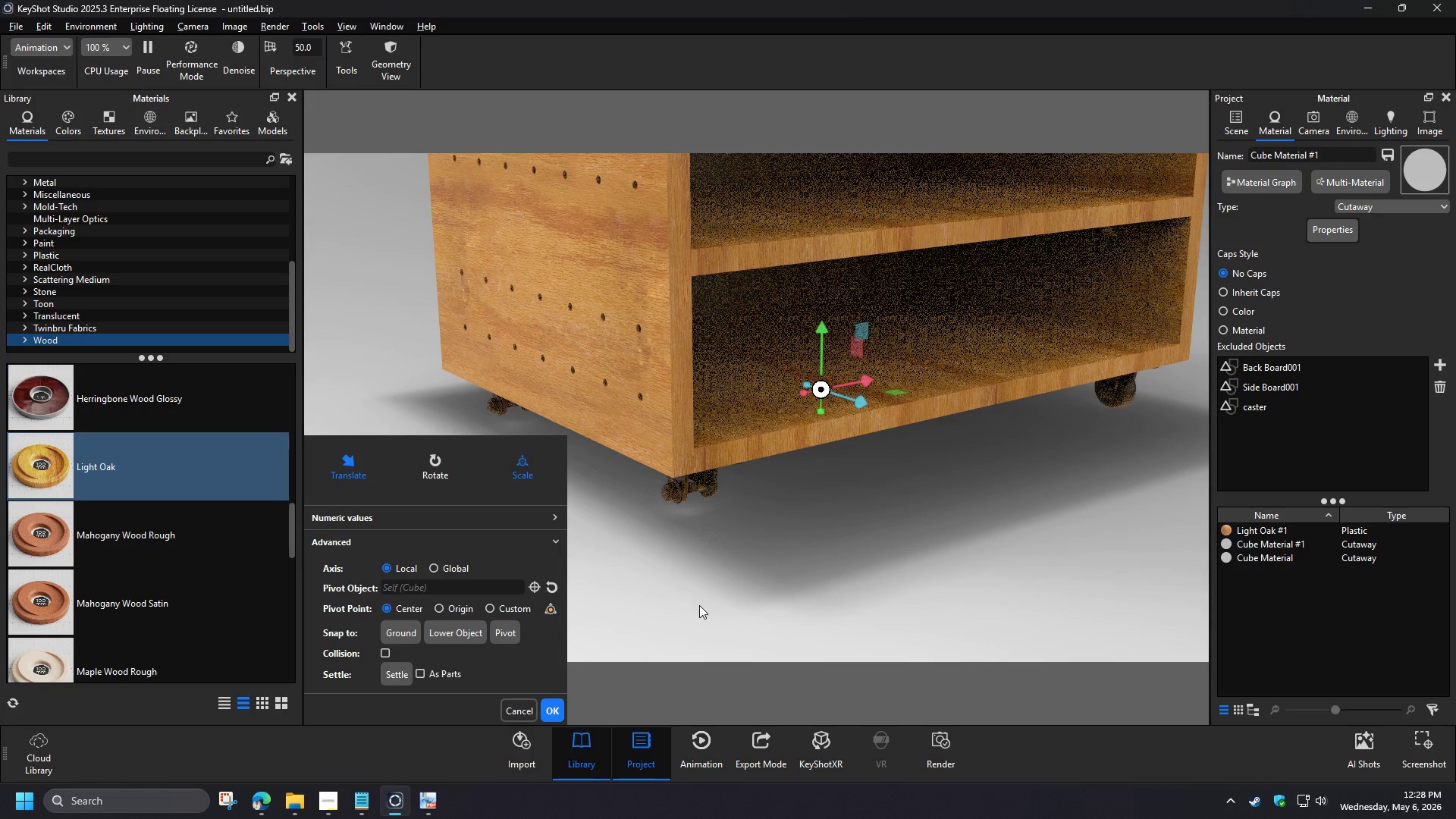 
left_click_drag(start_coordinate=[833, 560], to_coordinate=[836, 517])
 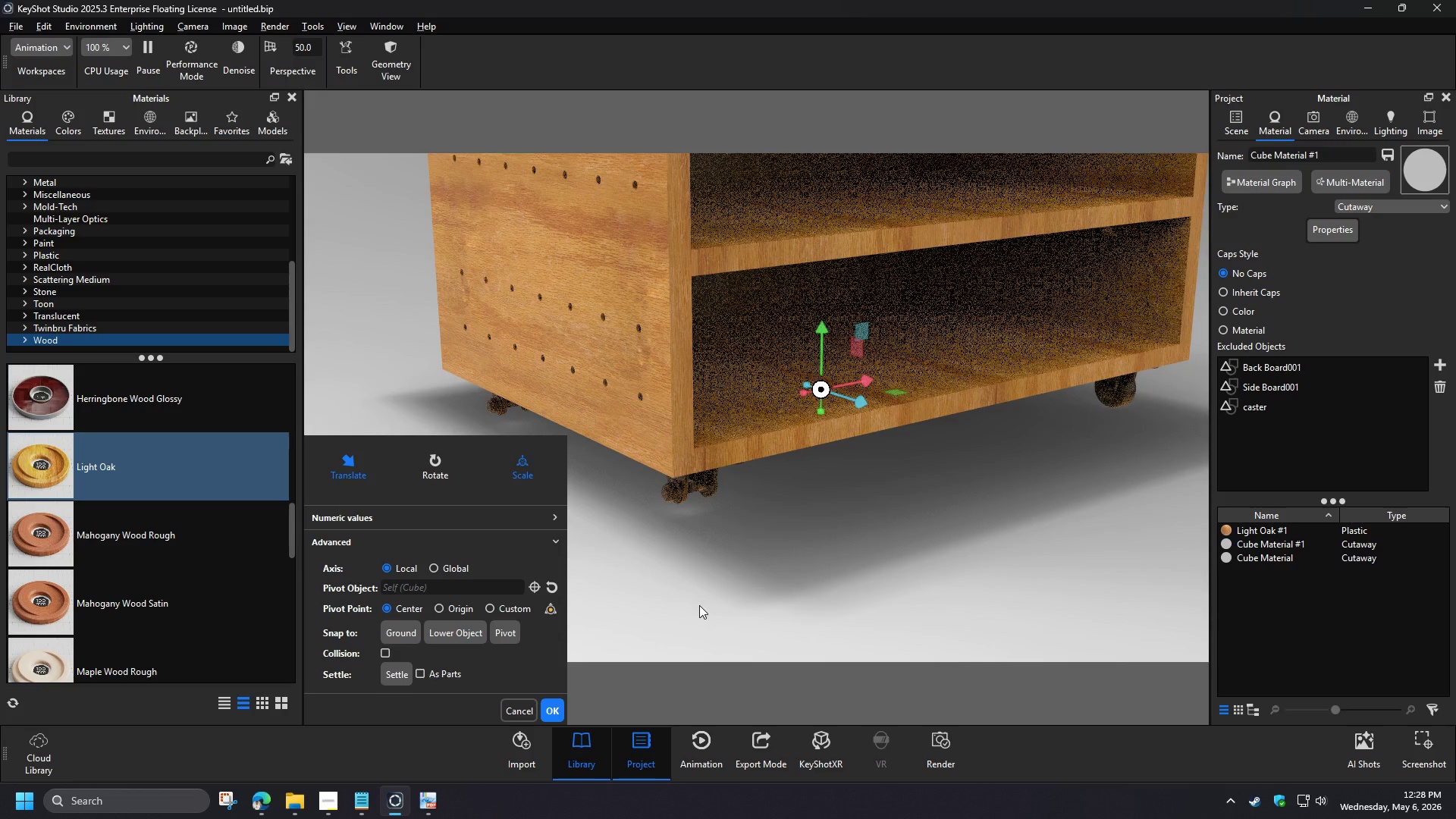 
left_click([1092, 505])
 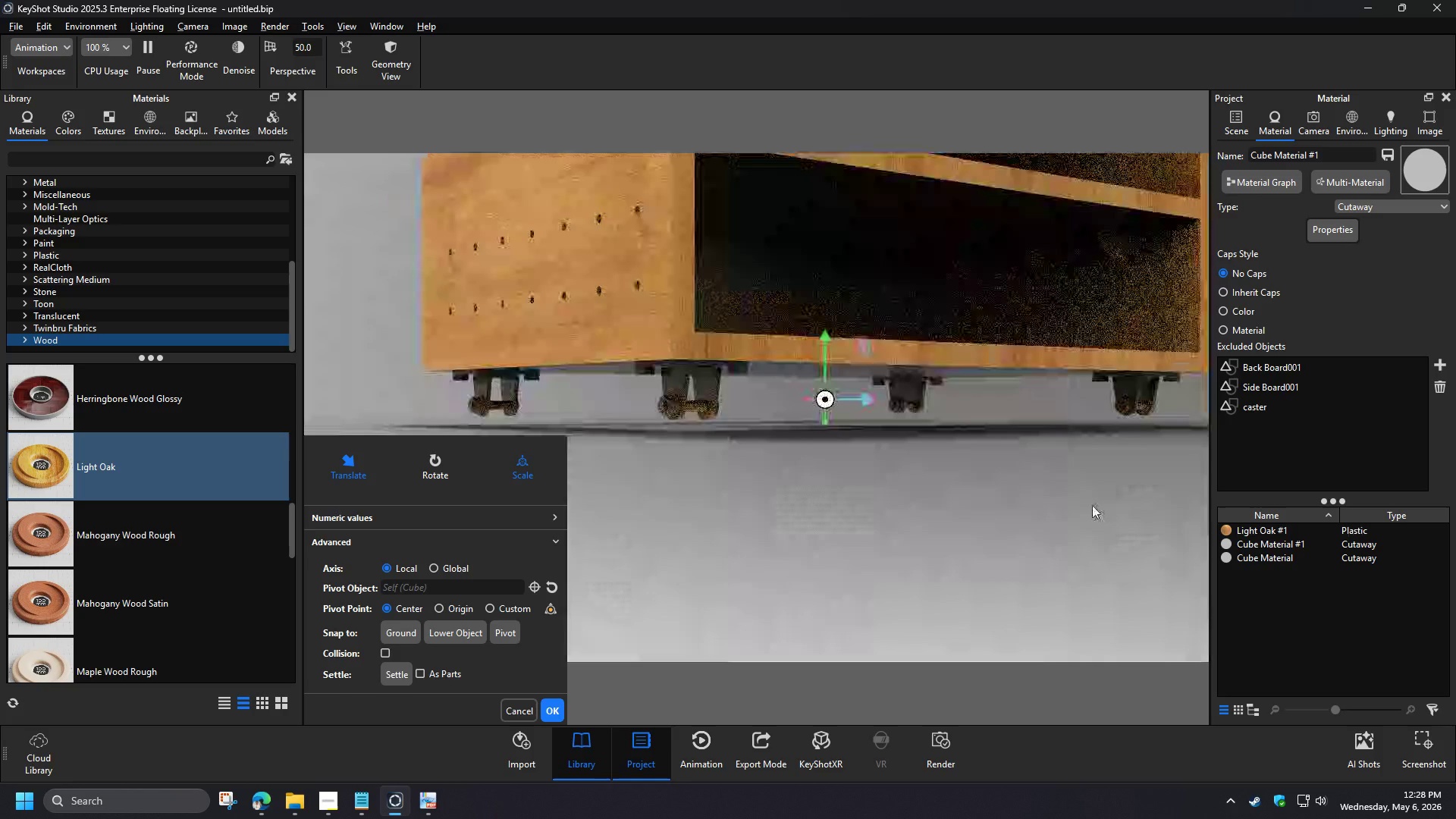 
wait(9.45)
 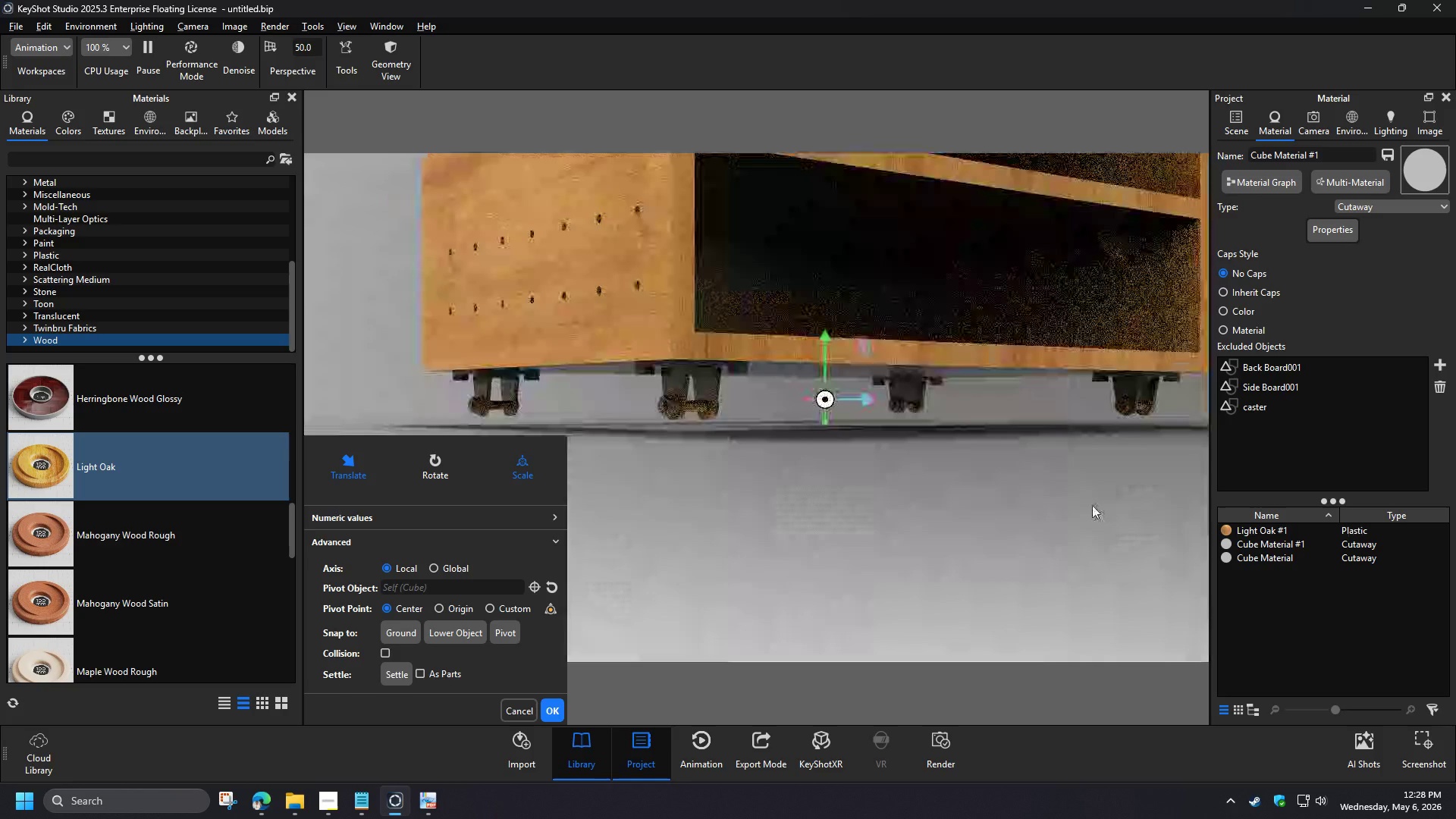 
left_click([1243, 131])
 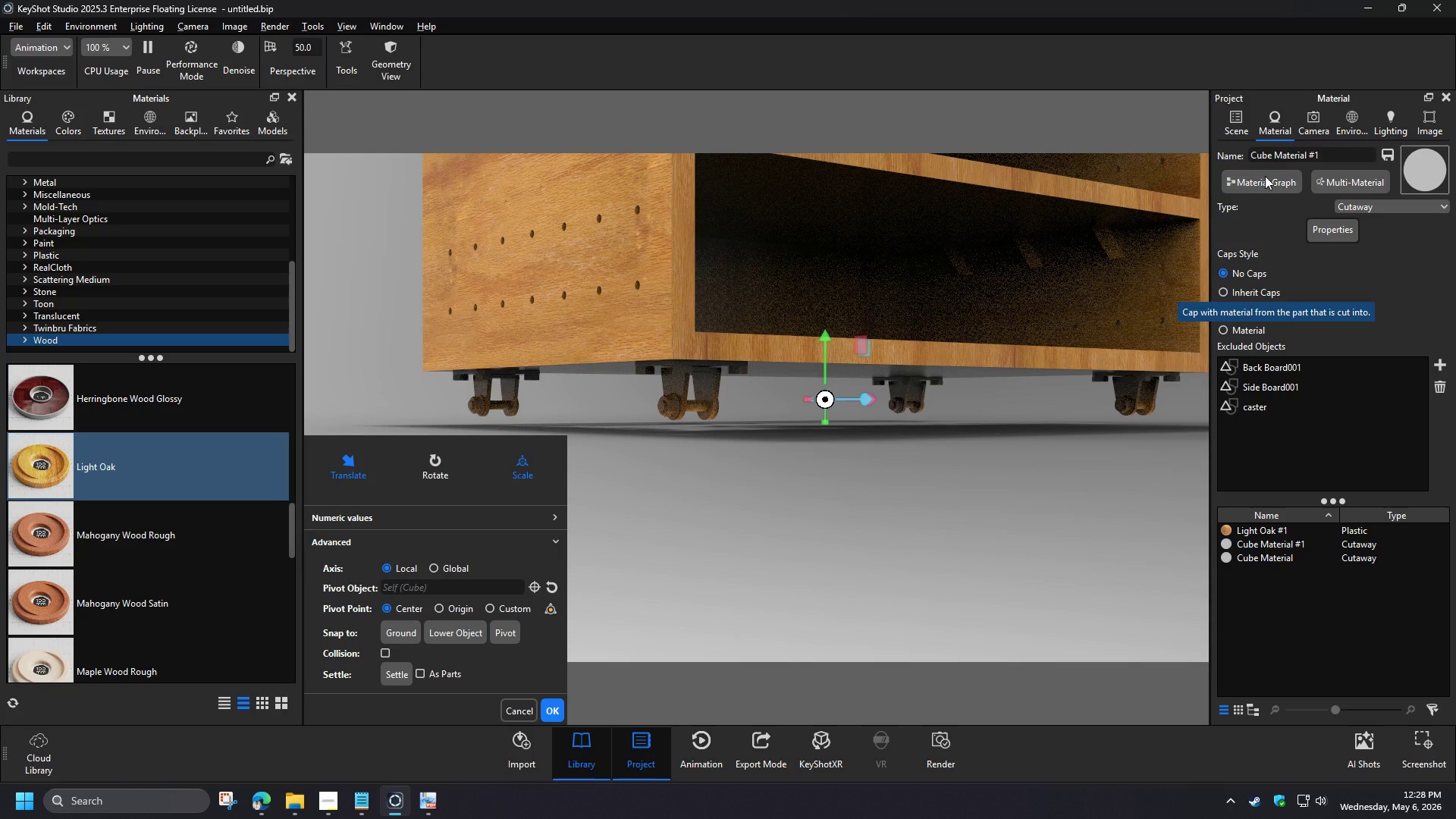 
scroll: coordinate [1319, 271], scroll_direction: up, amount: 4.0
 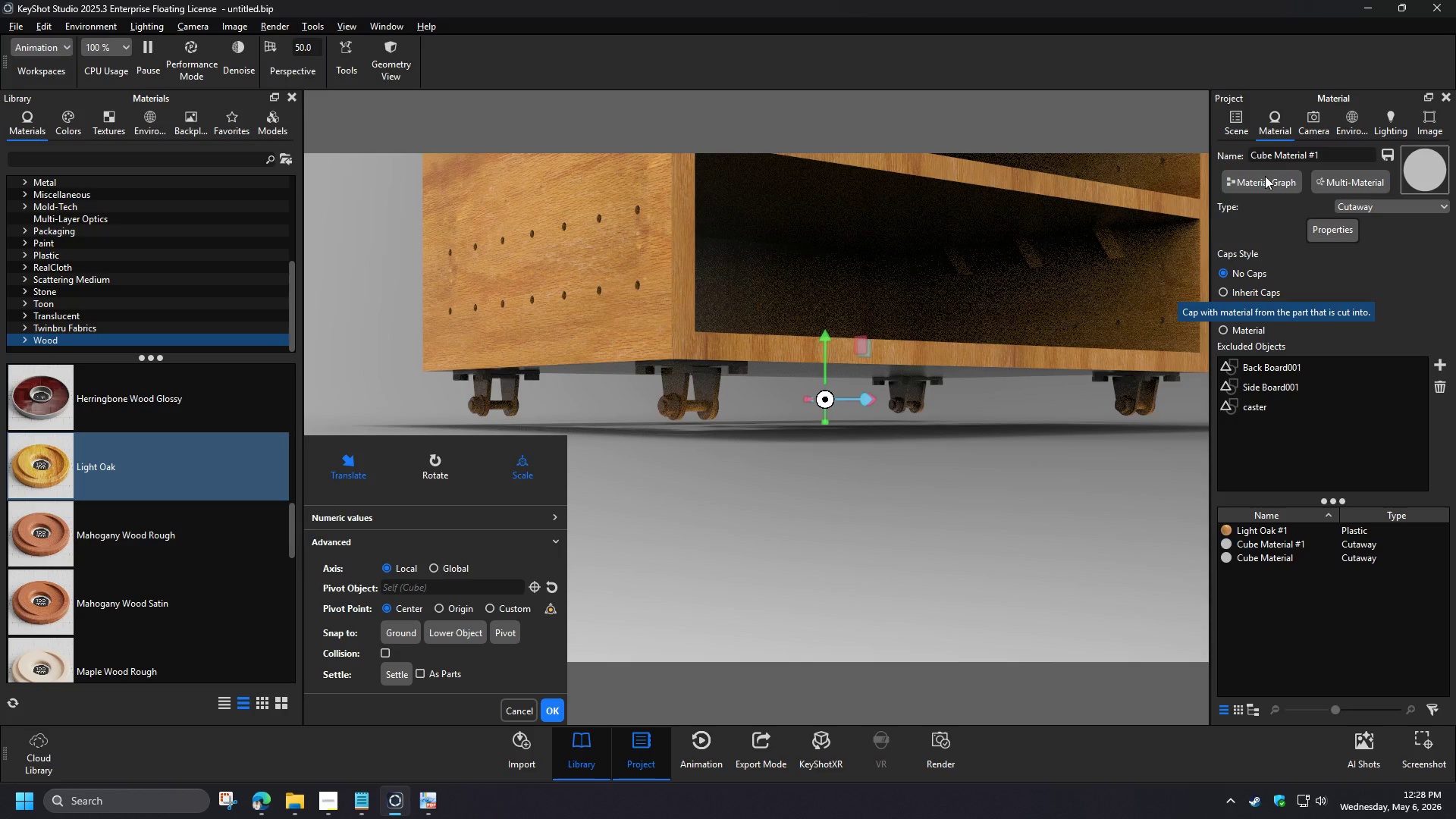 
left_click([560, 714])
 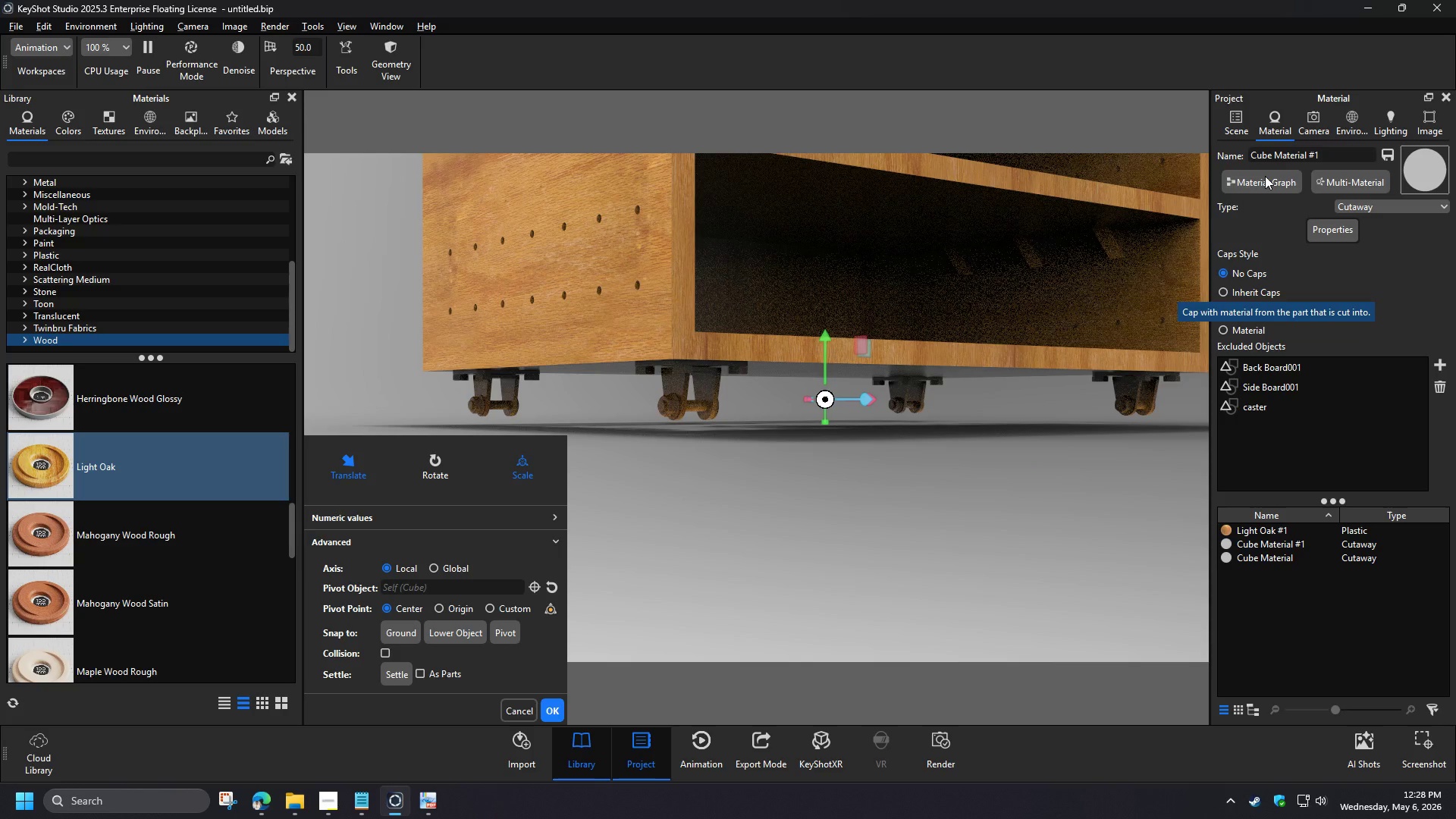 
wait(8.74)
 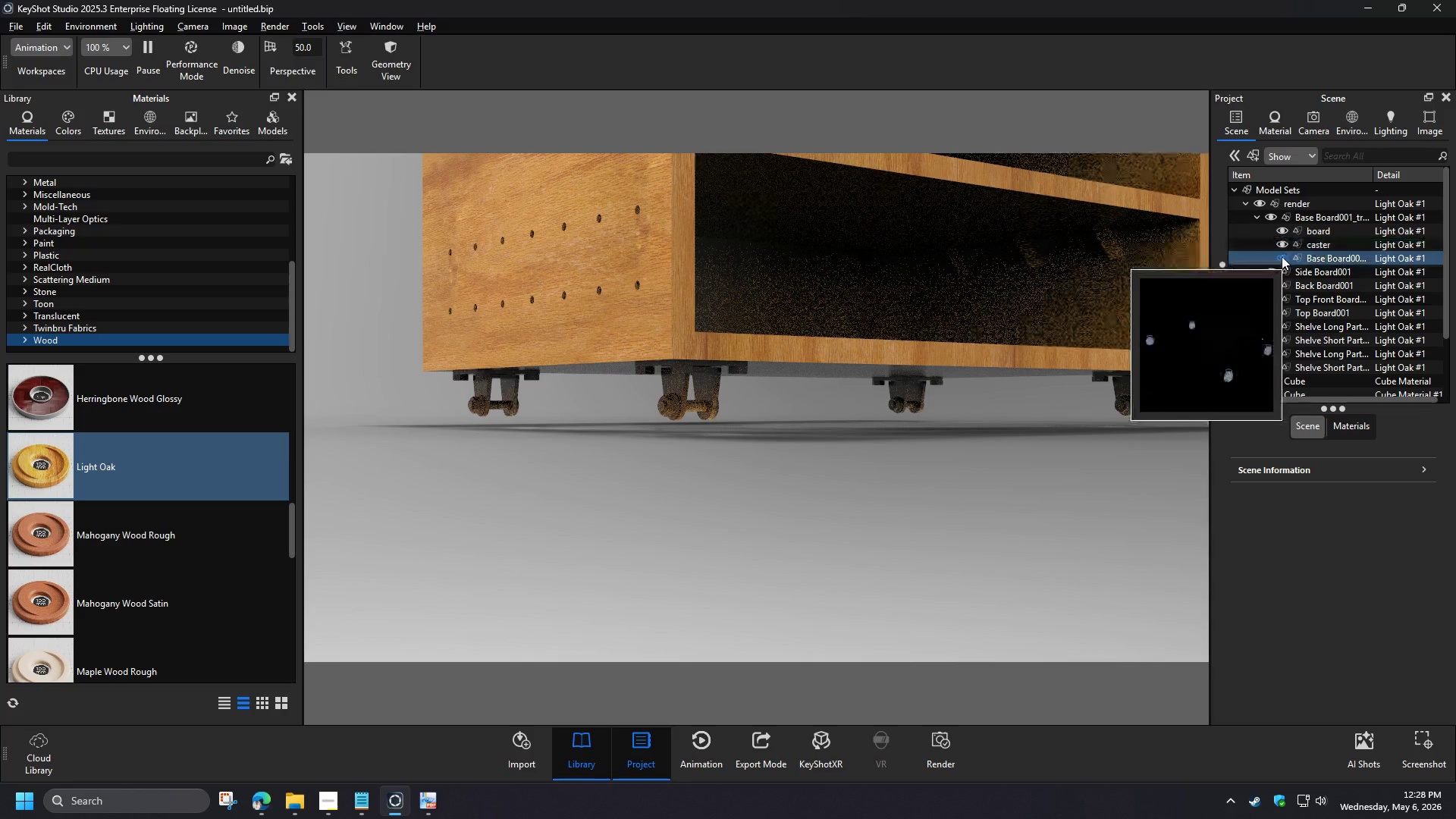 
left_click([1326, 255])
 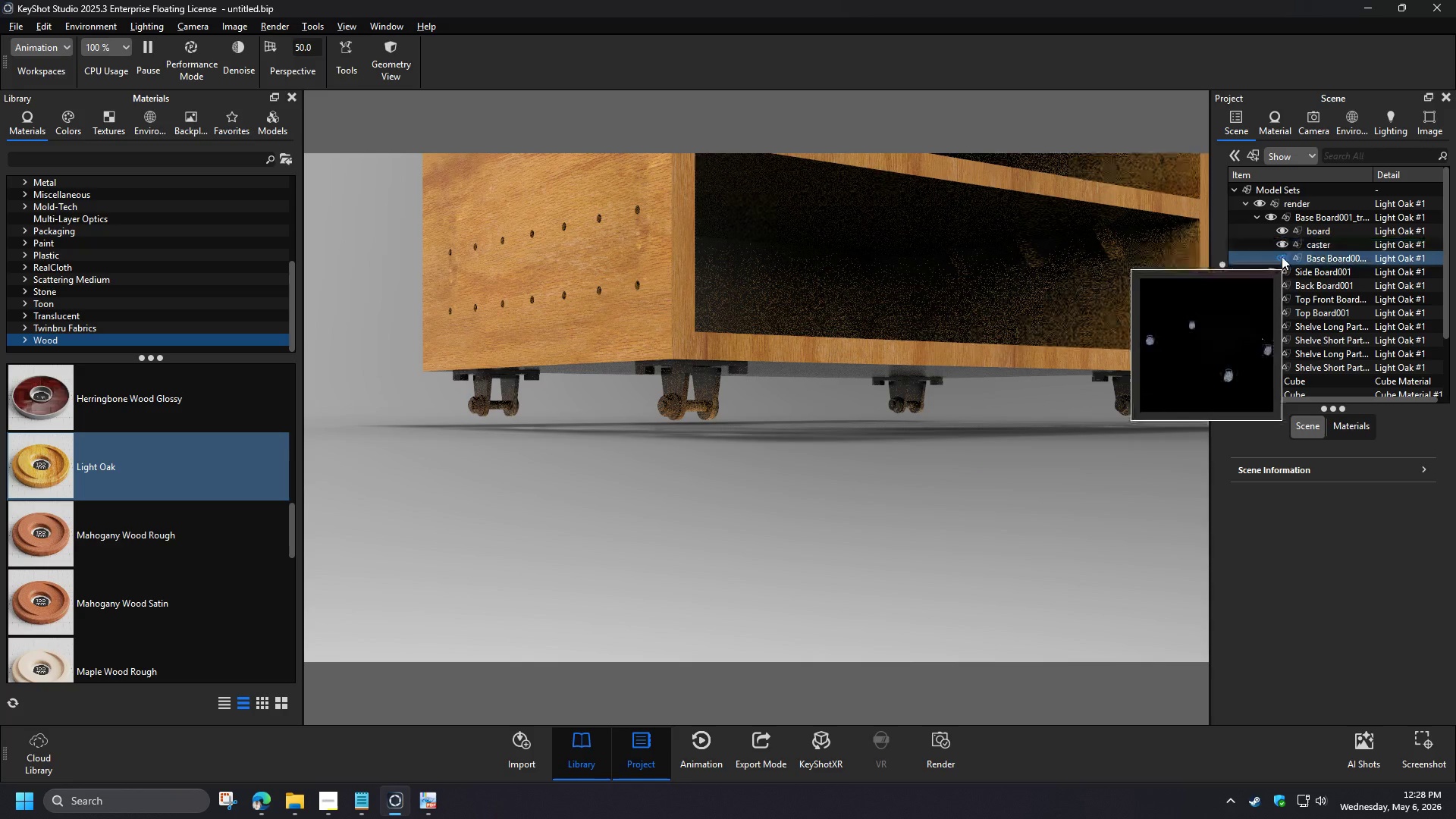 
mouse_move([1298, 257])
 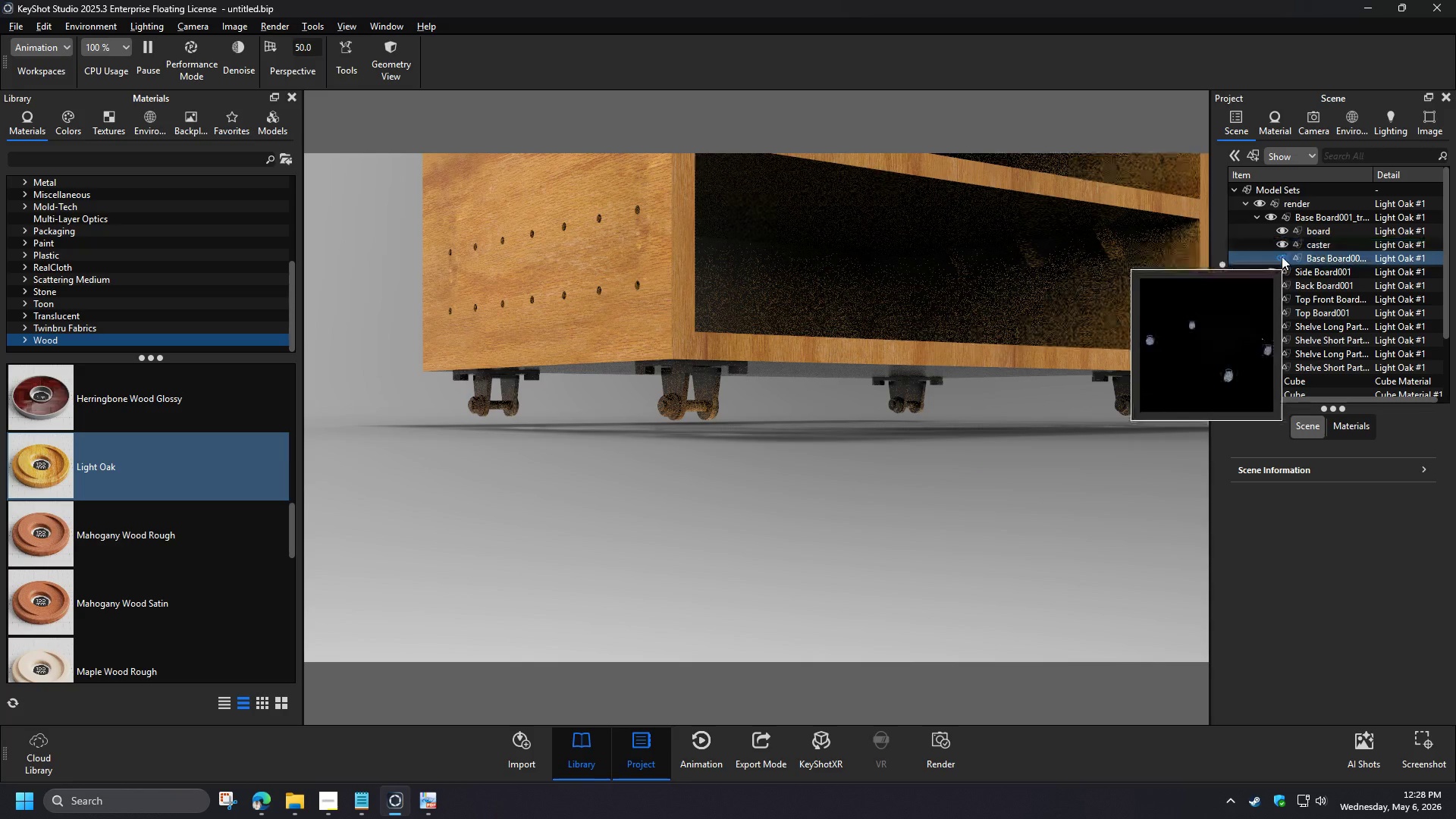 
key(F2)
 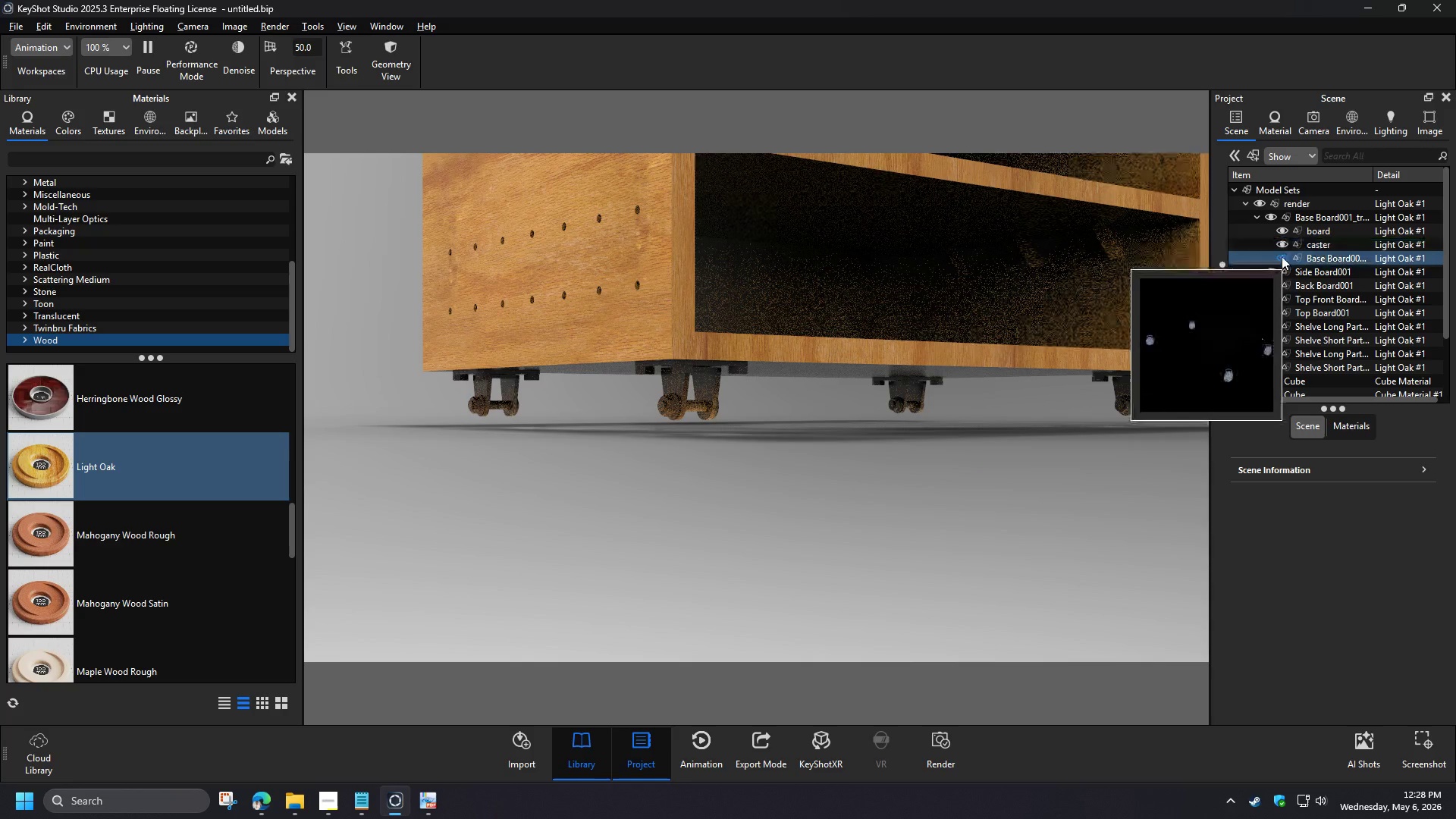 
left_click([1335, 256])
 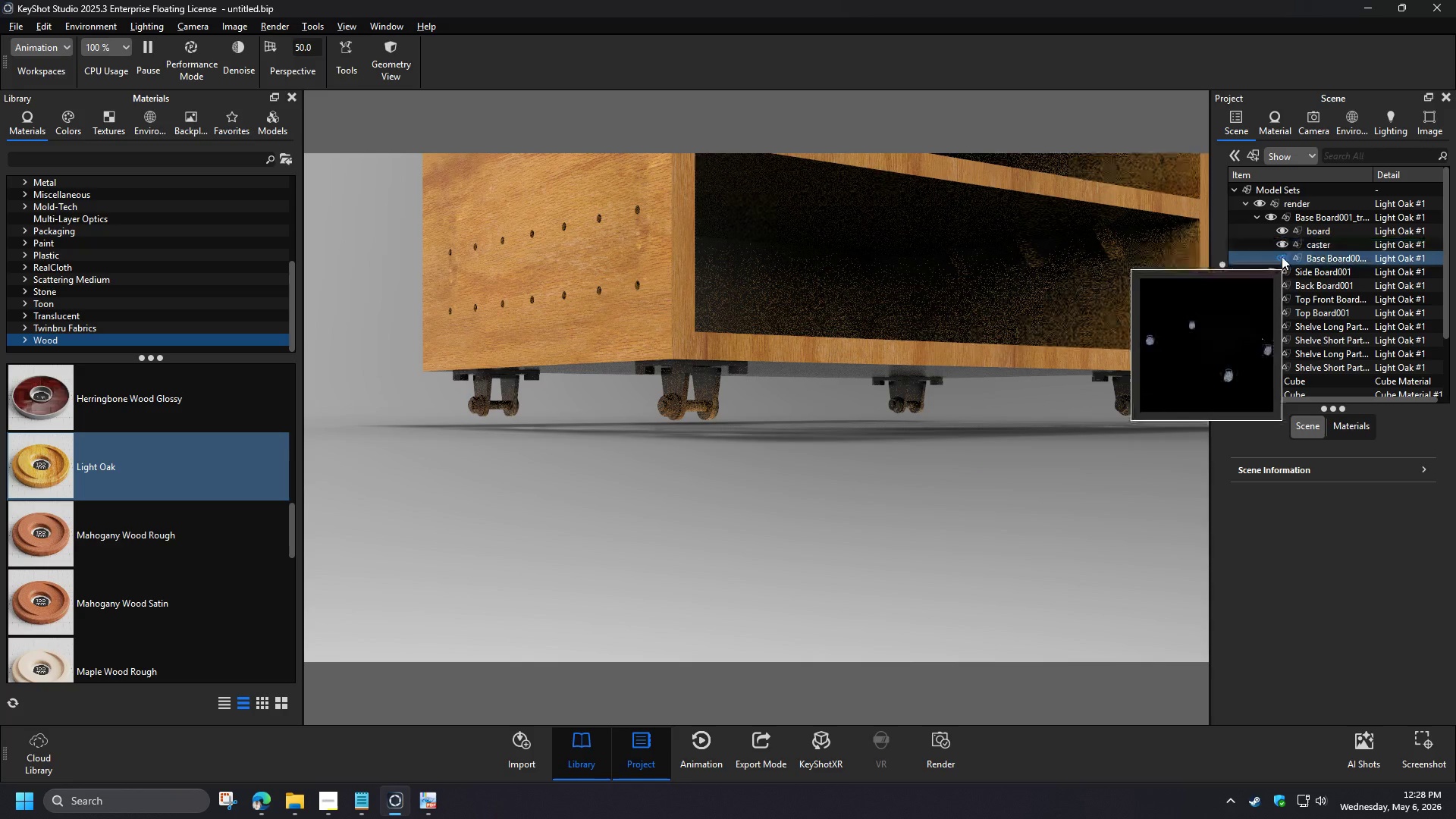 
type([F2]wheel)
 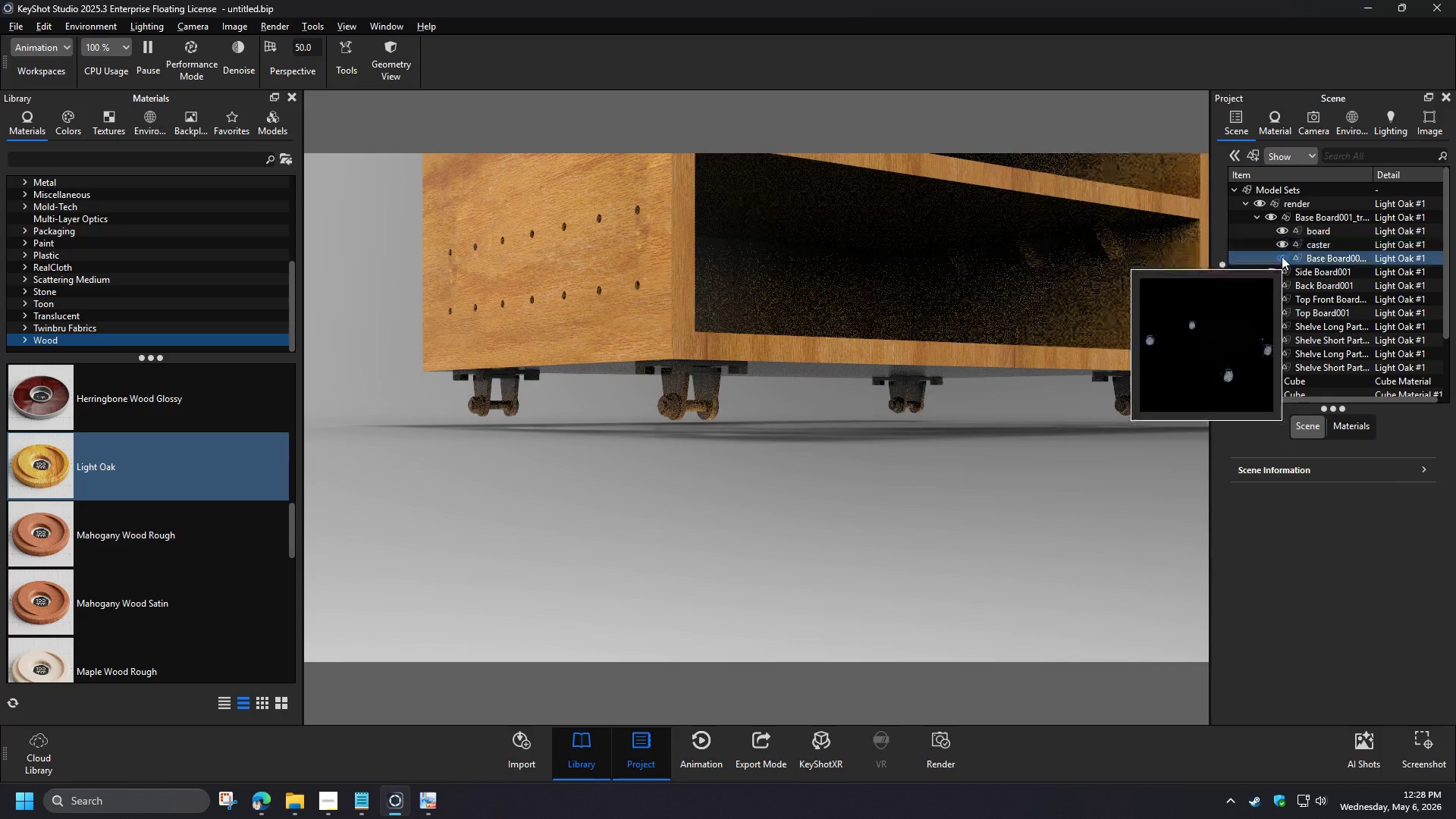 
left_click([1330, 384])
 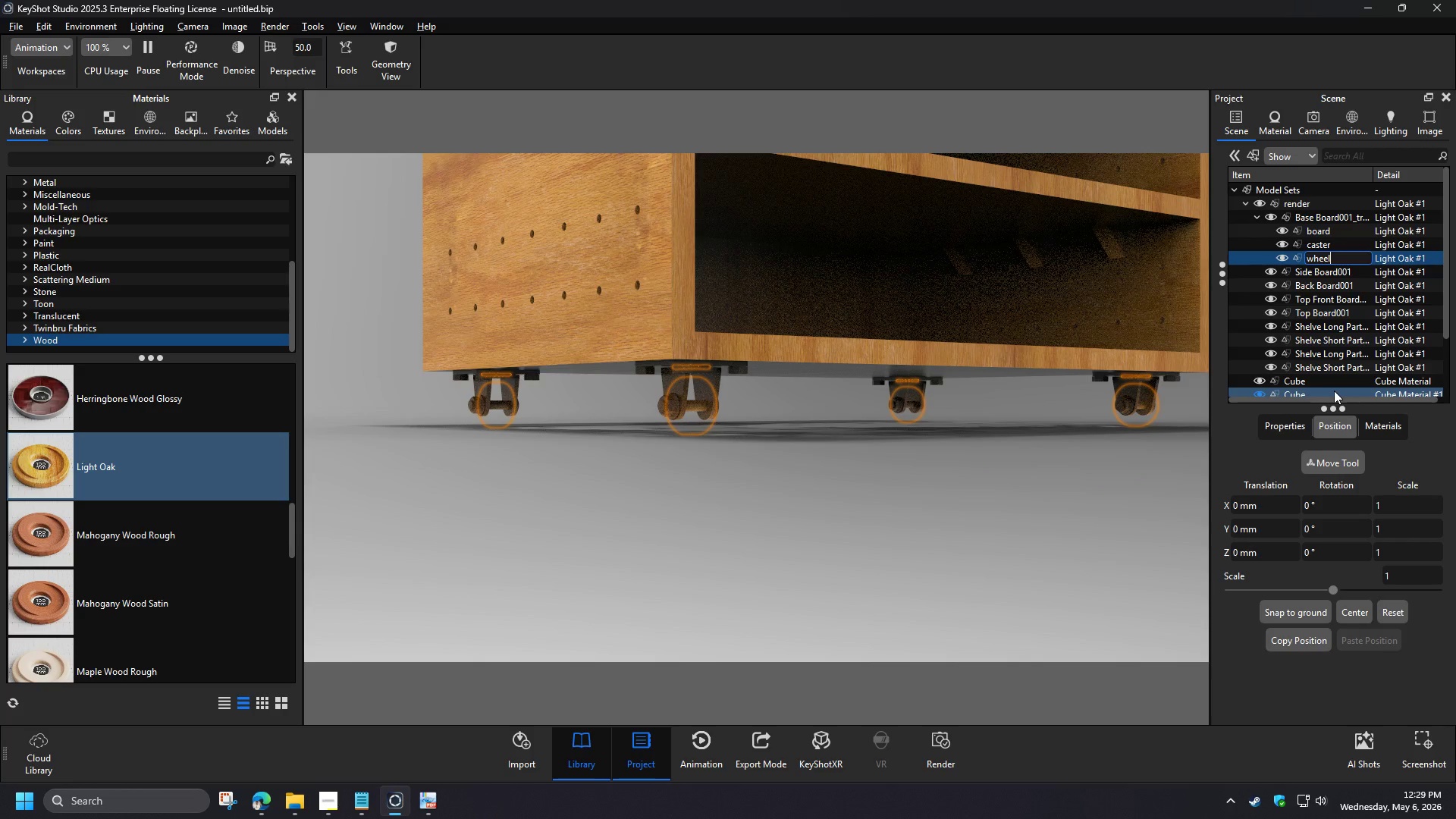 
double_click([1330, 384])
 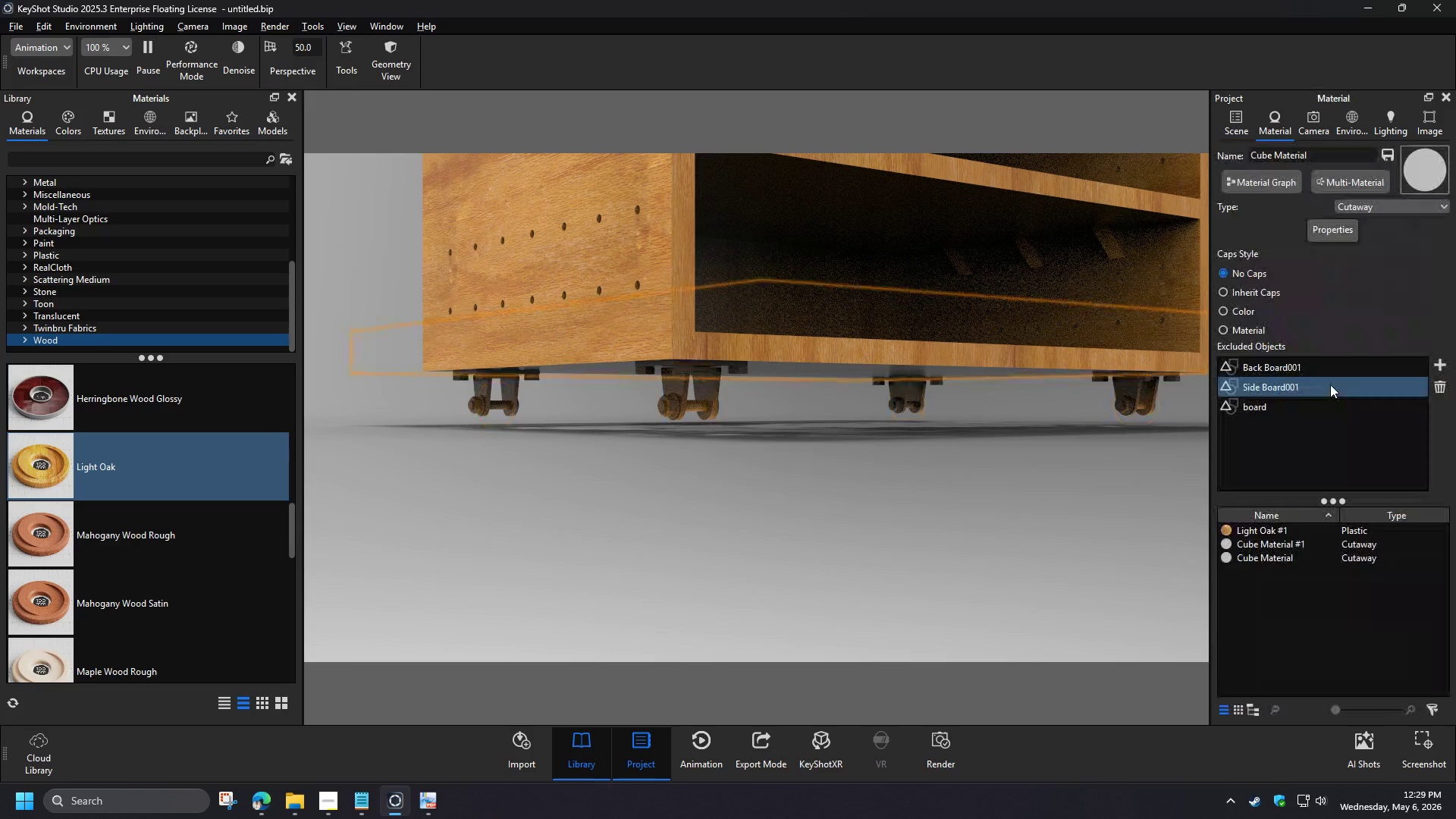 
left_click([1441, 362])
 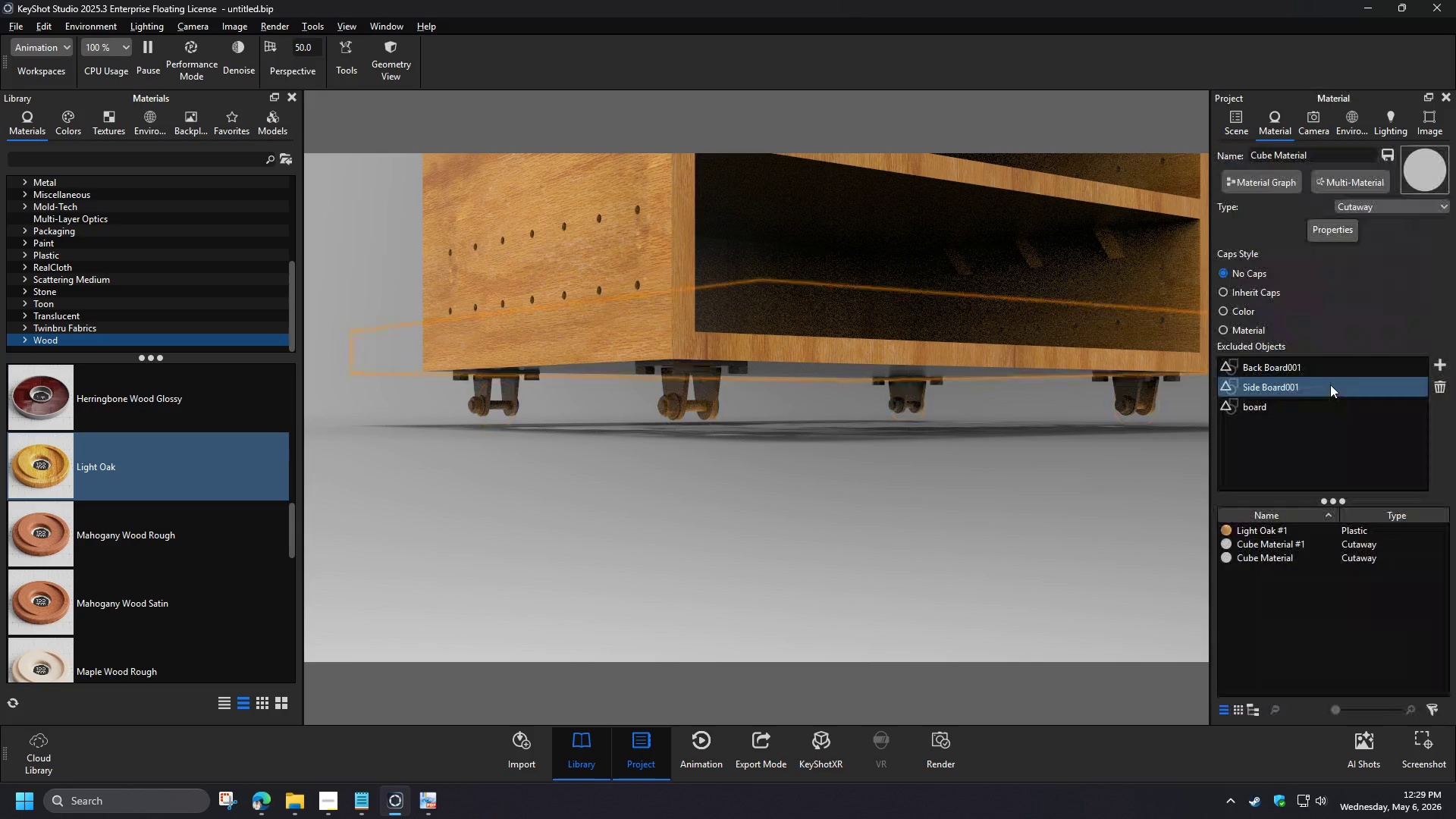 
left_click([528, 326])
 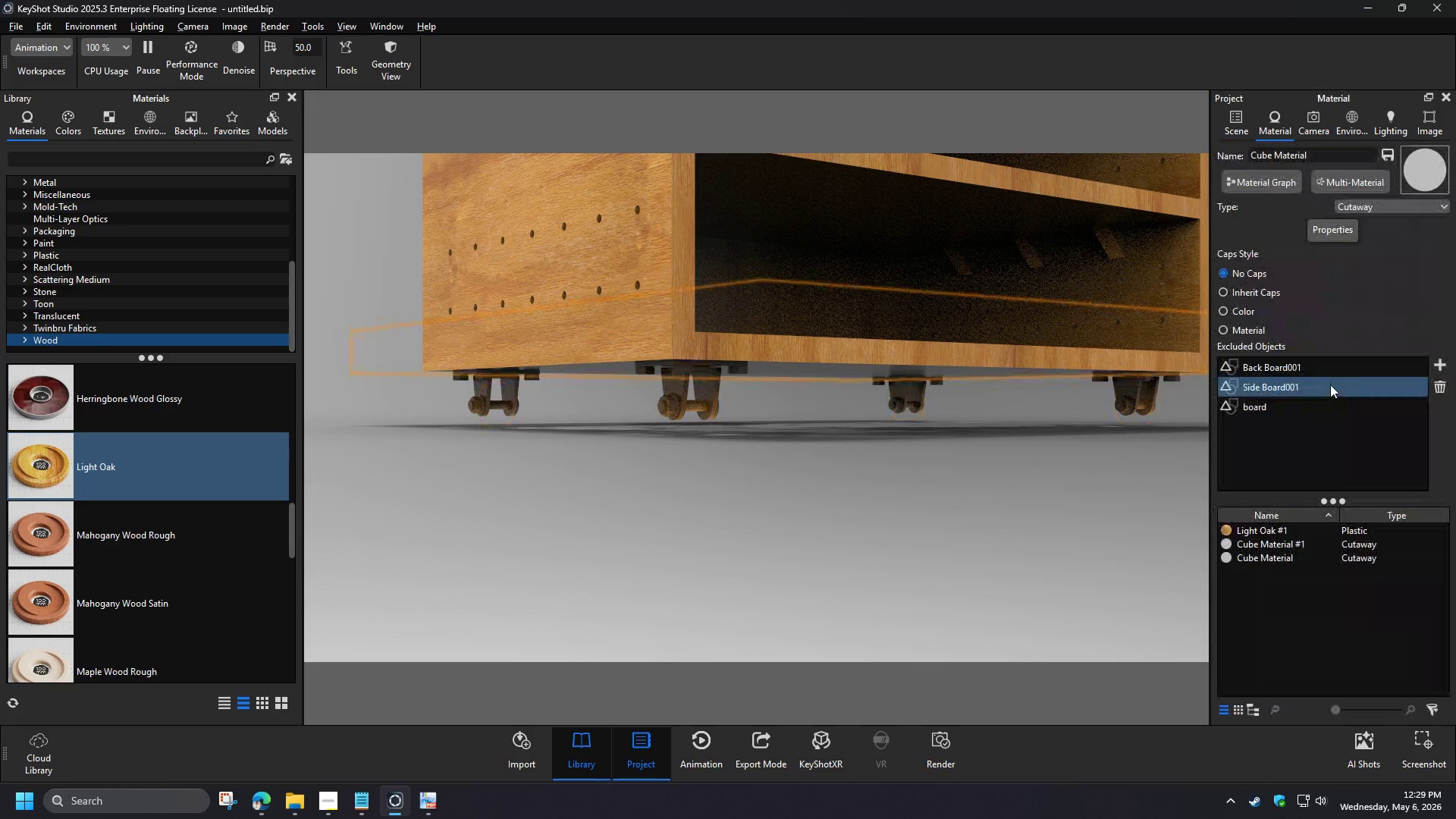 
left_click([575, 372])
 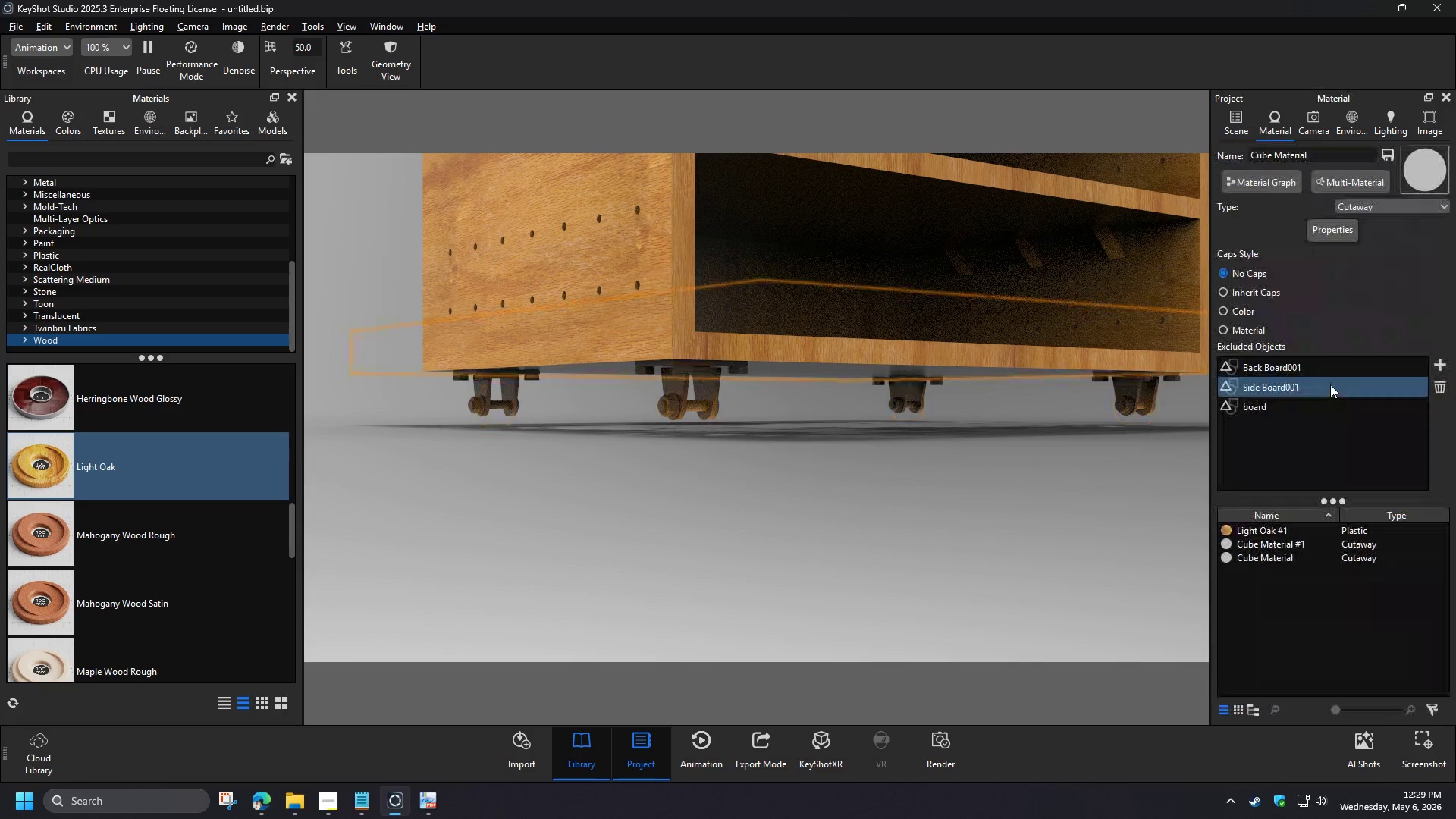 
left_click([607, 437])
 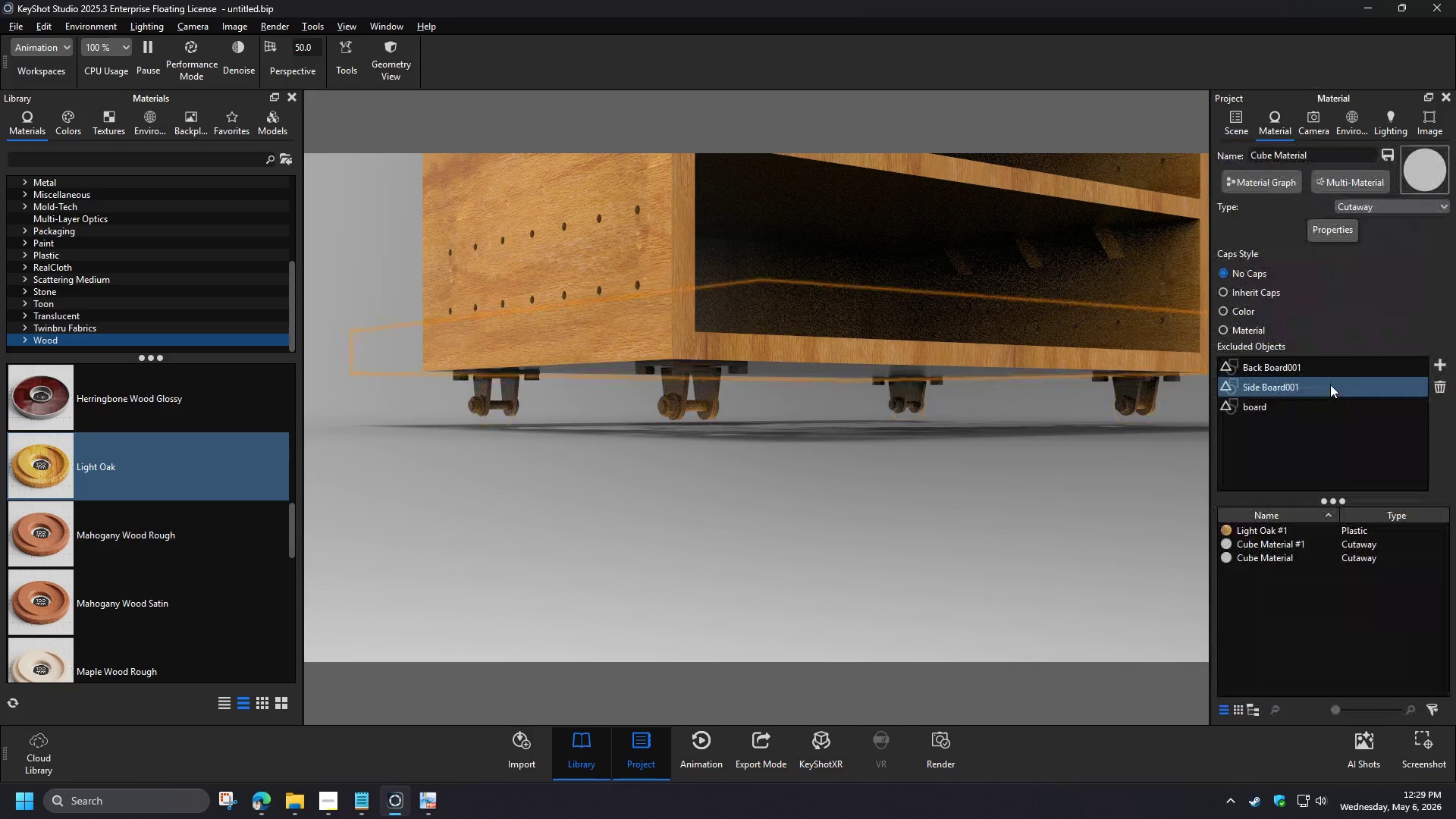 
wait(10.03)
 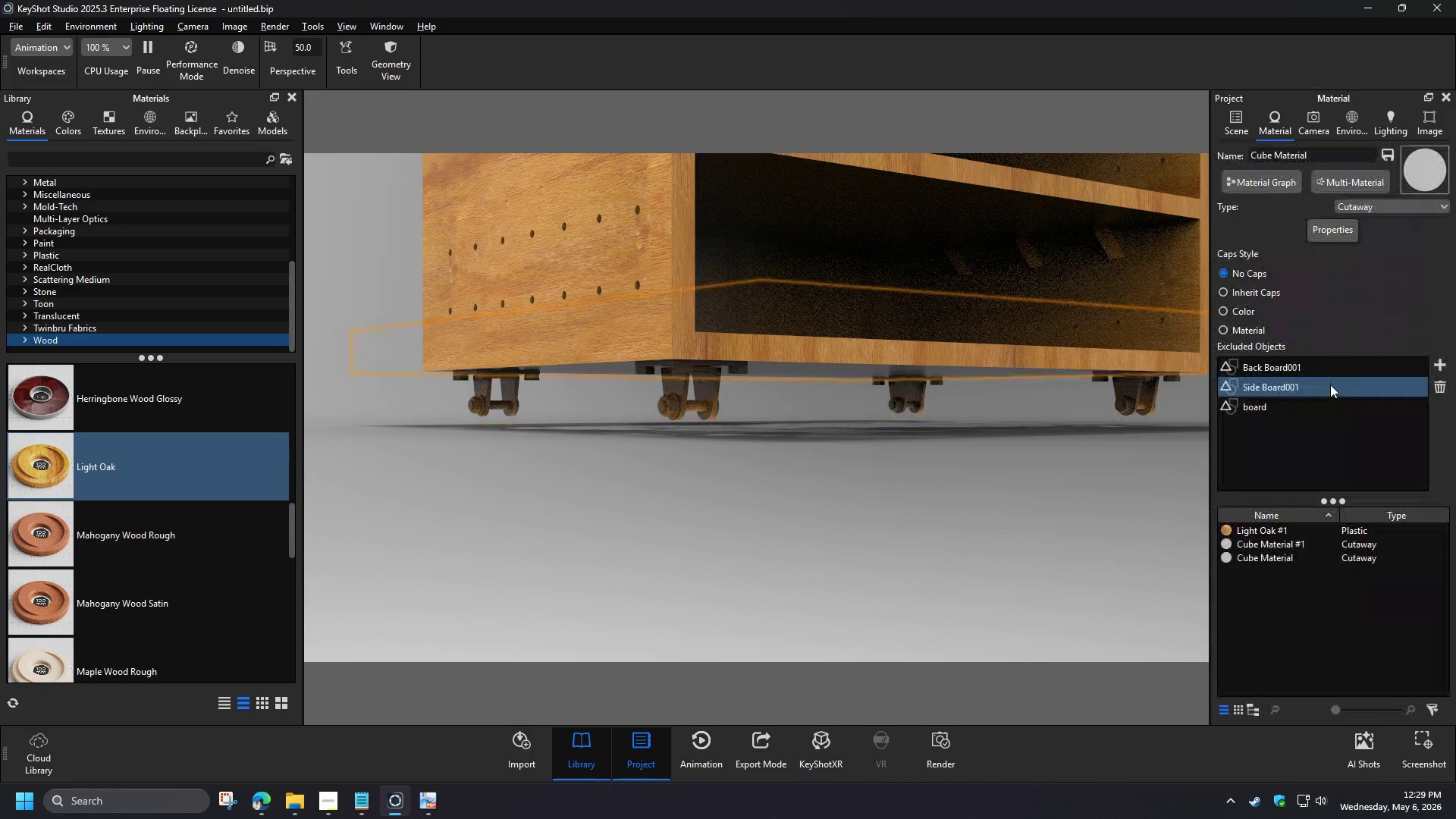 
left_click([1169, 485])
 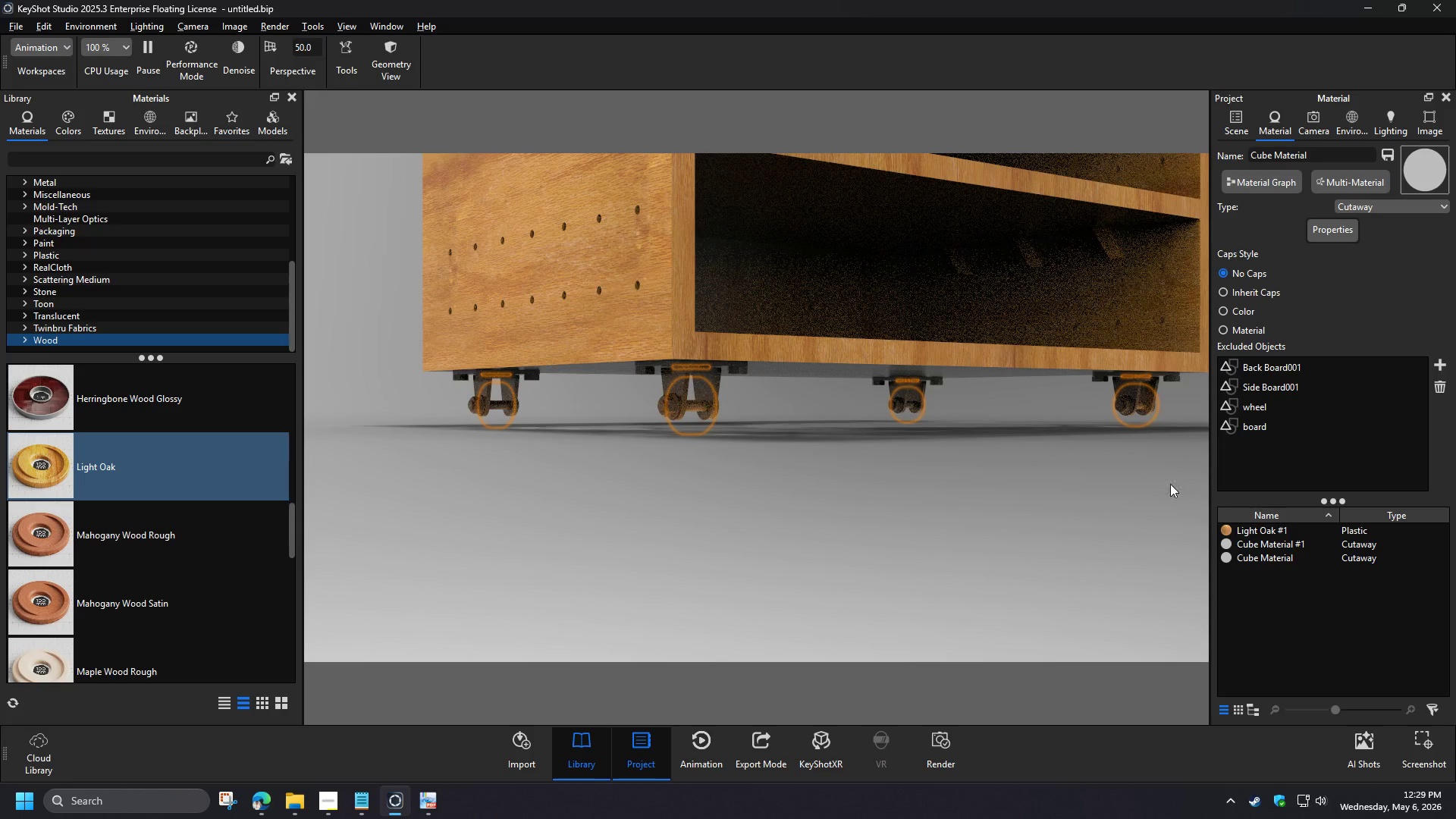 
left_click([1244, 128])
 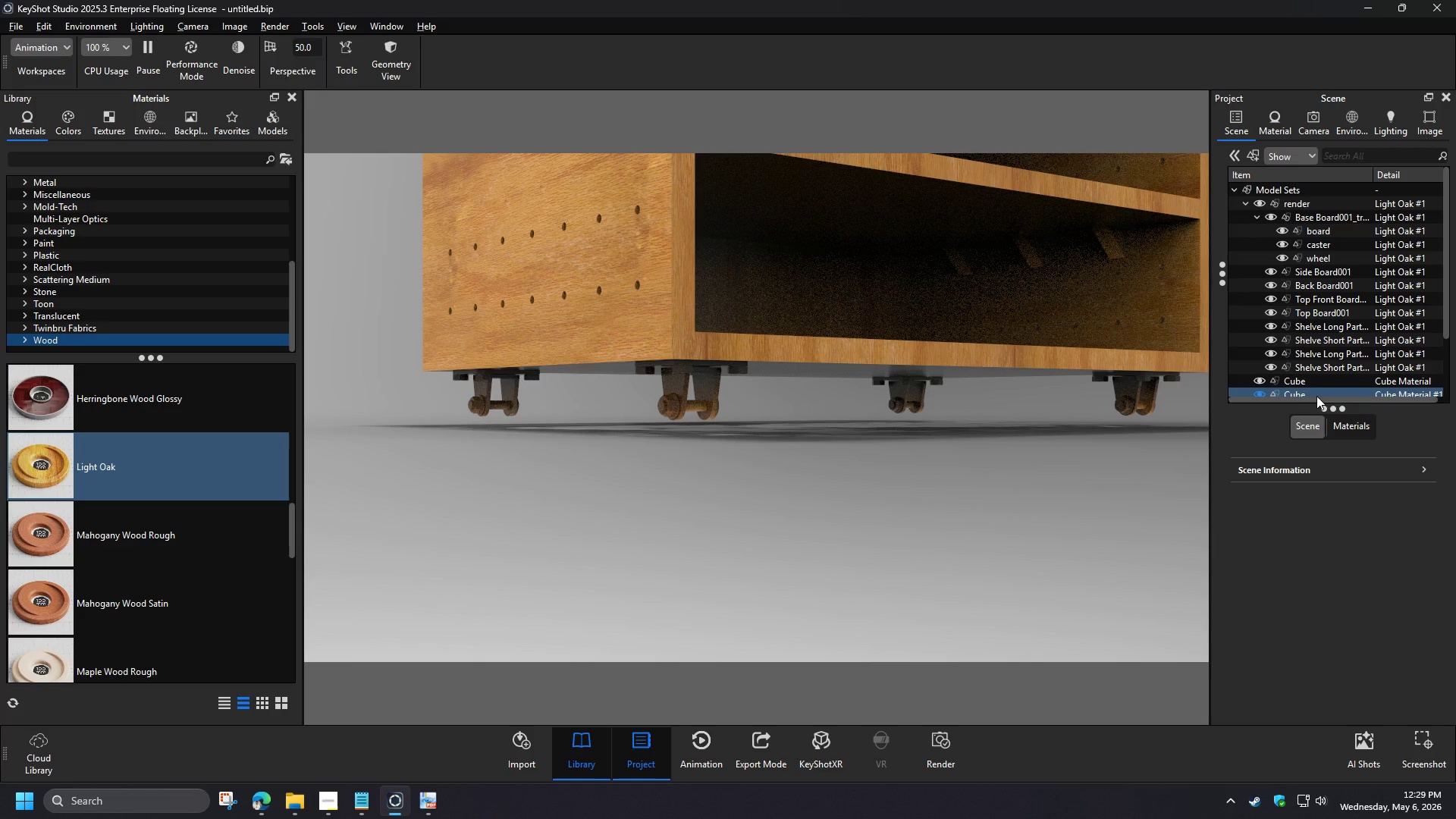 
double_click([1316, 396])
 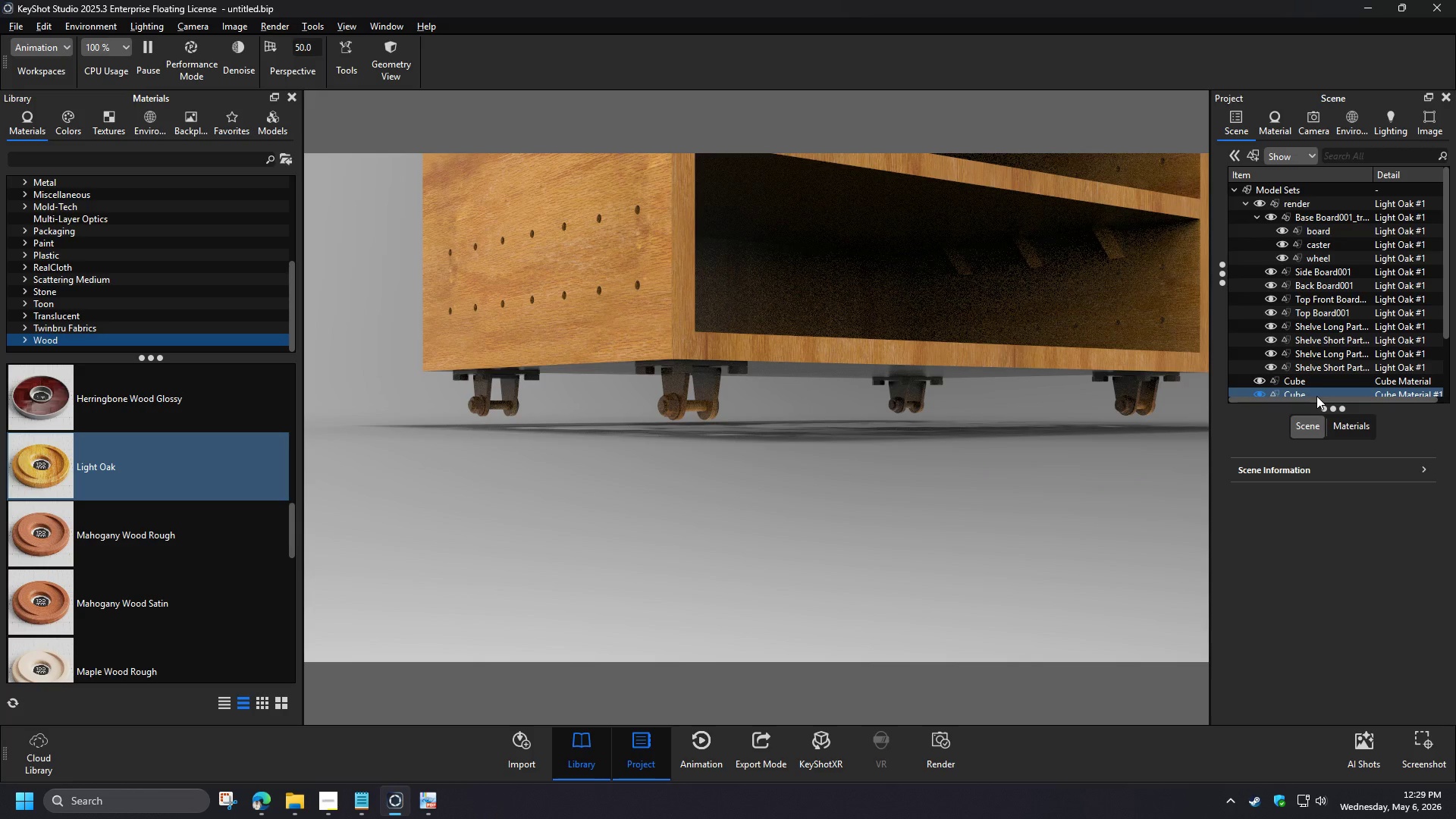 
left_click([530, 327])
 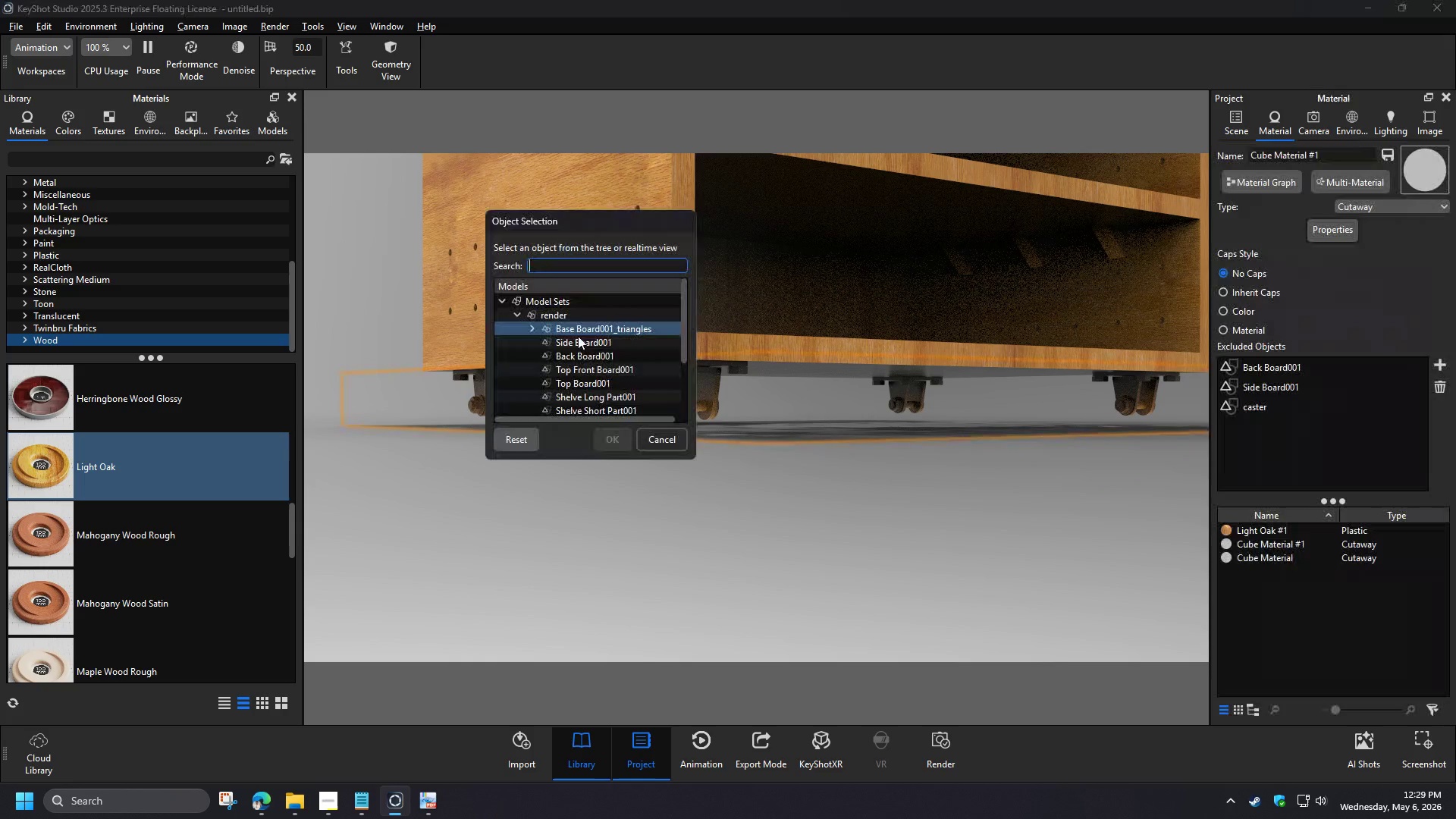 
left_click([584, 366])
 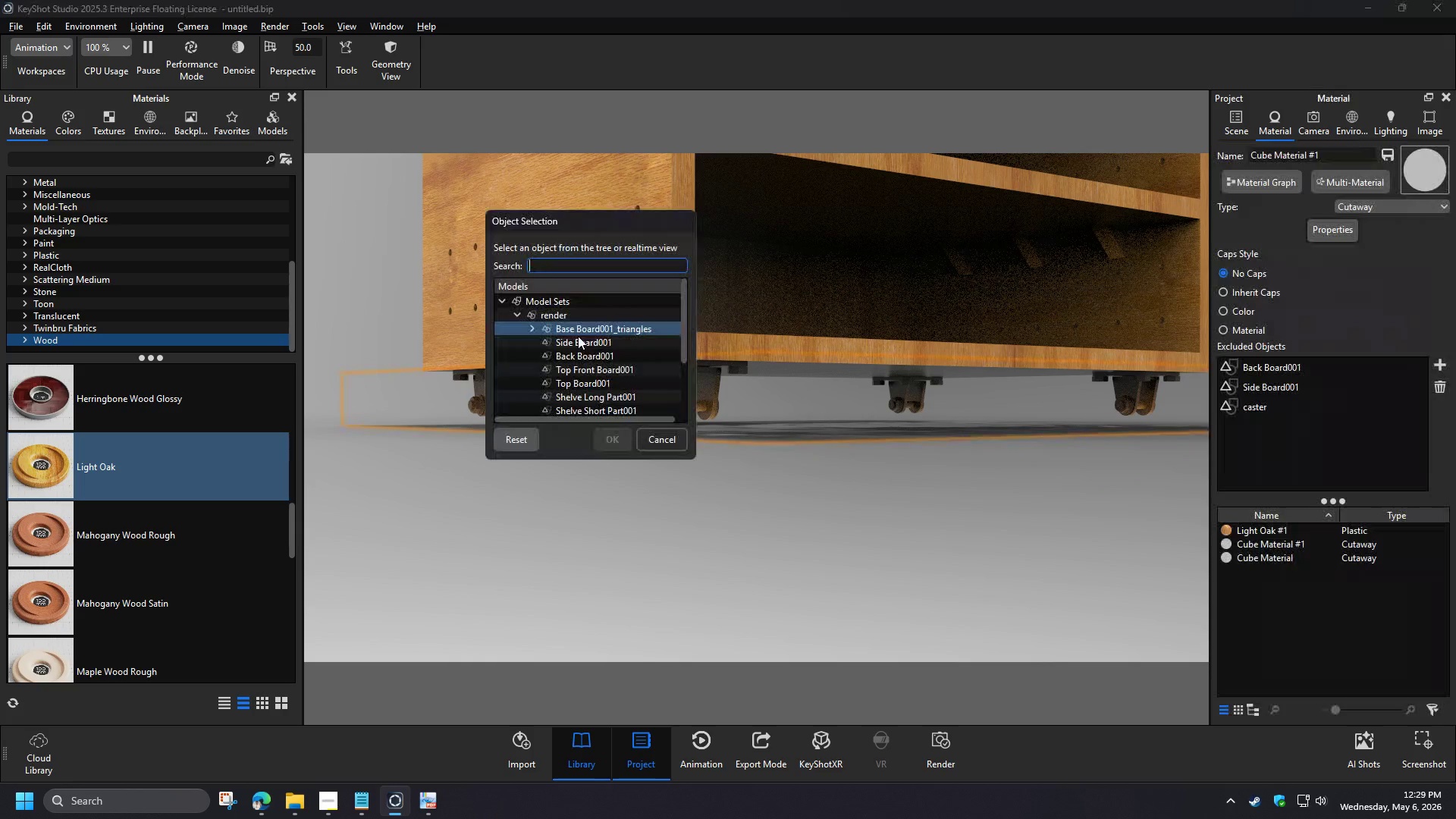 
left_click([608, 440])
 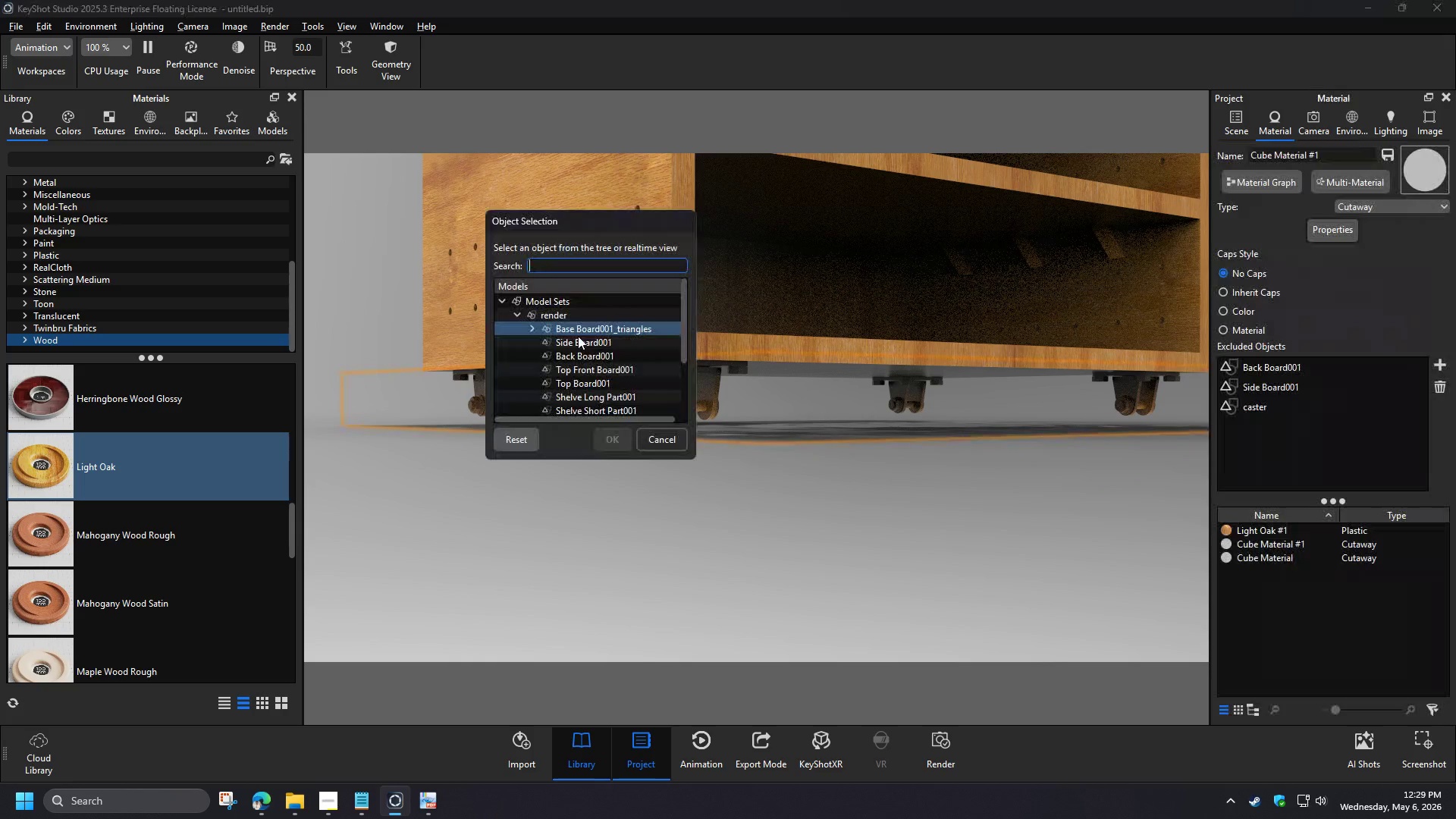 
left_click([843, 532])
 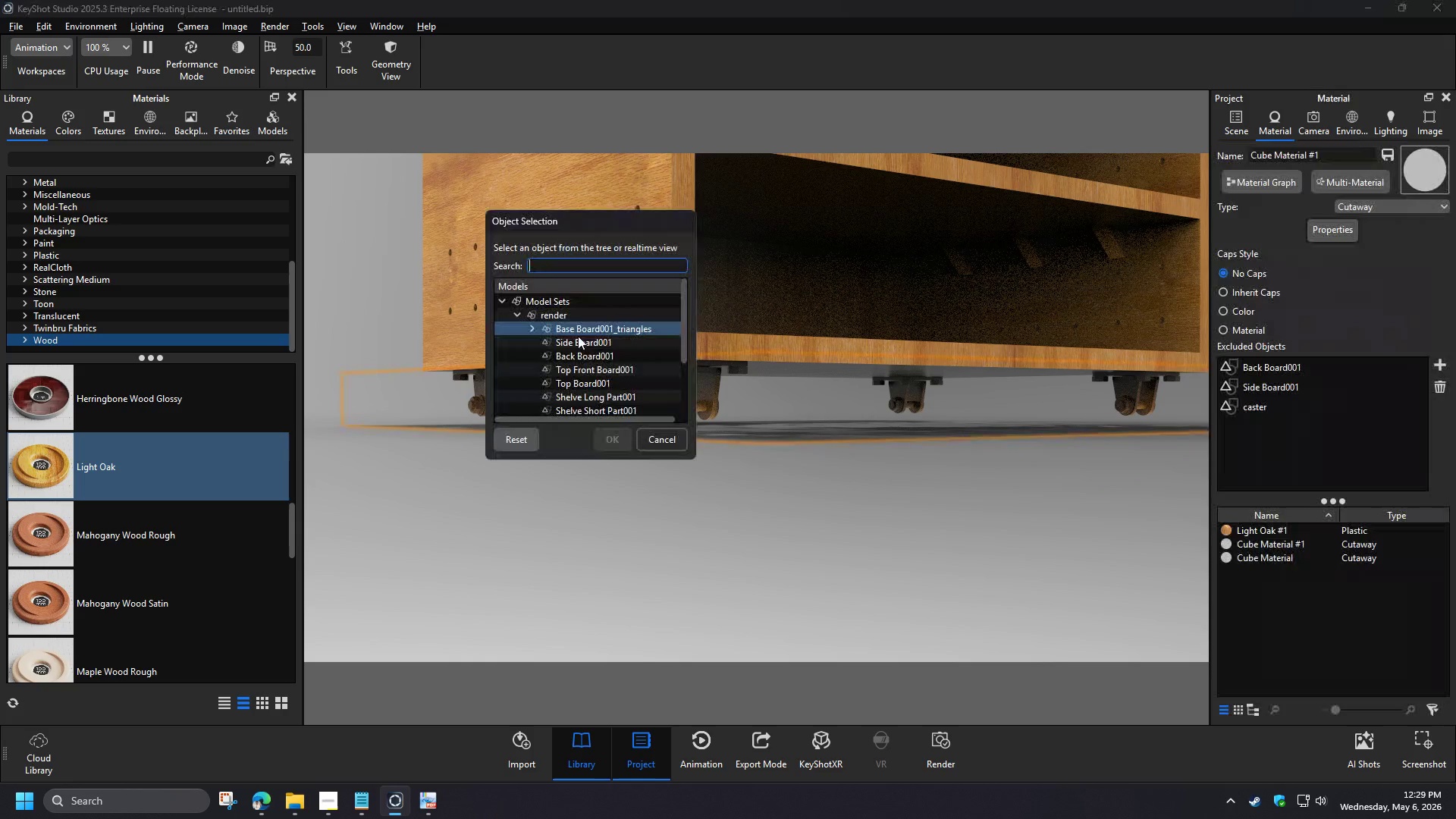 
wait(6.08)
 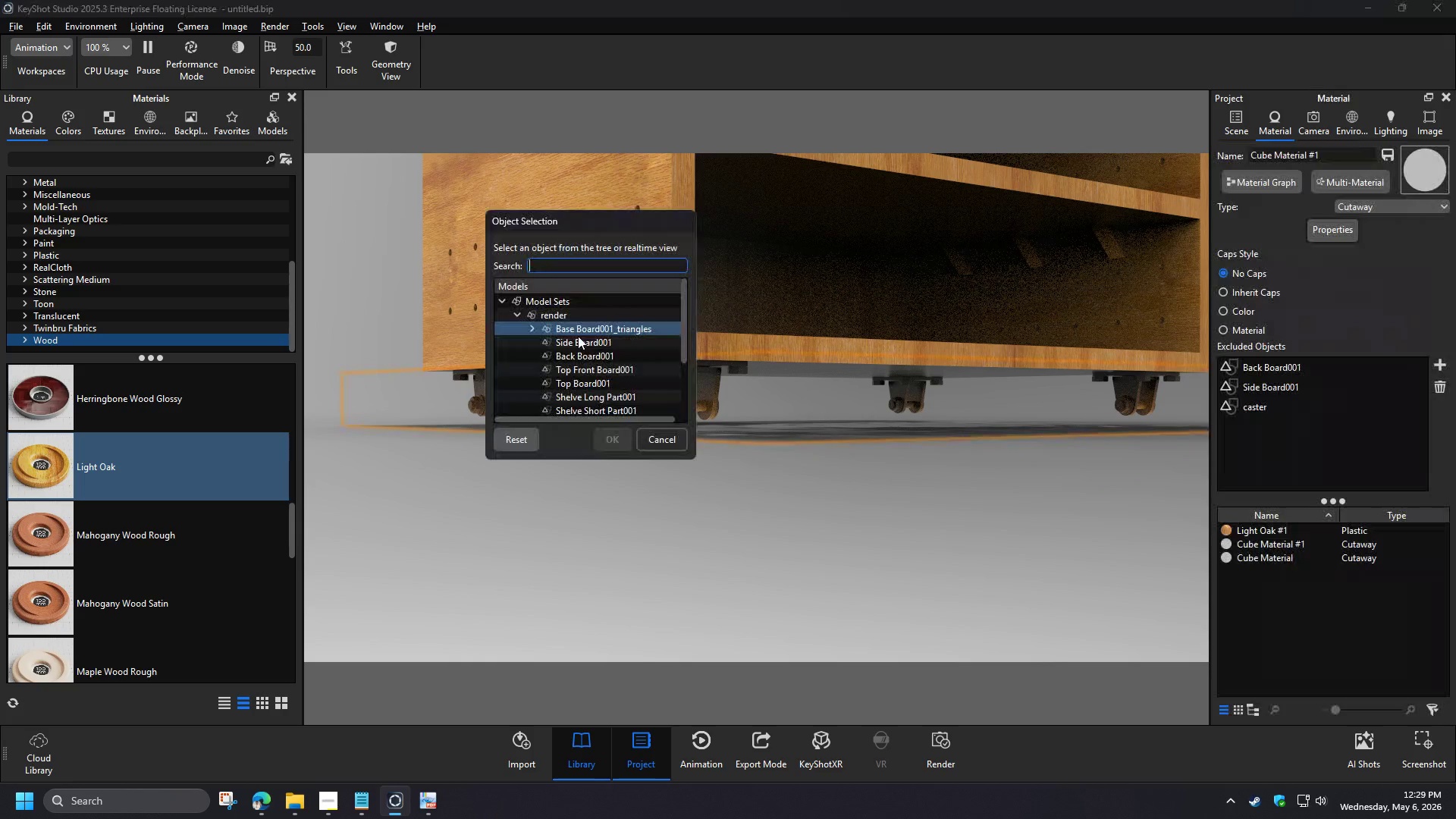 
left_click([25, 183])
 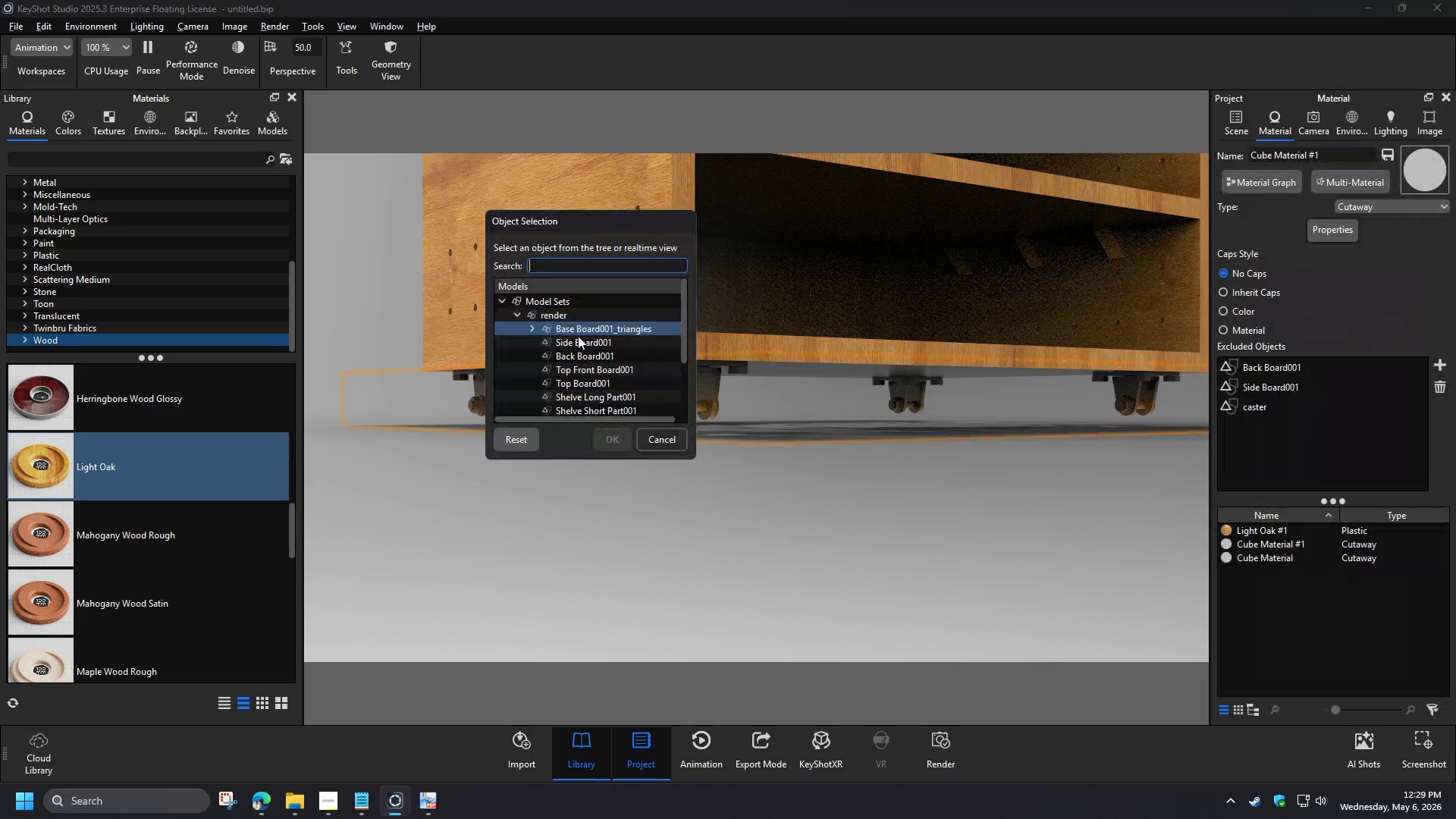 
scroll: coordinate [89, 290], scroll_direction: down, amount: 1.0
 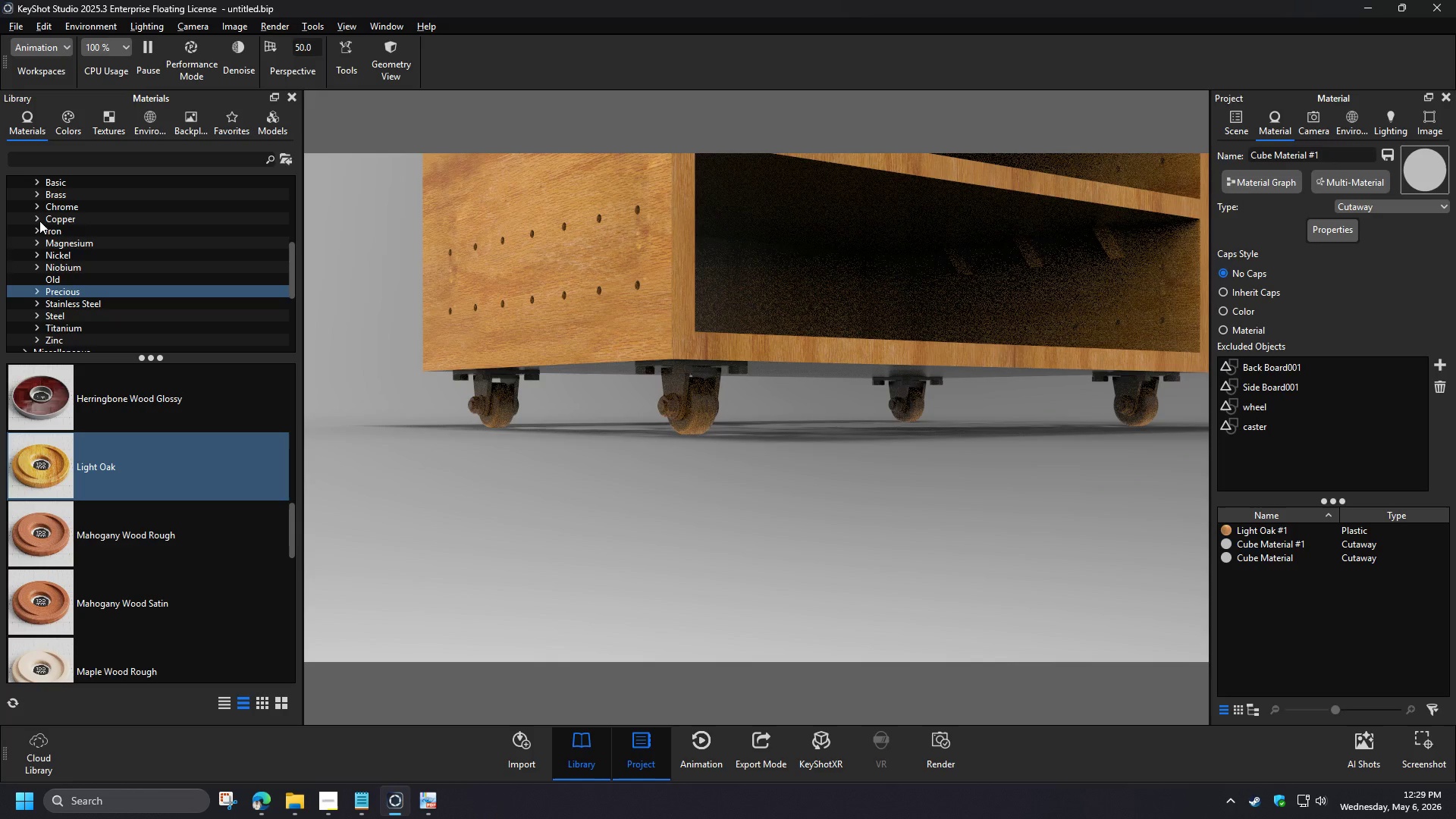 
left_click([36, 314])
 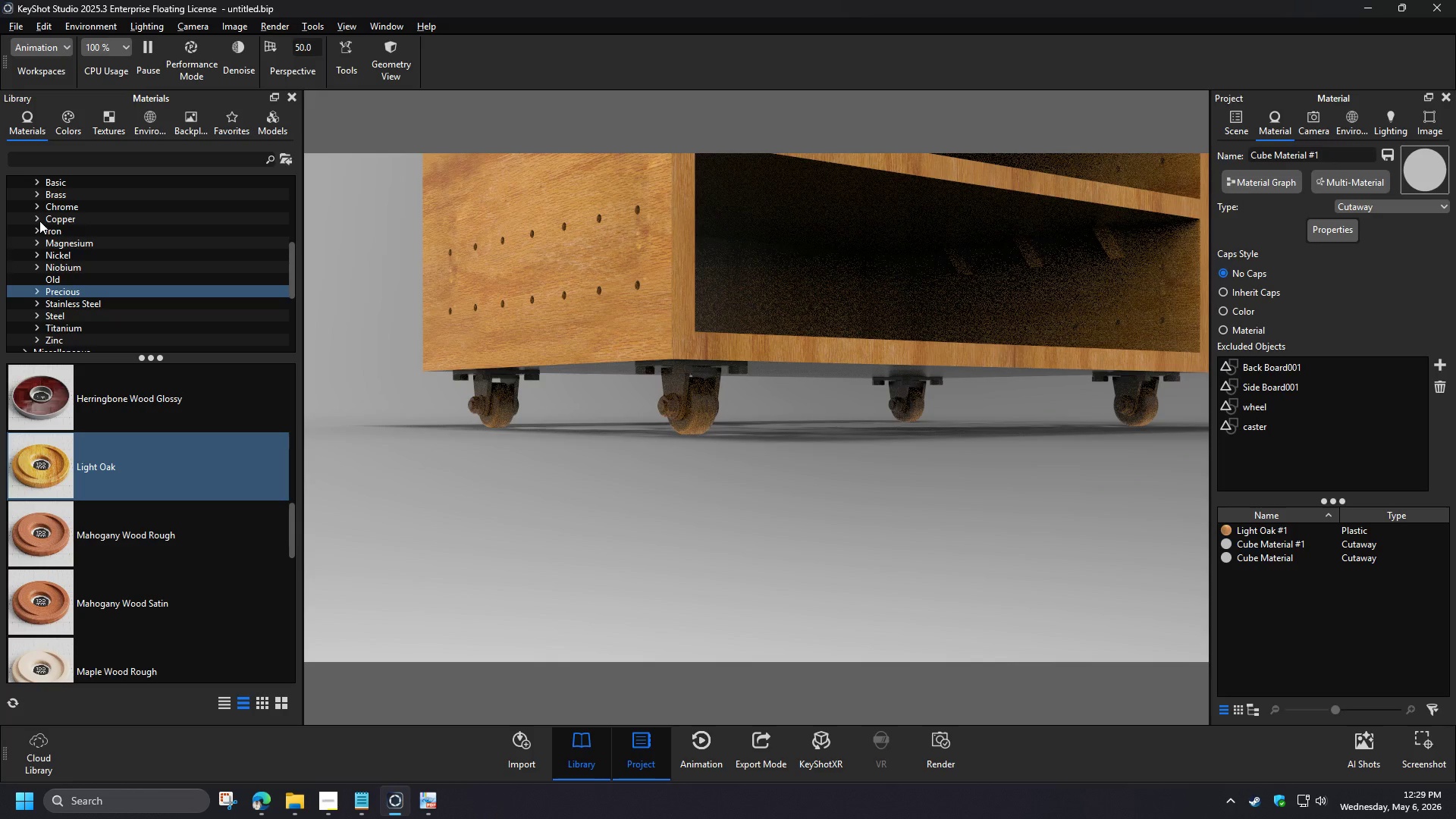 
scroll: coordinate [117, 322], scroll_direction: down, amount: 2.0
 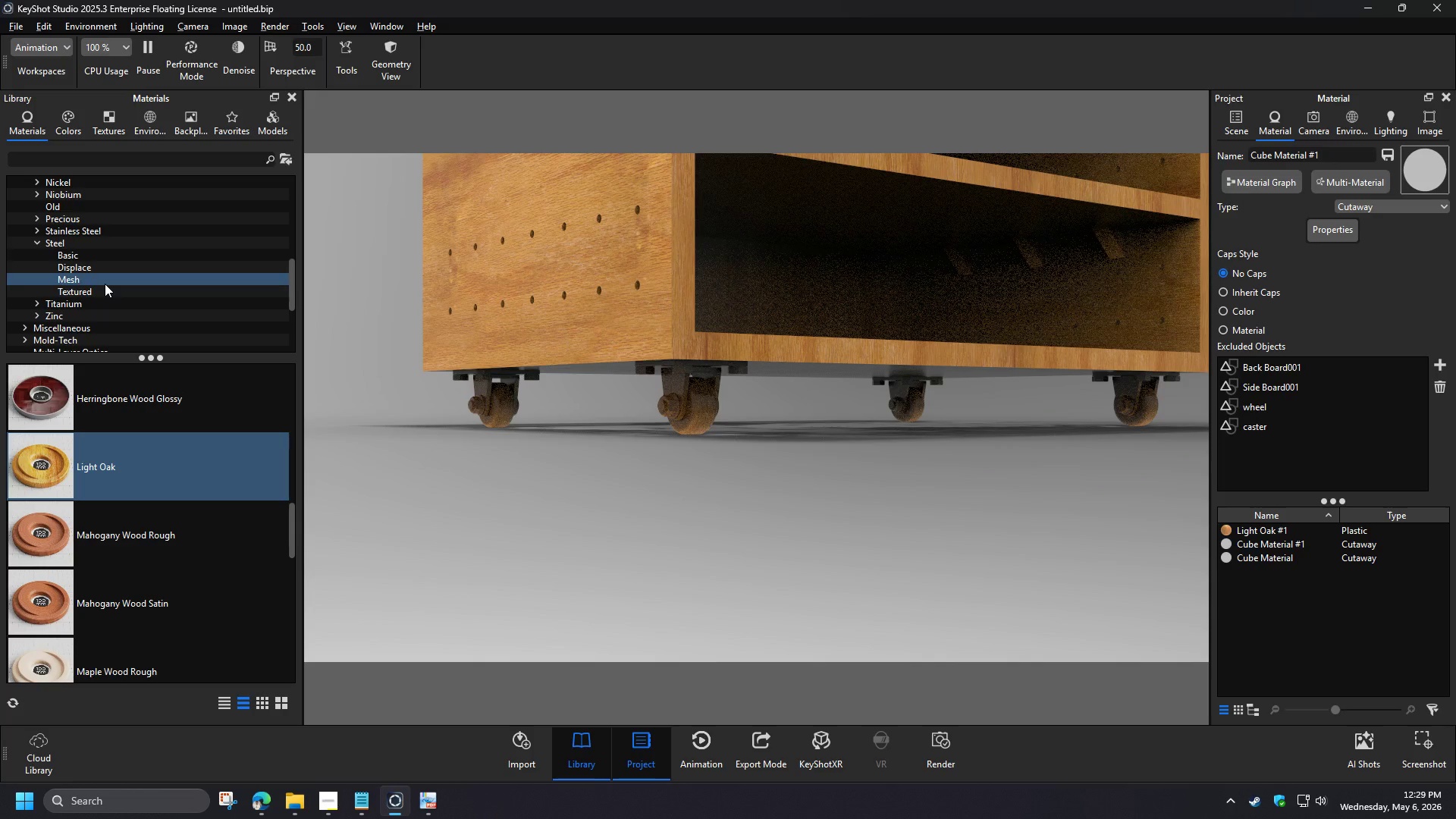 
left_click([83, 243])
 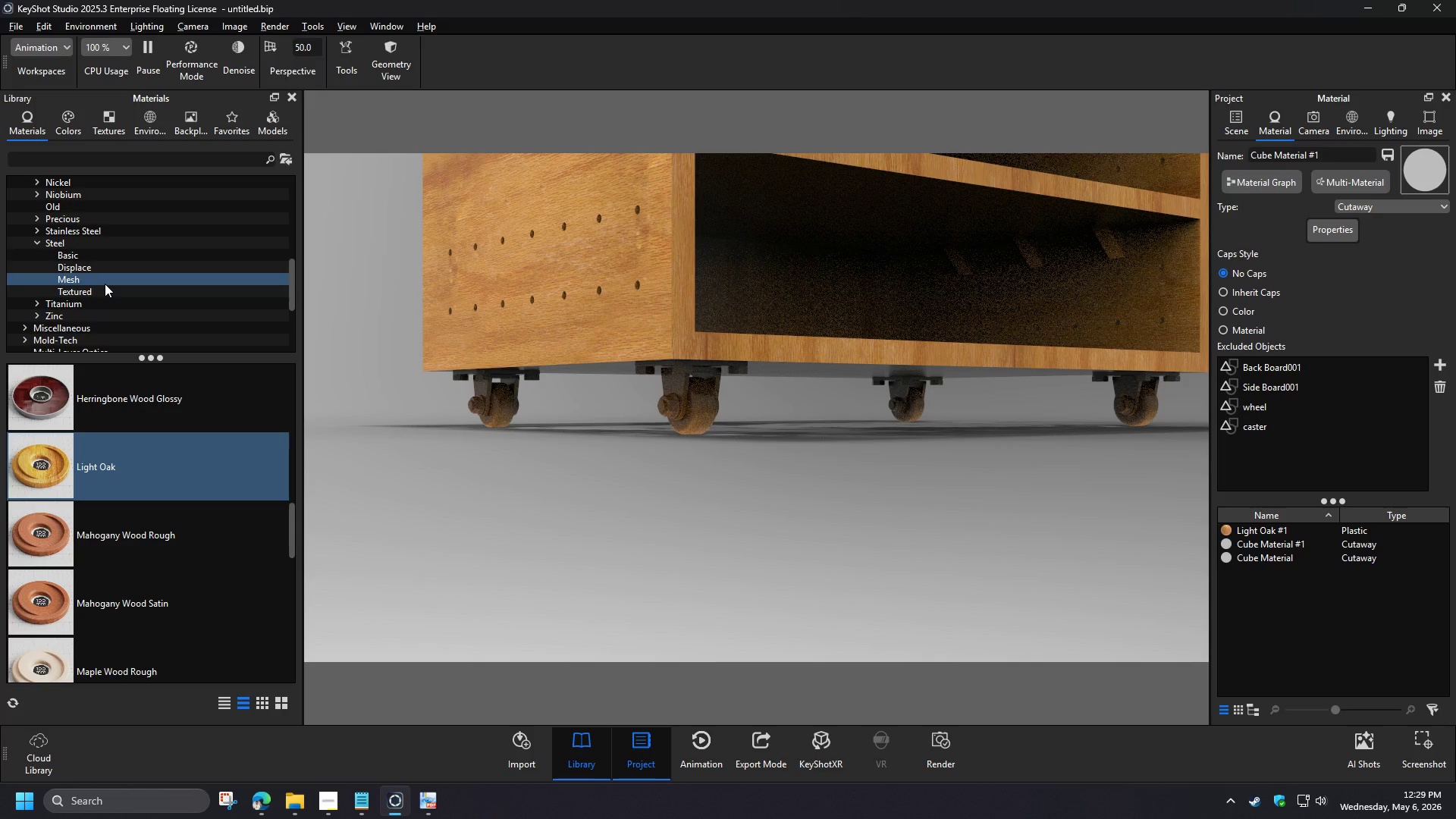 
left_click([88, 259])
 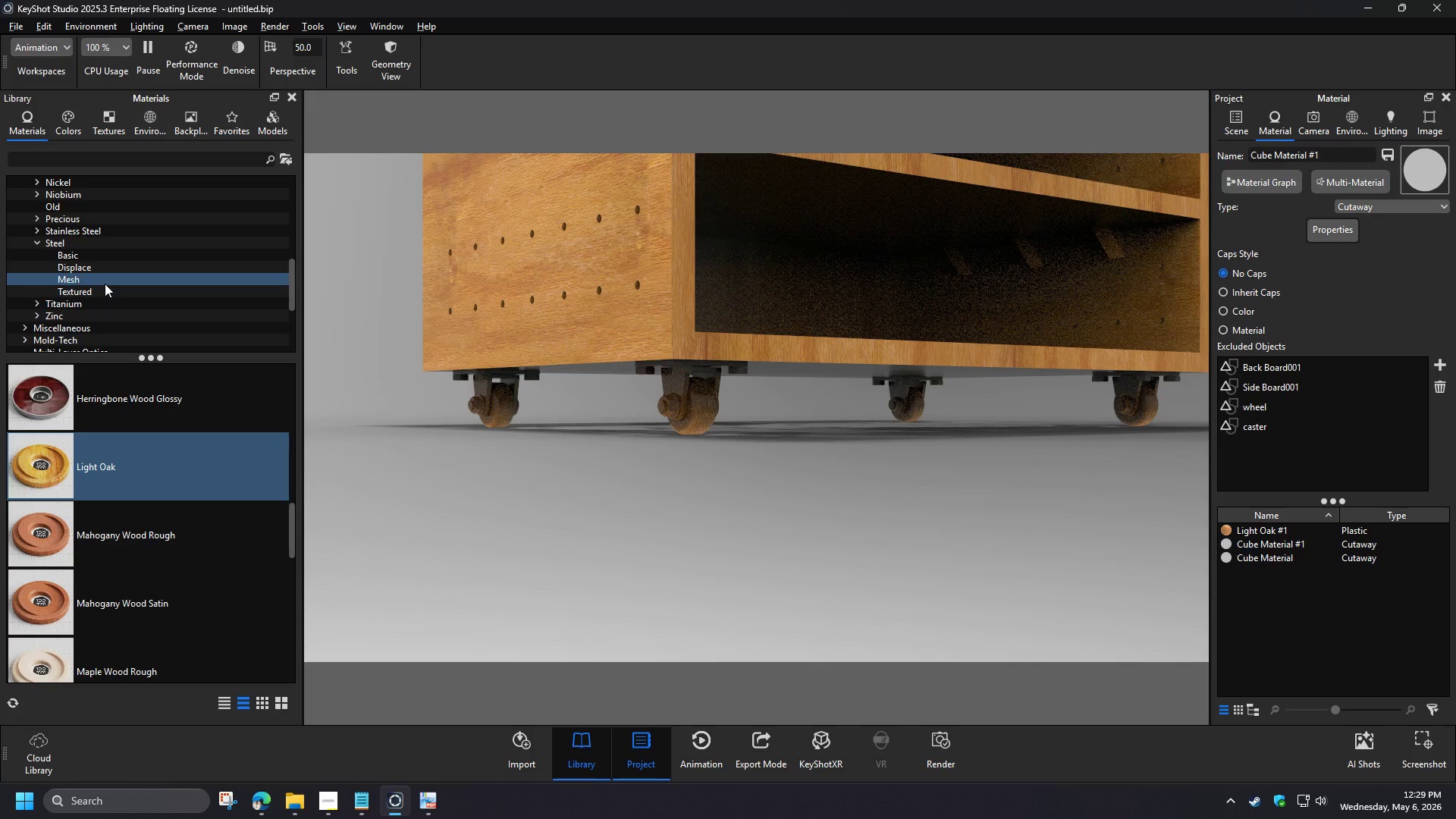 
left_click([90, 266])
 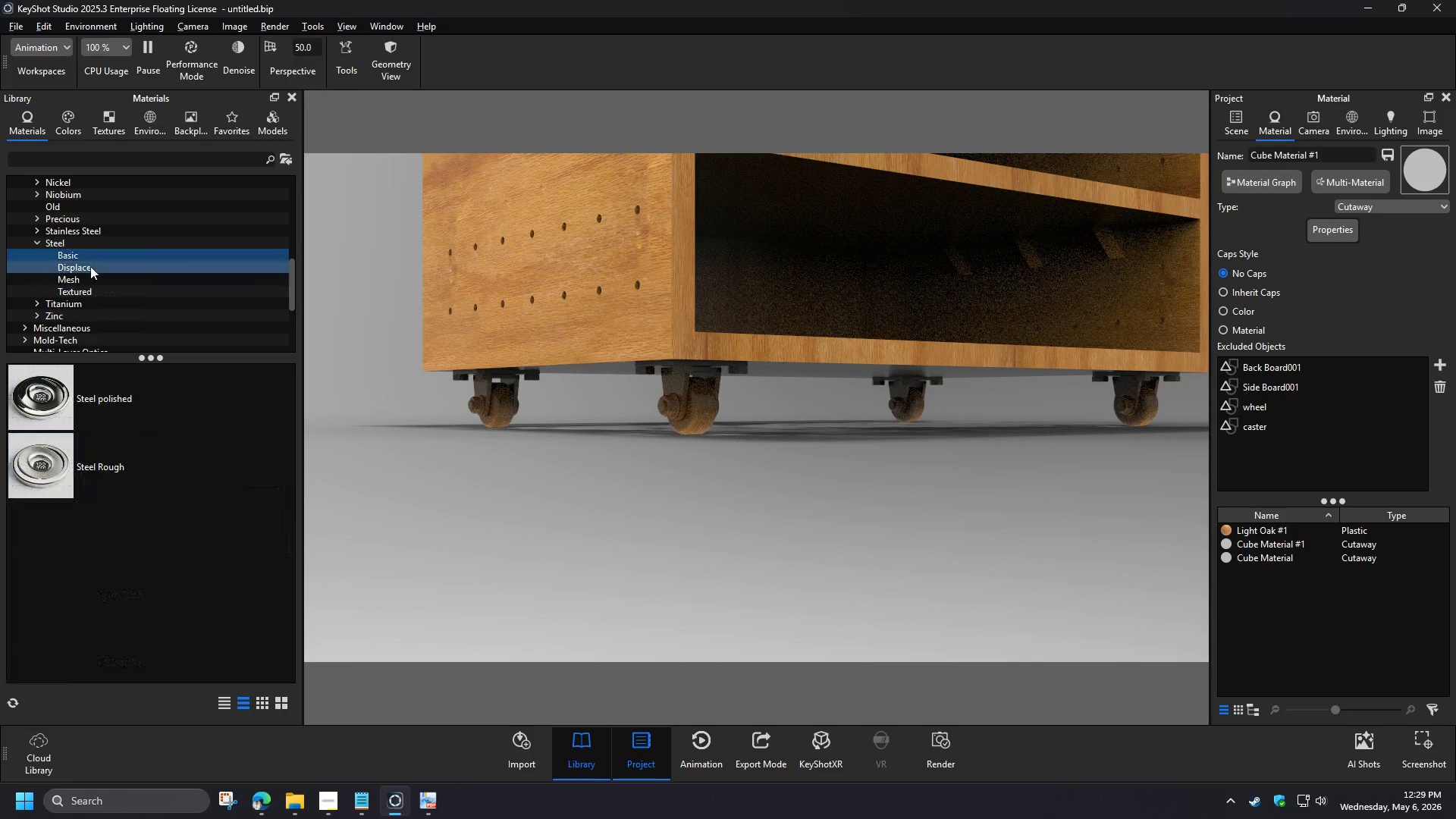 
left_click([94, 284])
 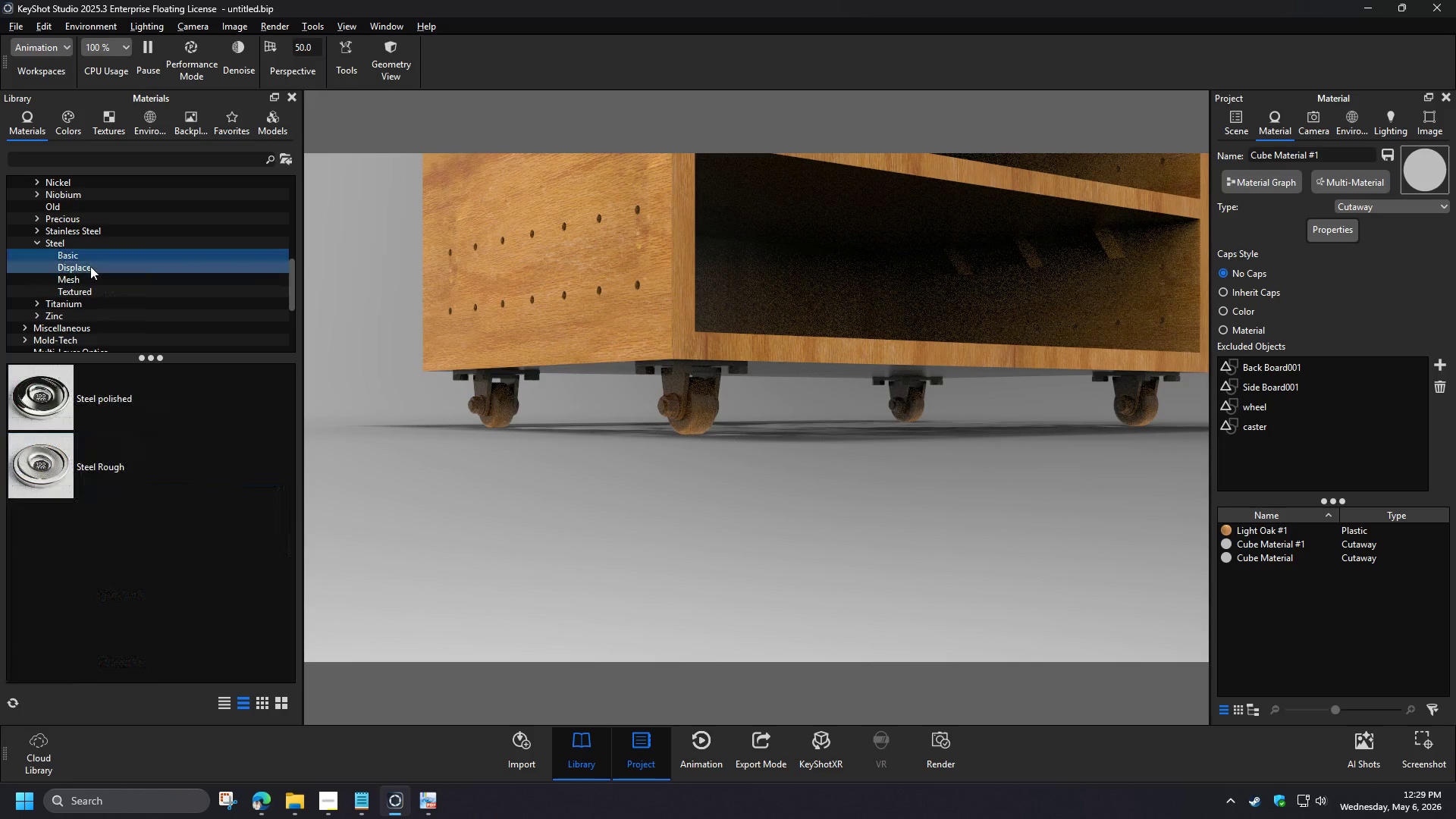 
left_click([97, 294])
 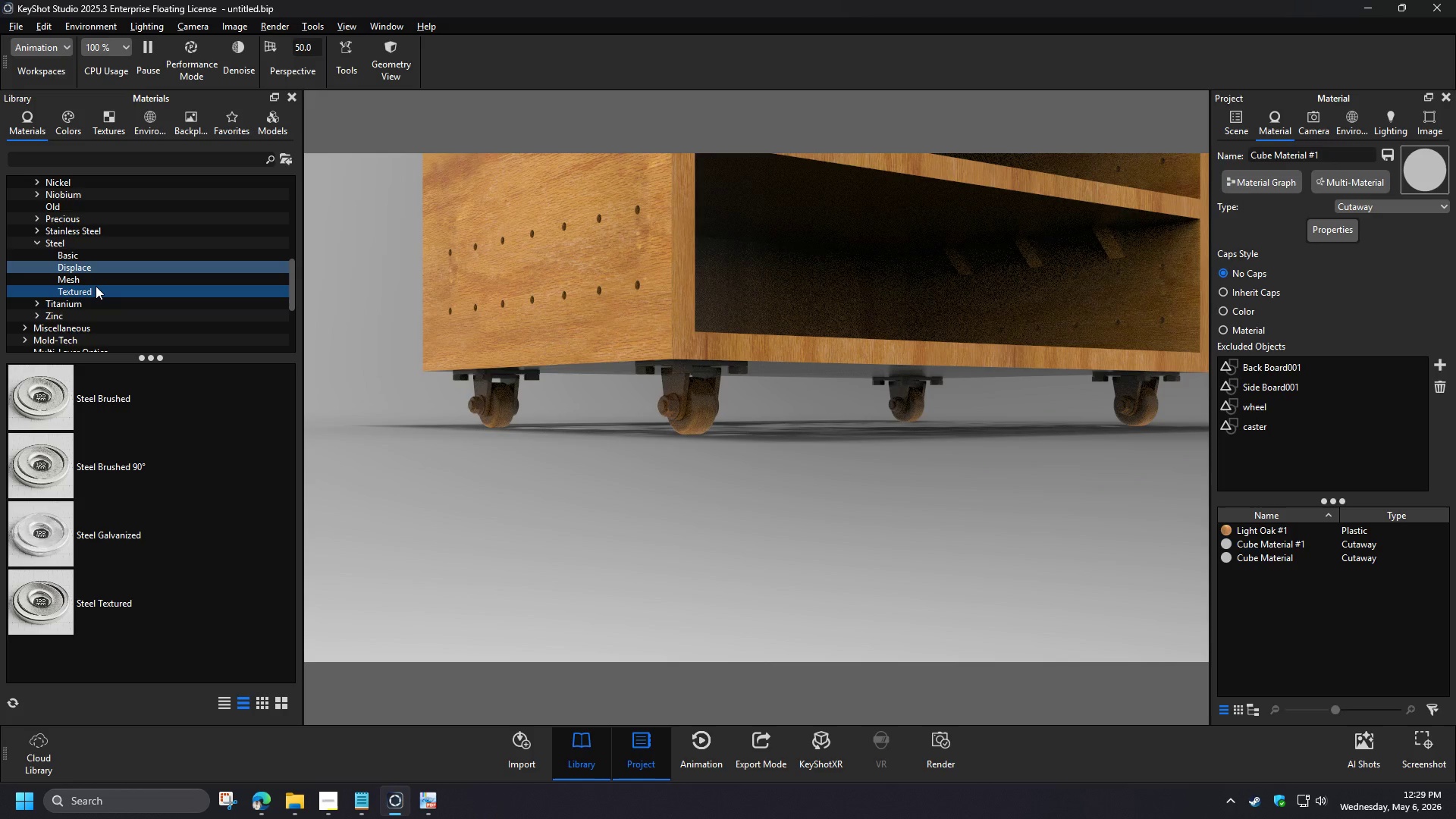 
left_click([38, 245])
 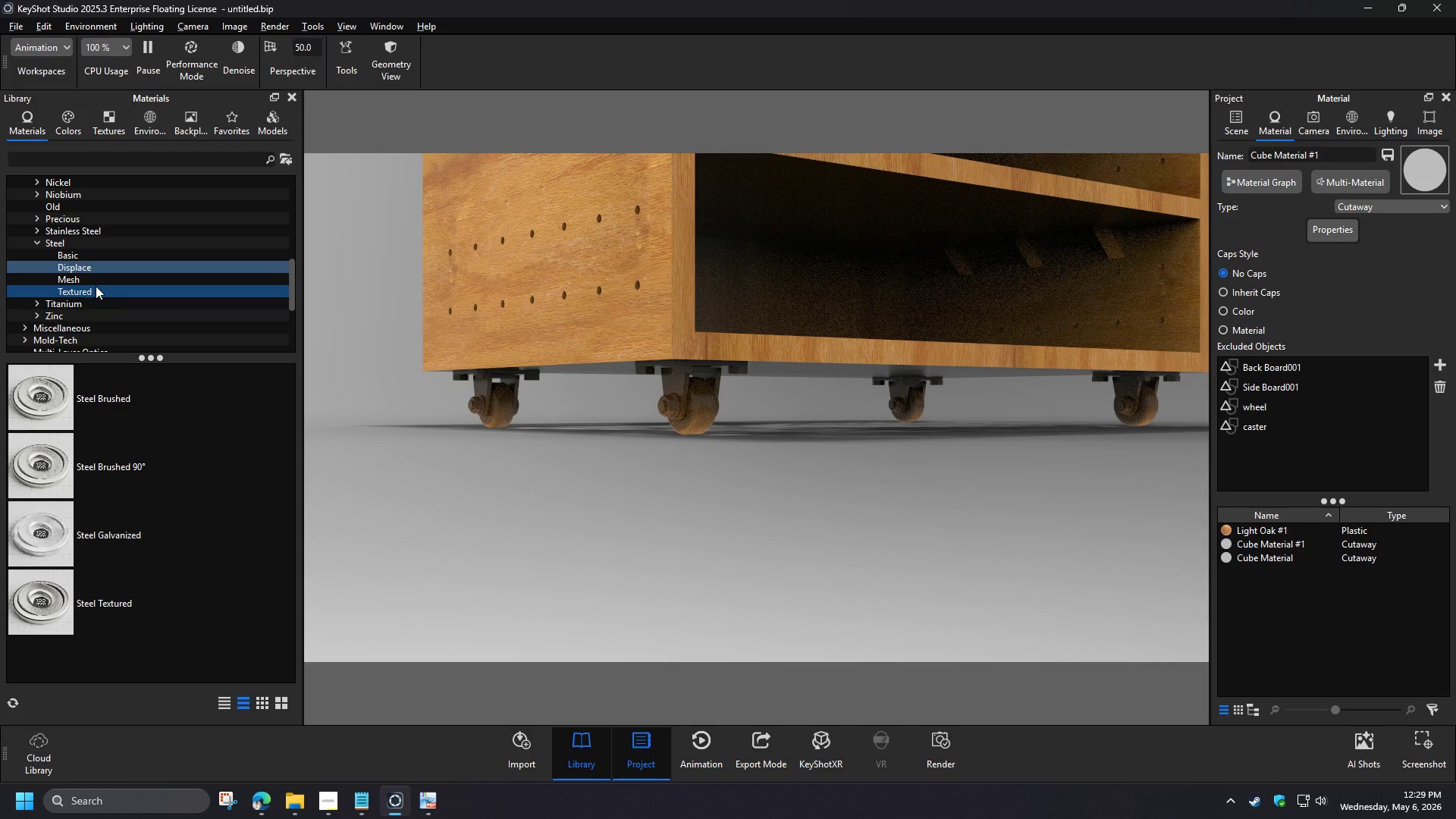 
double_click([38, 245])
 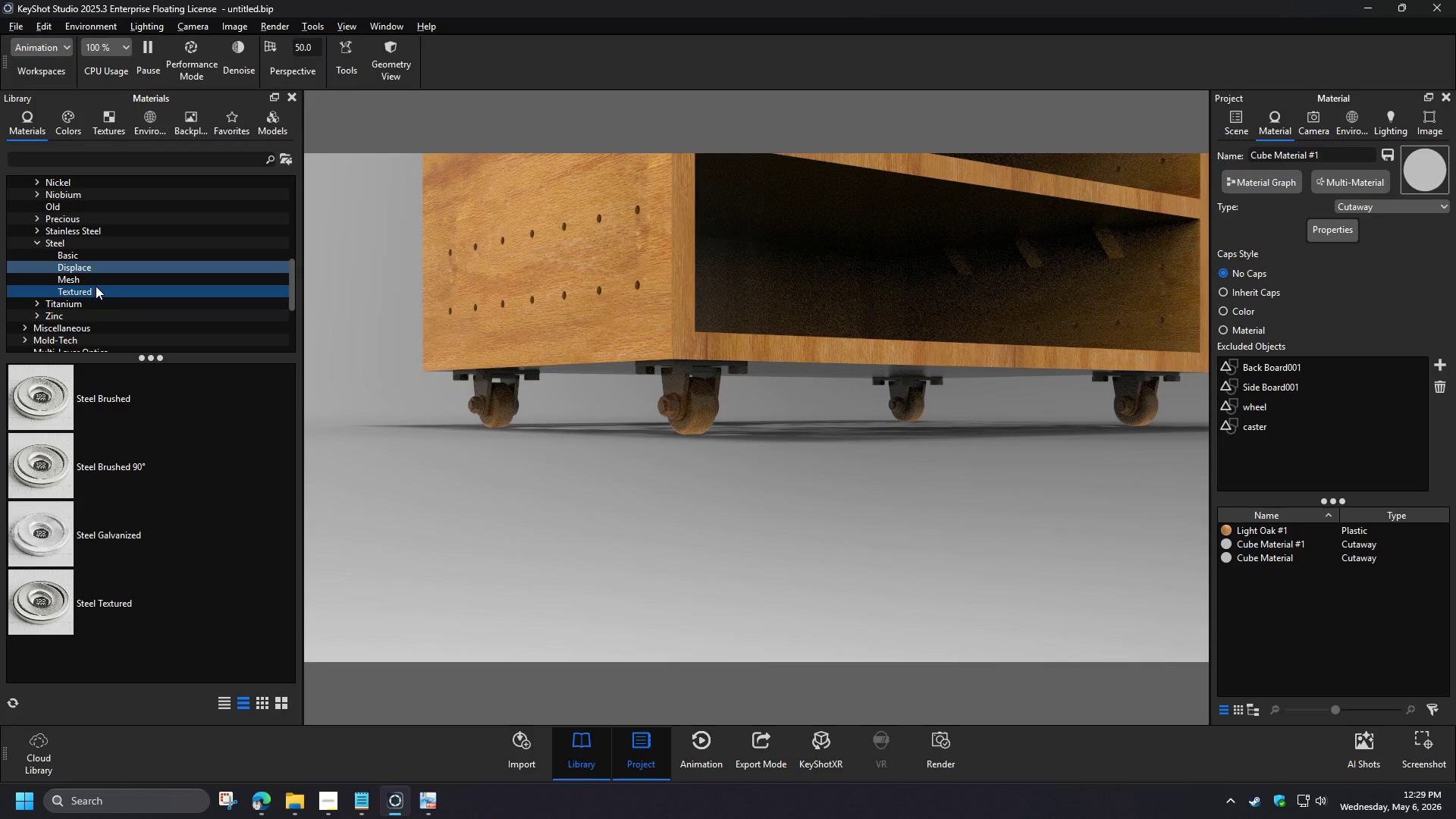 
left_click([39, 241])
 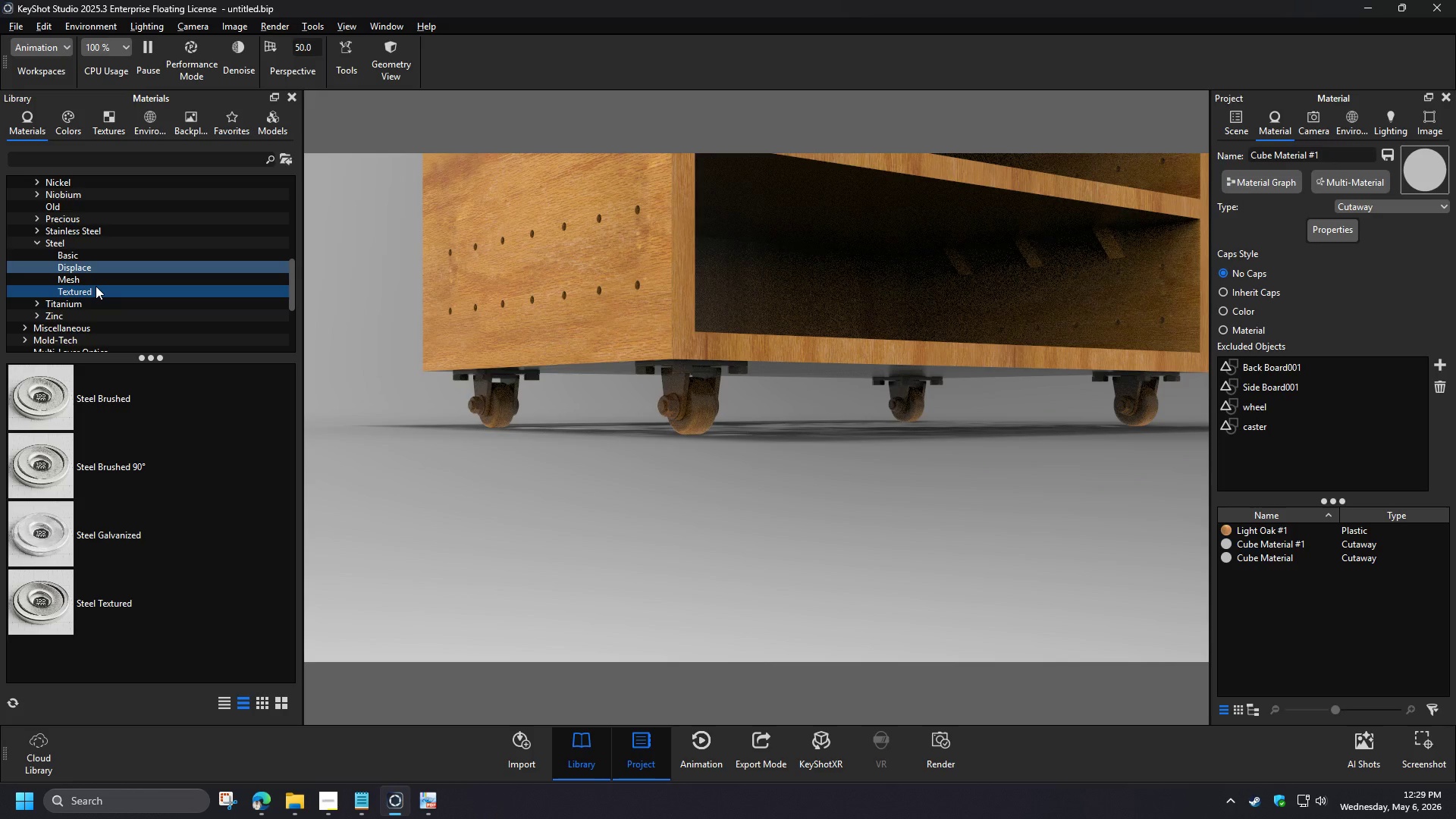 
left_click([37, 234])
 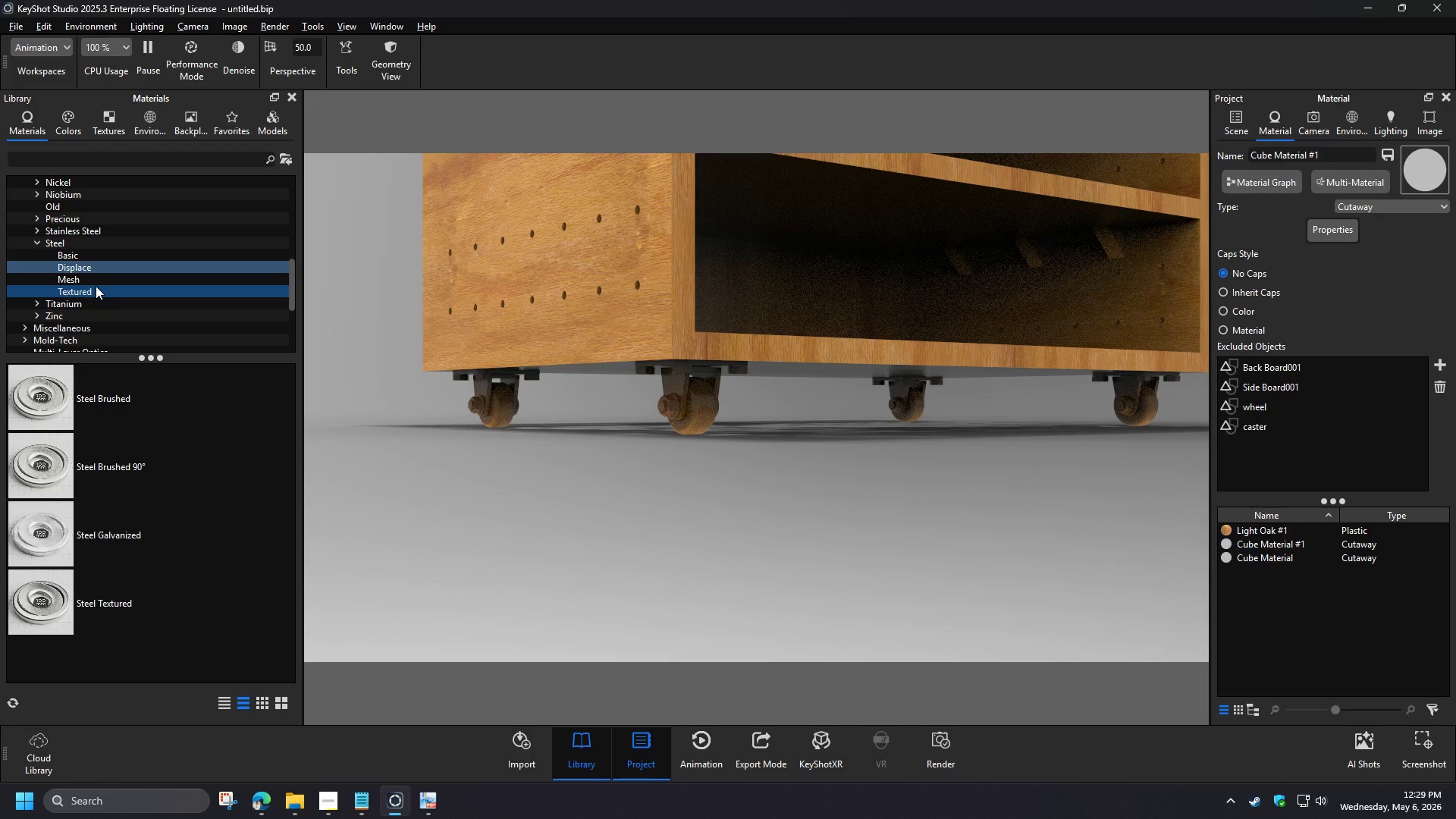 
left_click([70, 231])
 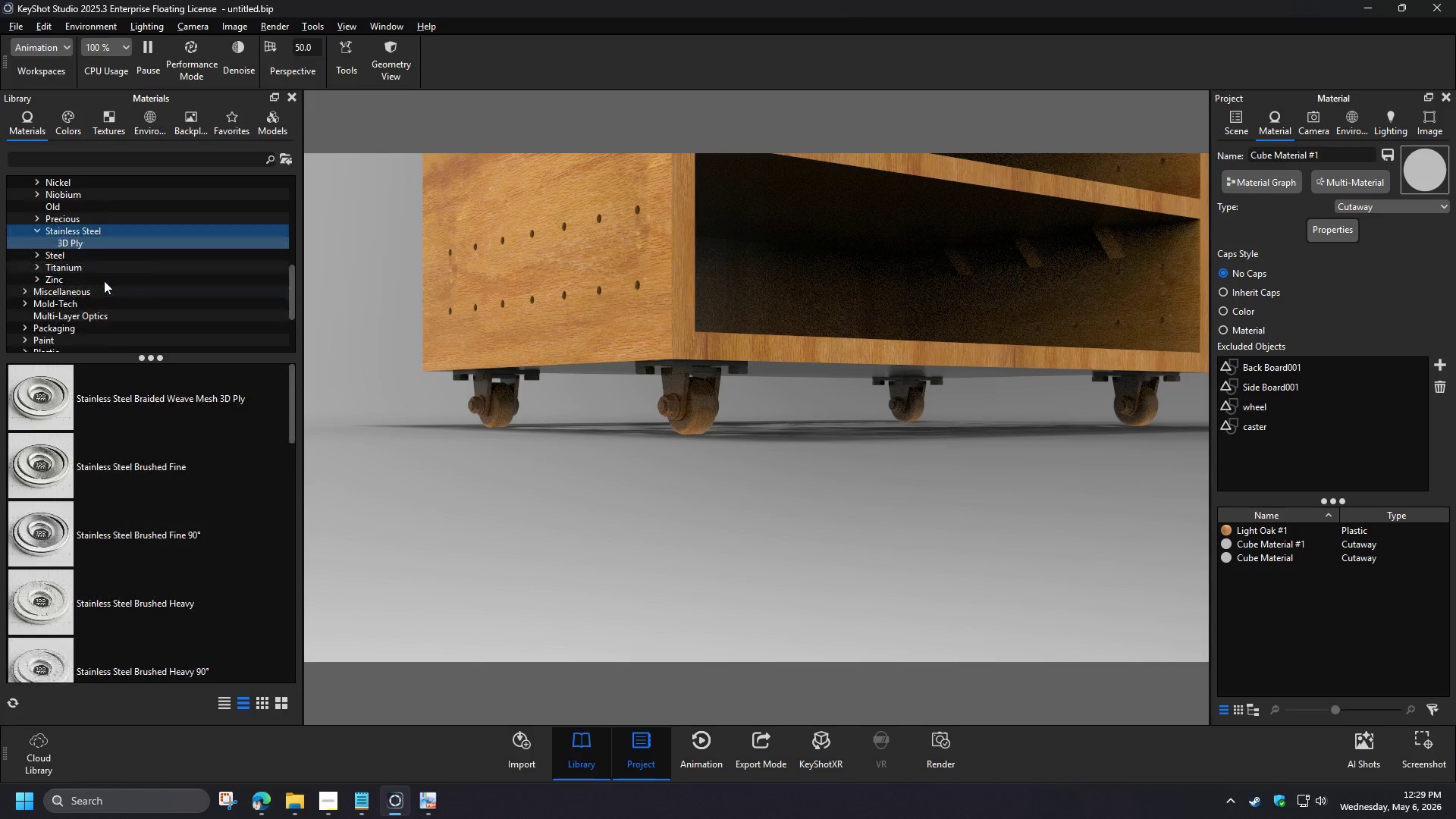 
left_click_drag(start_coordinate=[189, 482], to_coordinate=[184, 466])
 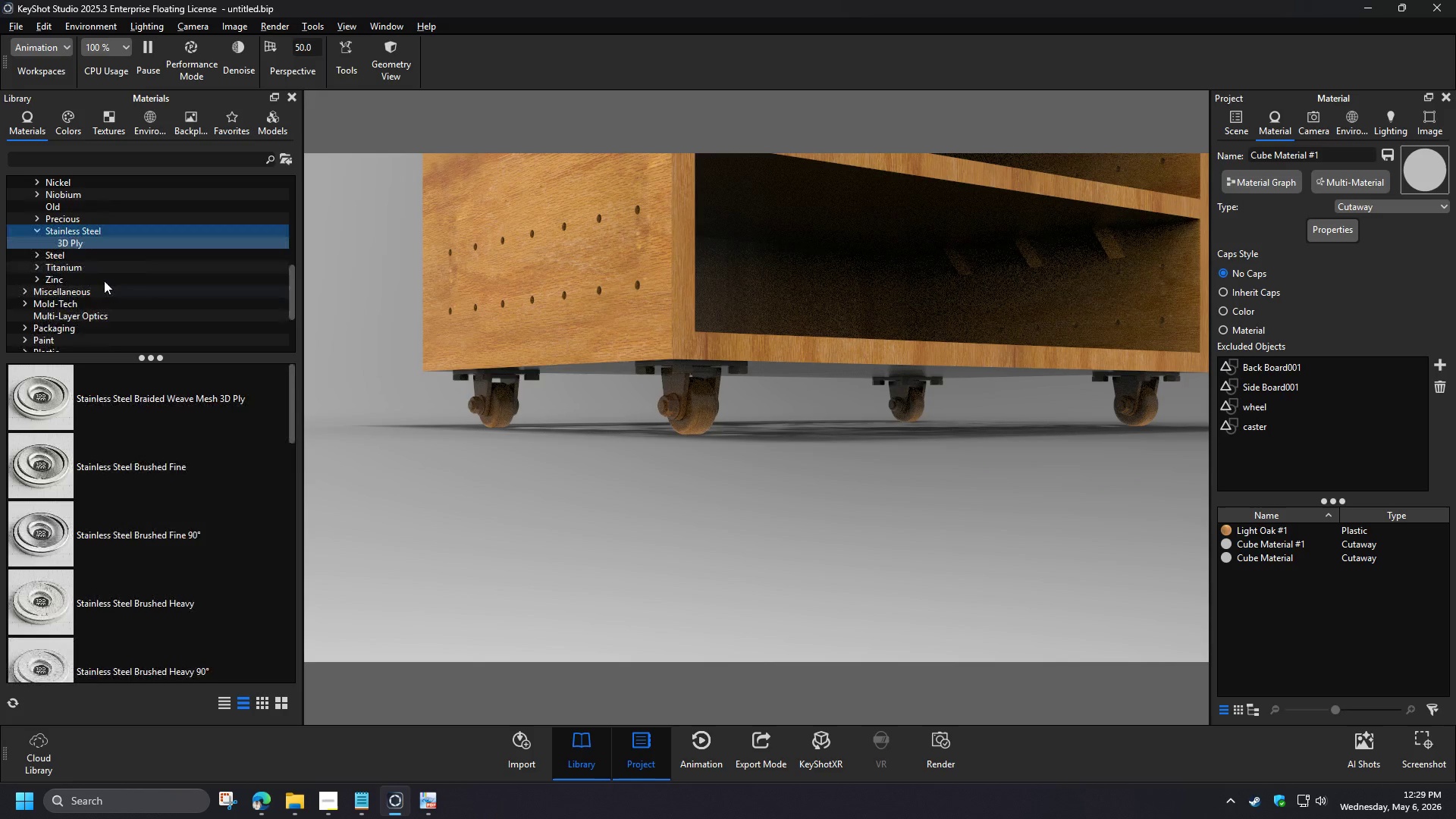 
left_click([1247, 132])
 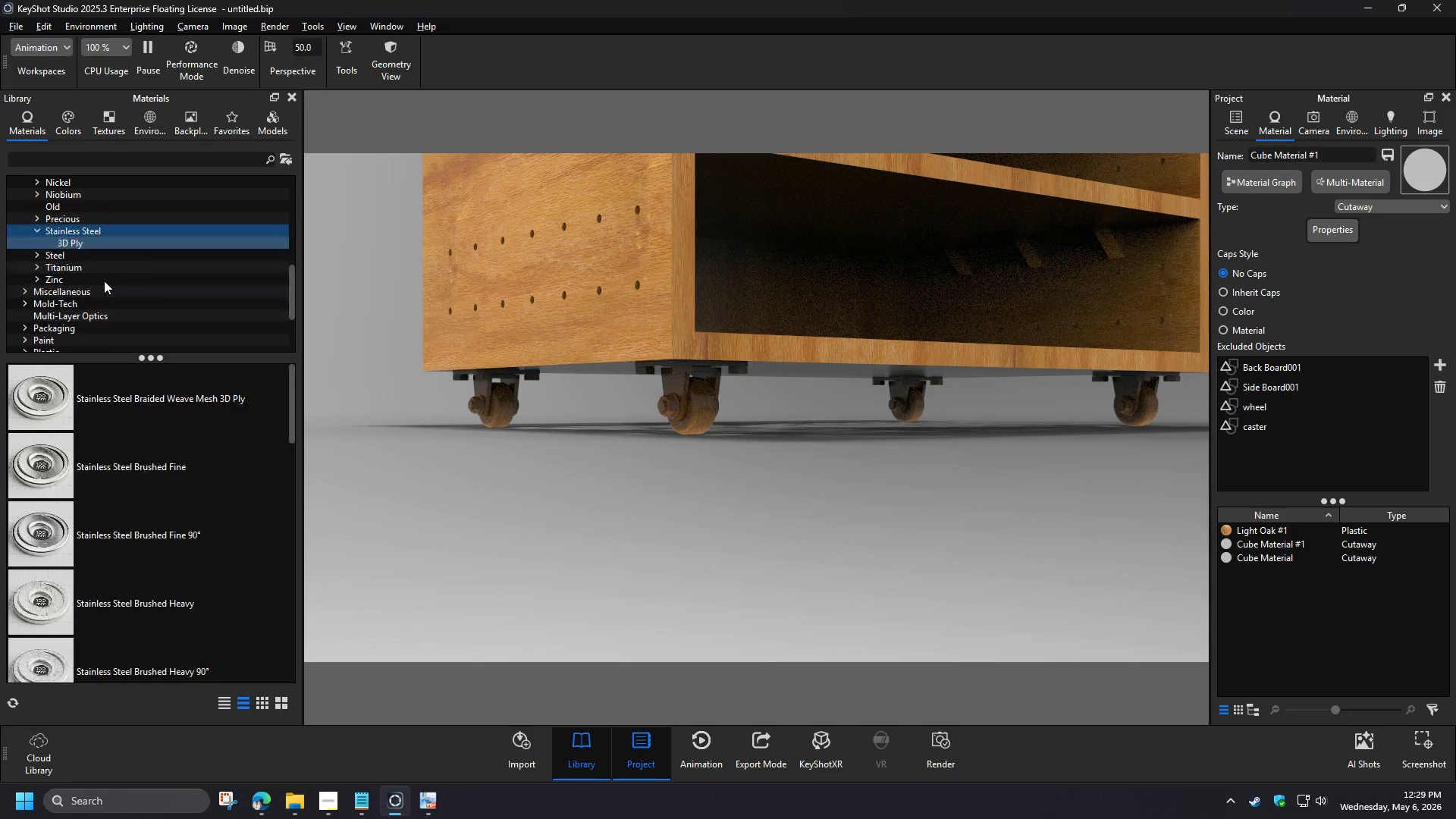 
left_click_drag(start_coordinate=[162, 458], to_coordinate=[1323, 229])
 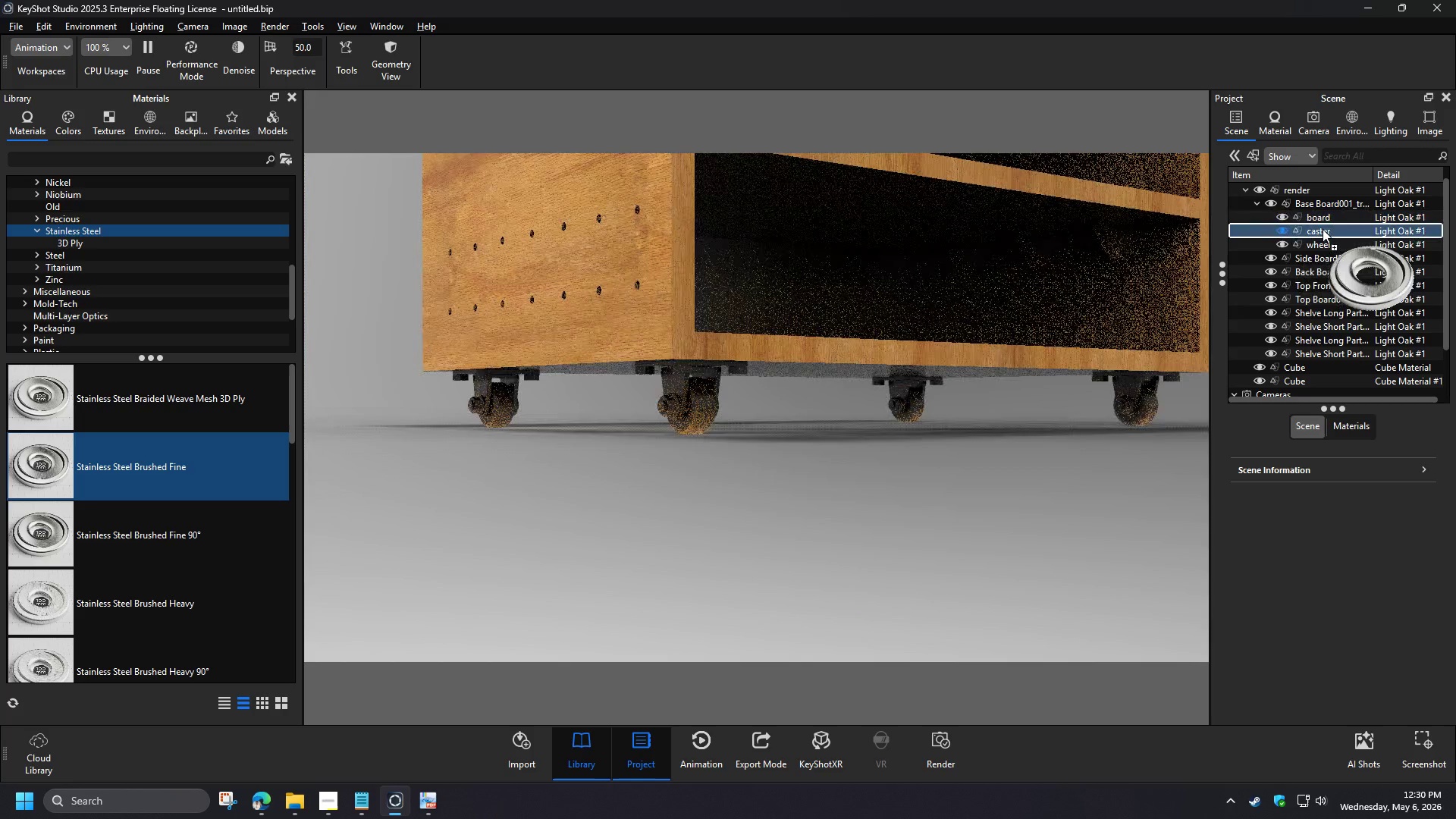 
left_click_drag(start_coordinate=[765, 489], to_coordinate=[795, 480])
 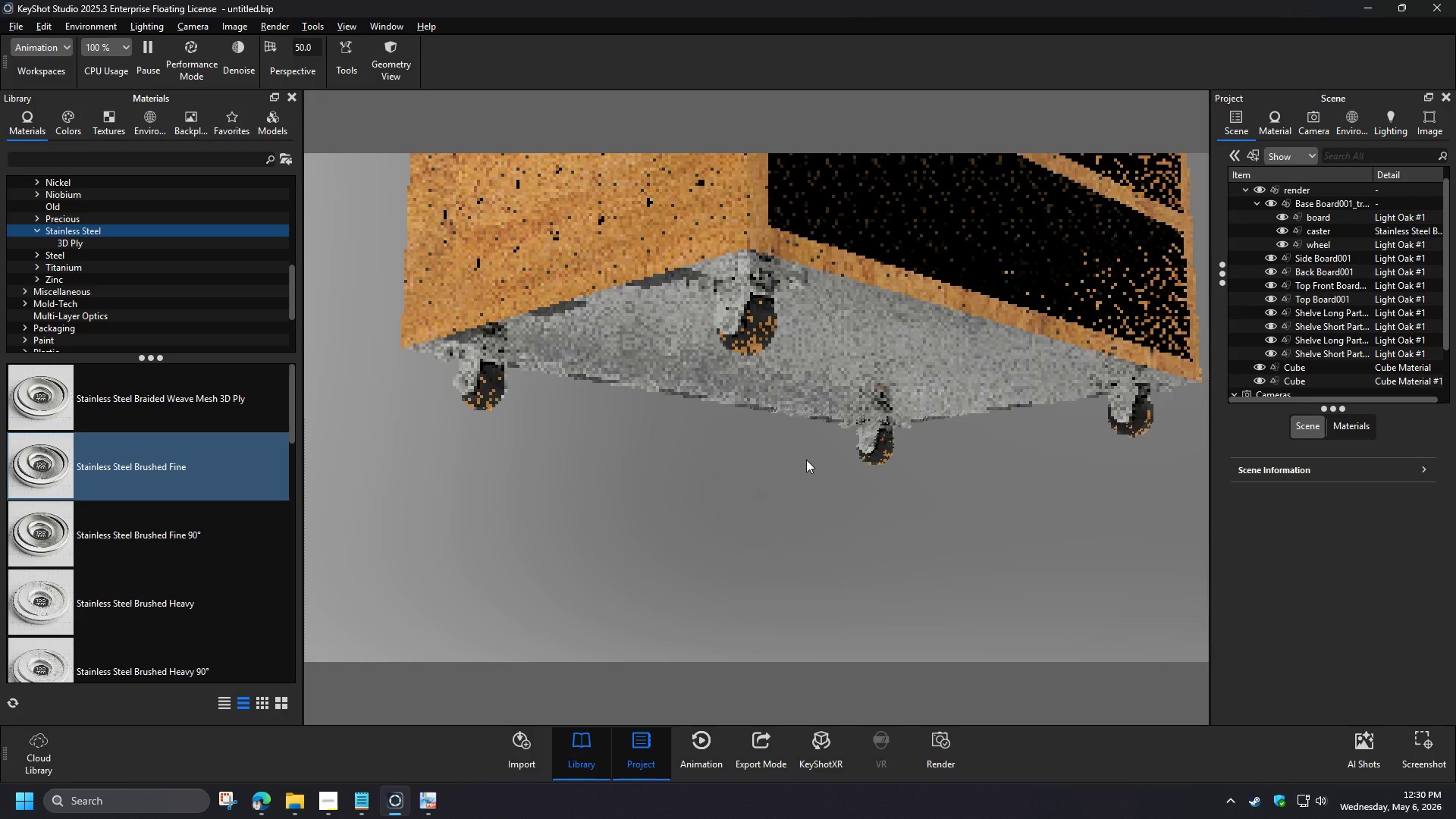 
wait(8.48)
 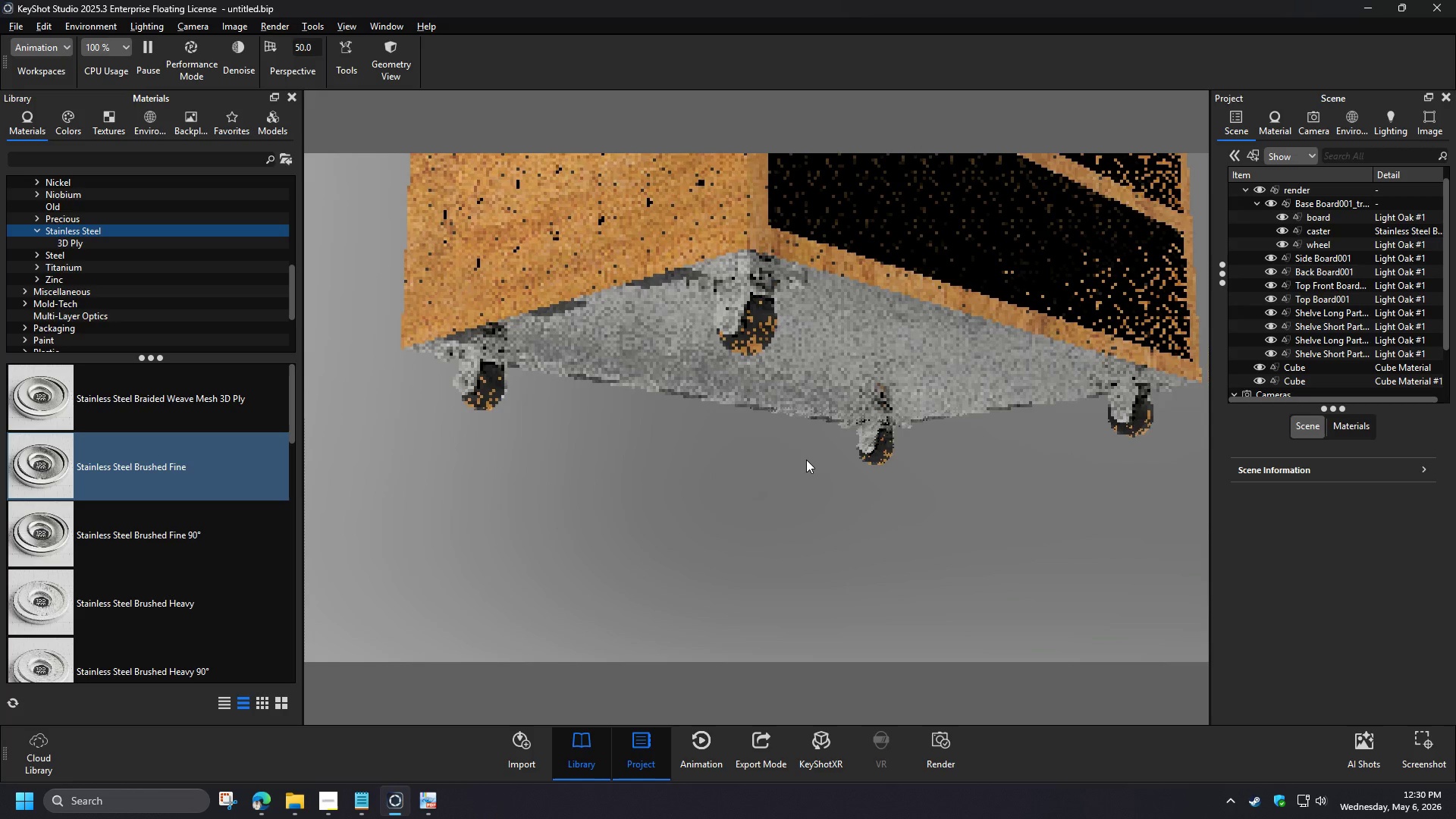 
left_click_drag(start_coordinate=[972, 435], to_coordinate=[1006, 390])
 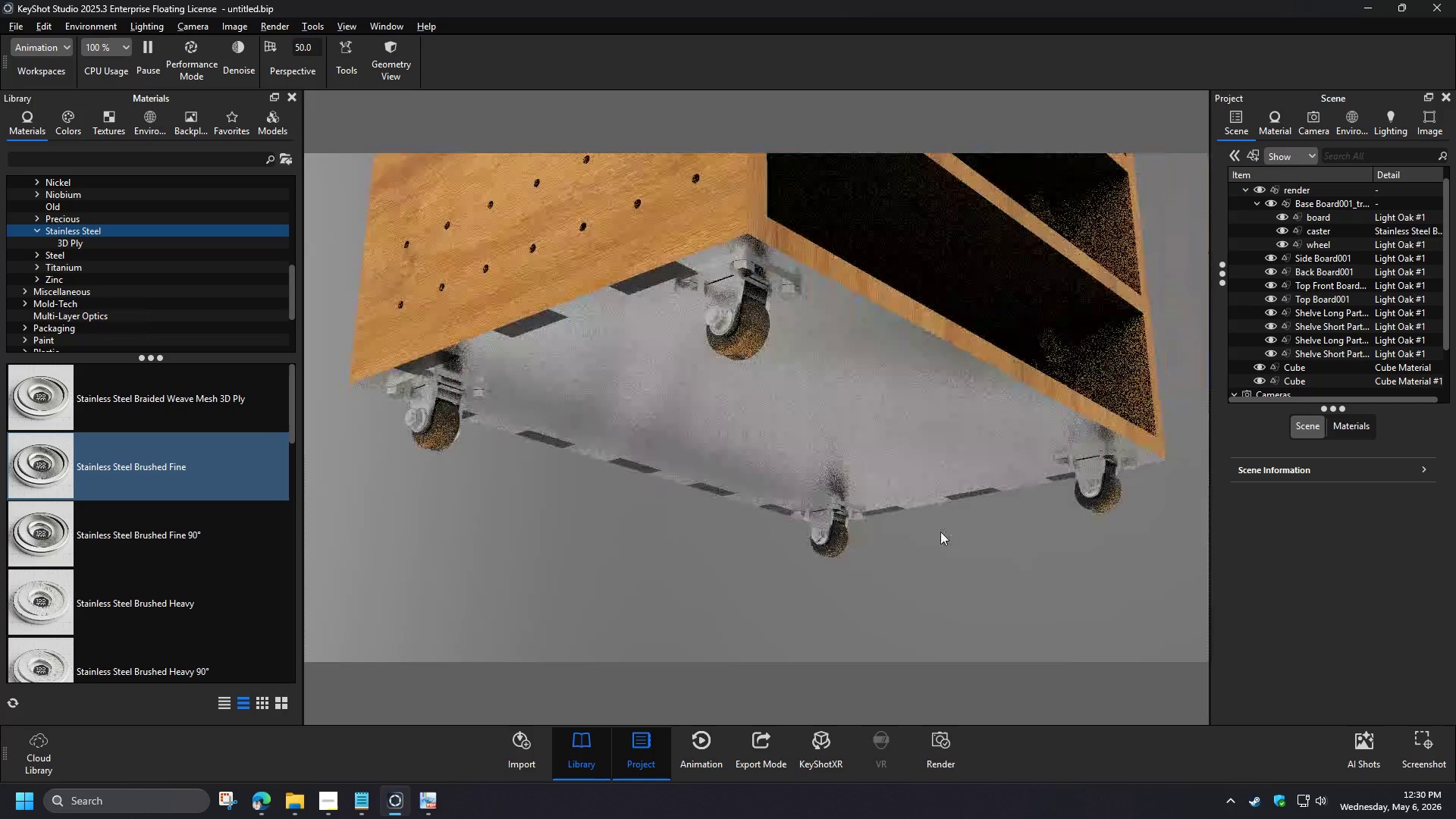 
wait(6.08)
 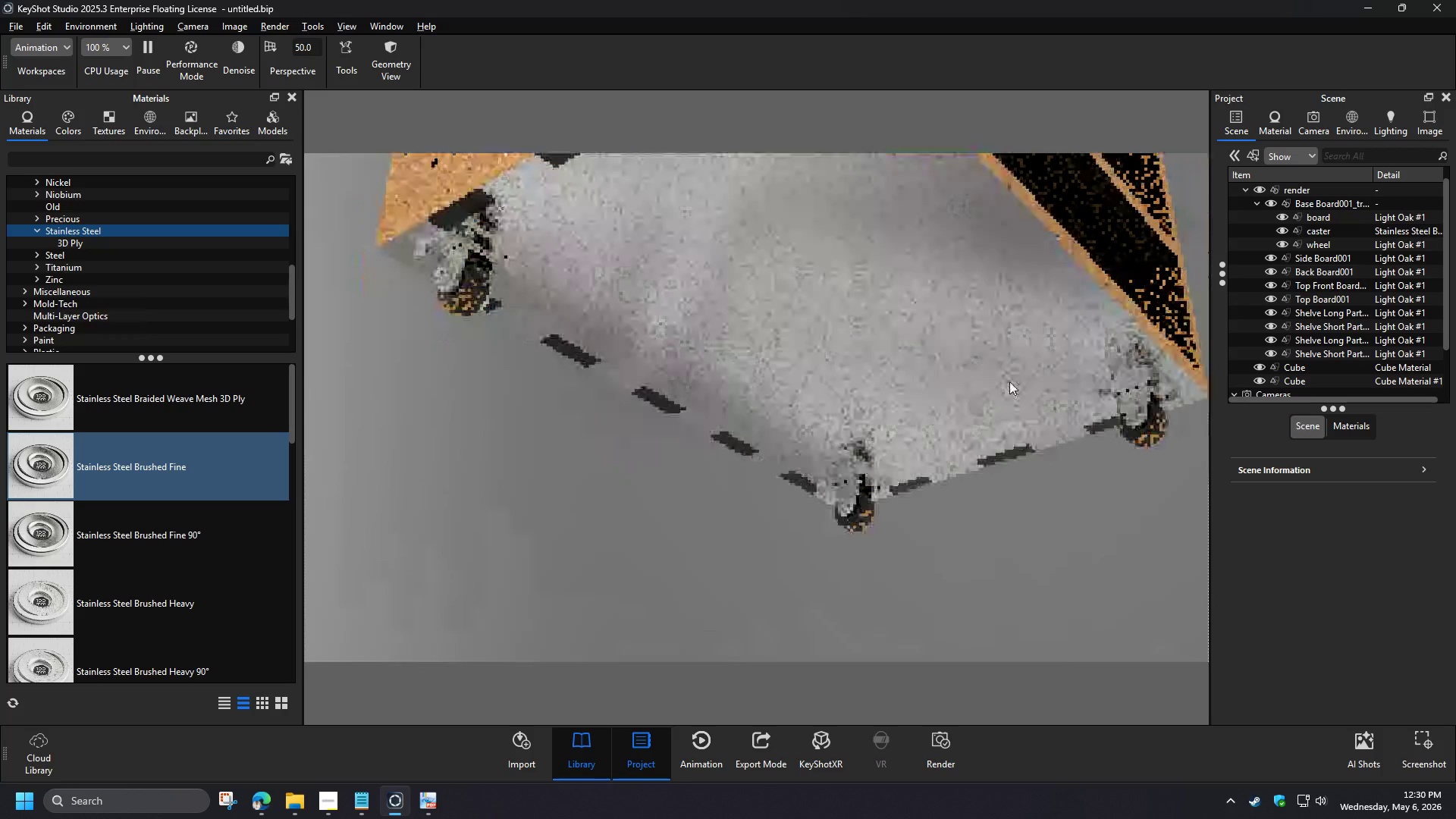 
left_click([1326, 371])
 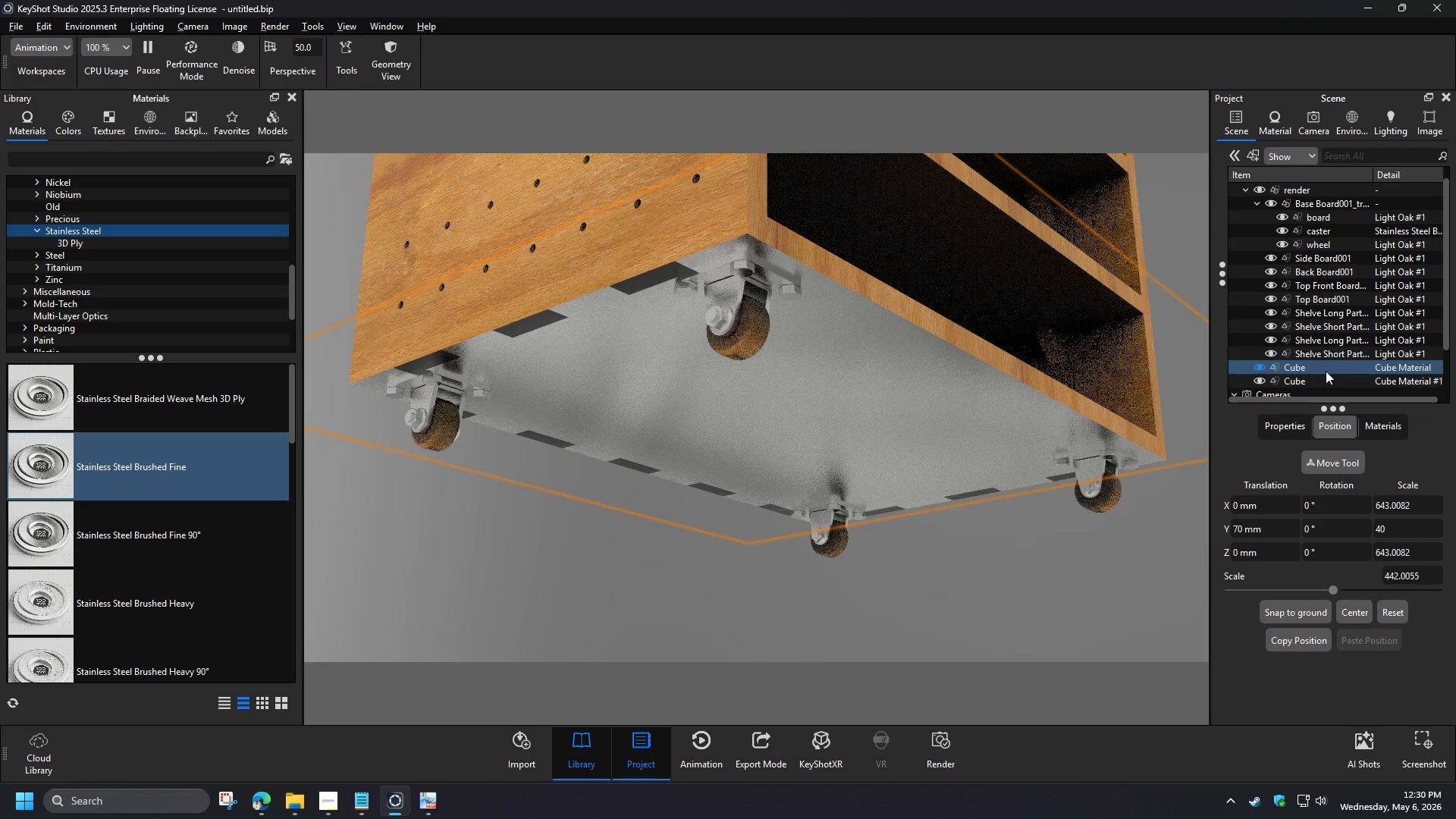 
wait(9.19)
 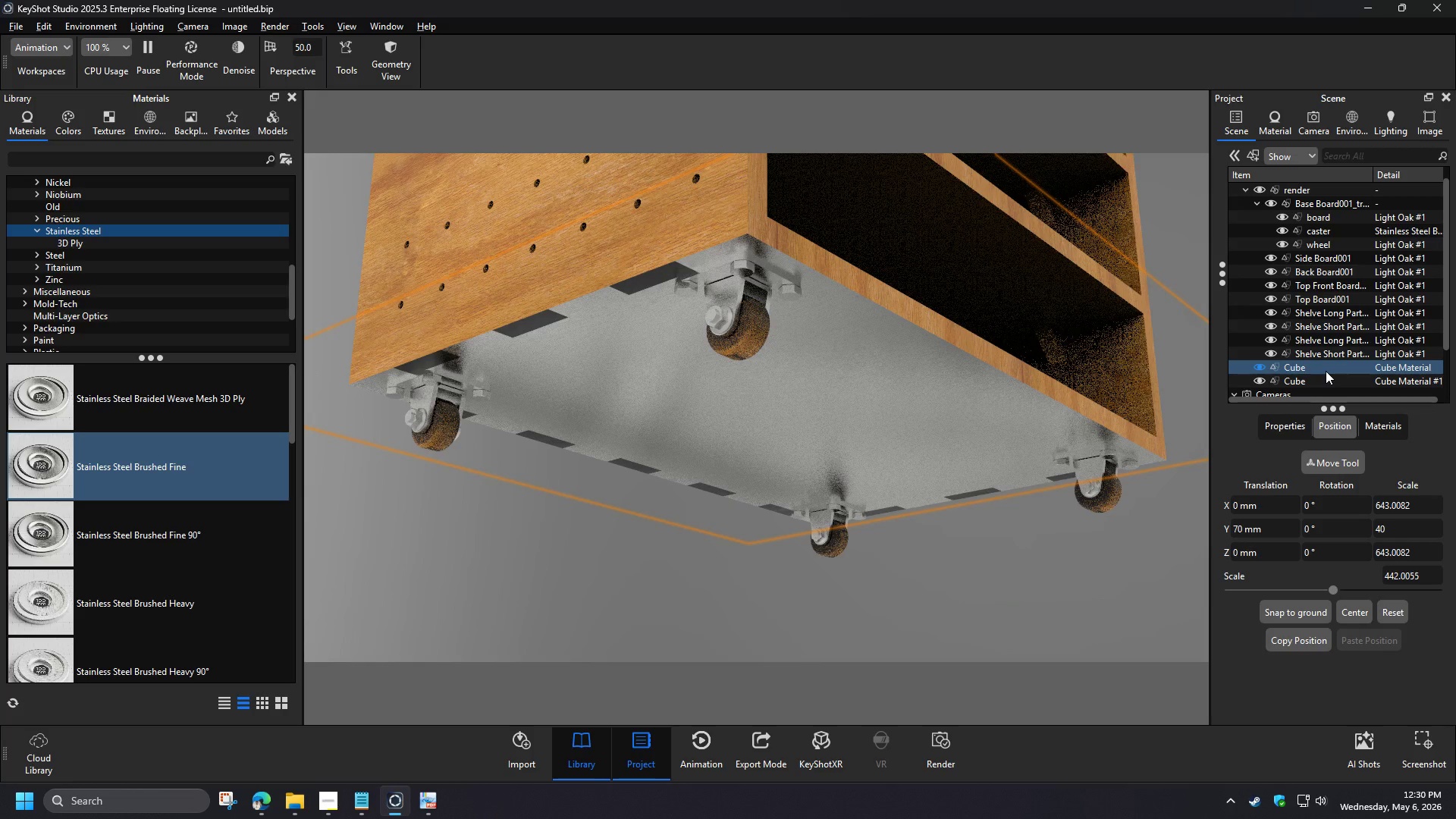 
left_click_drag(start_coordinate=[1276, 526], to_coordinate=[1228, 528])
 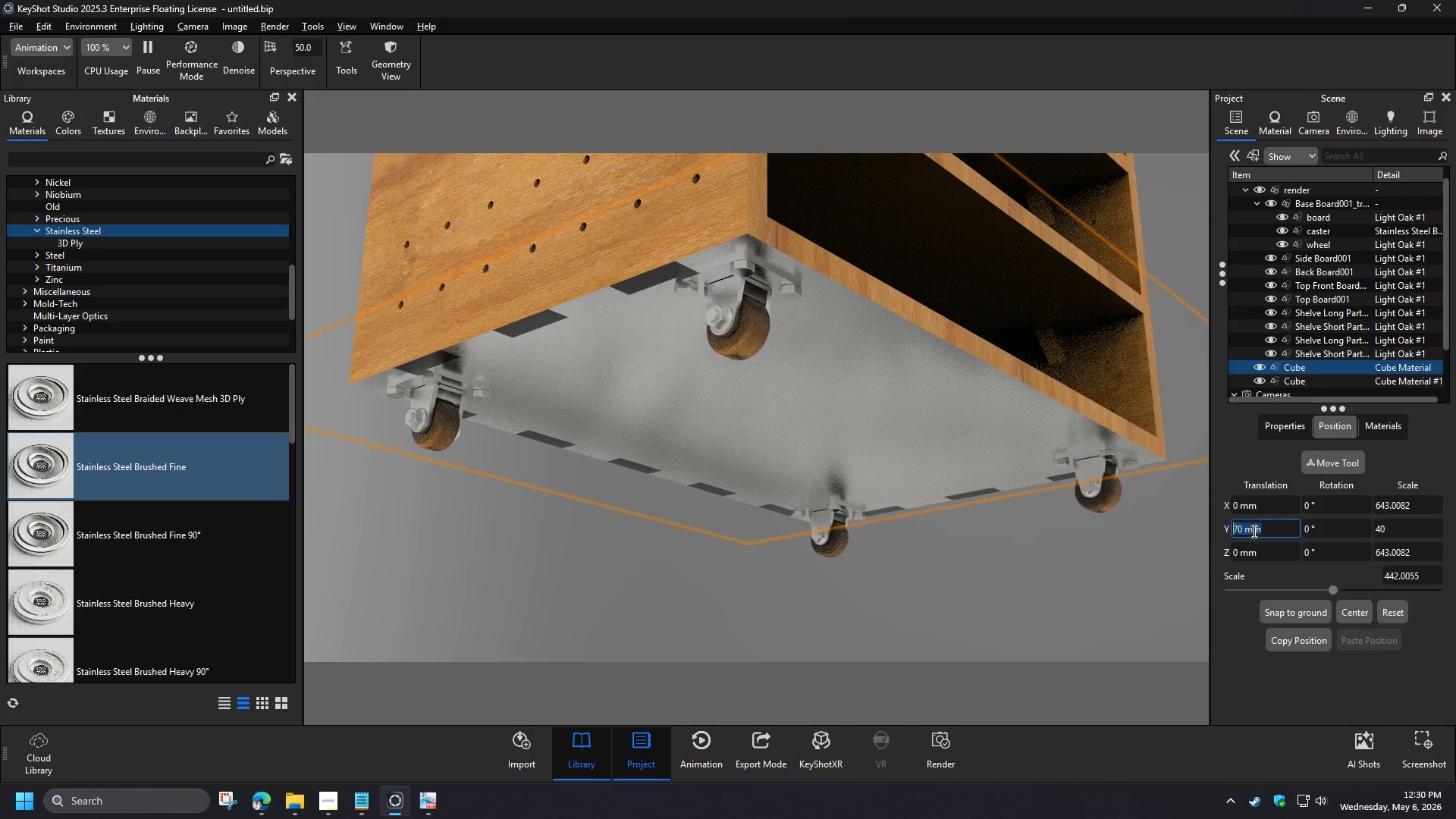 
key(Numpad6)
 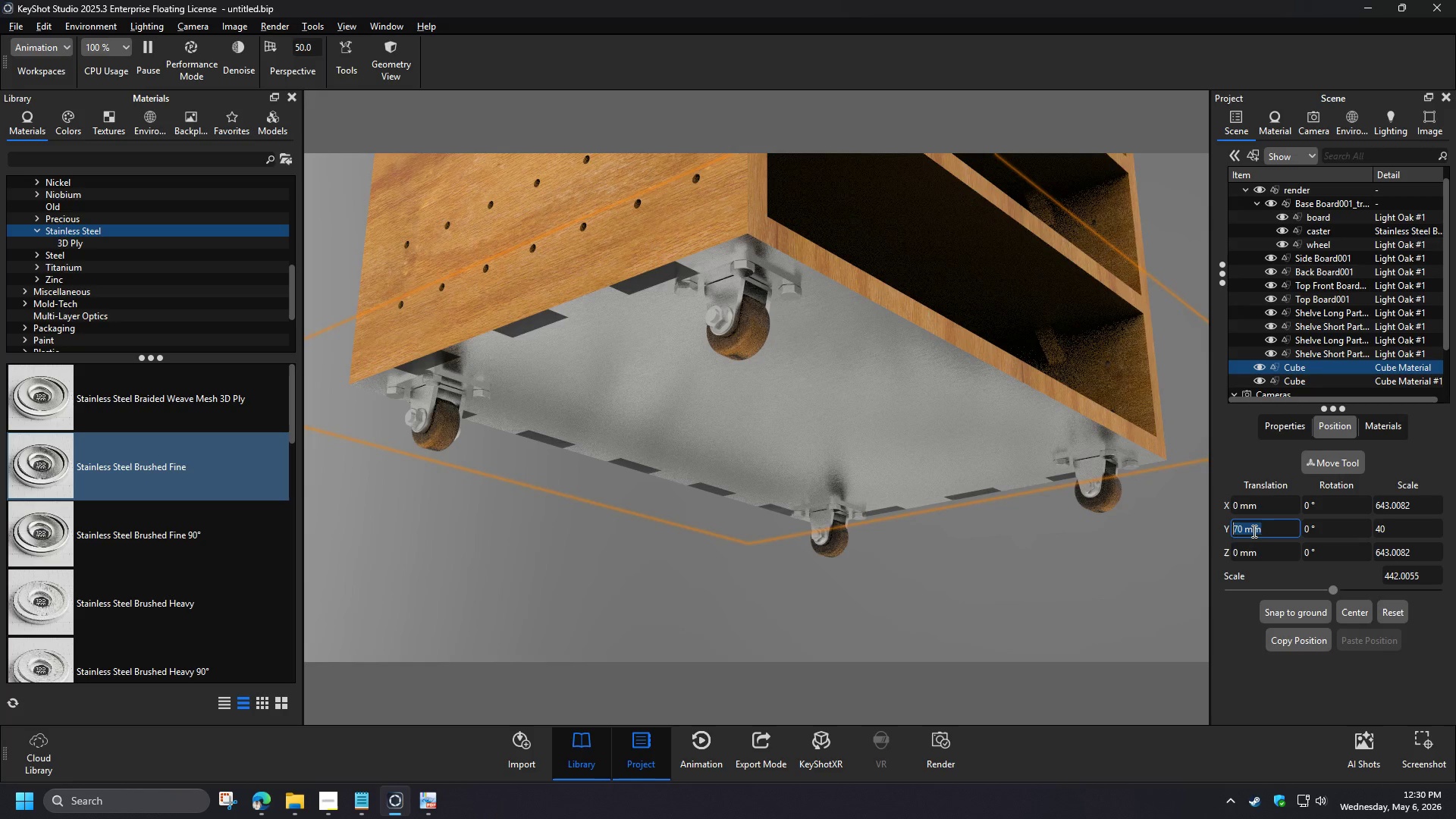 
key(Numpad9)
 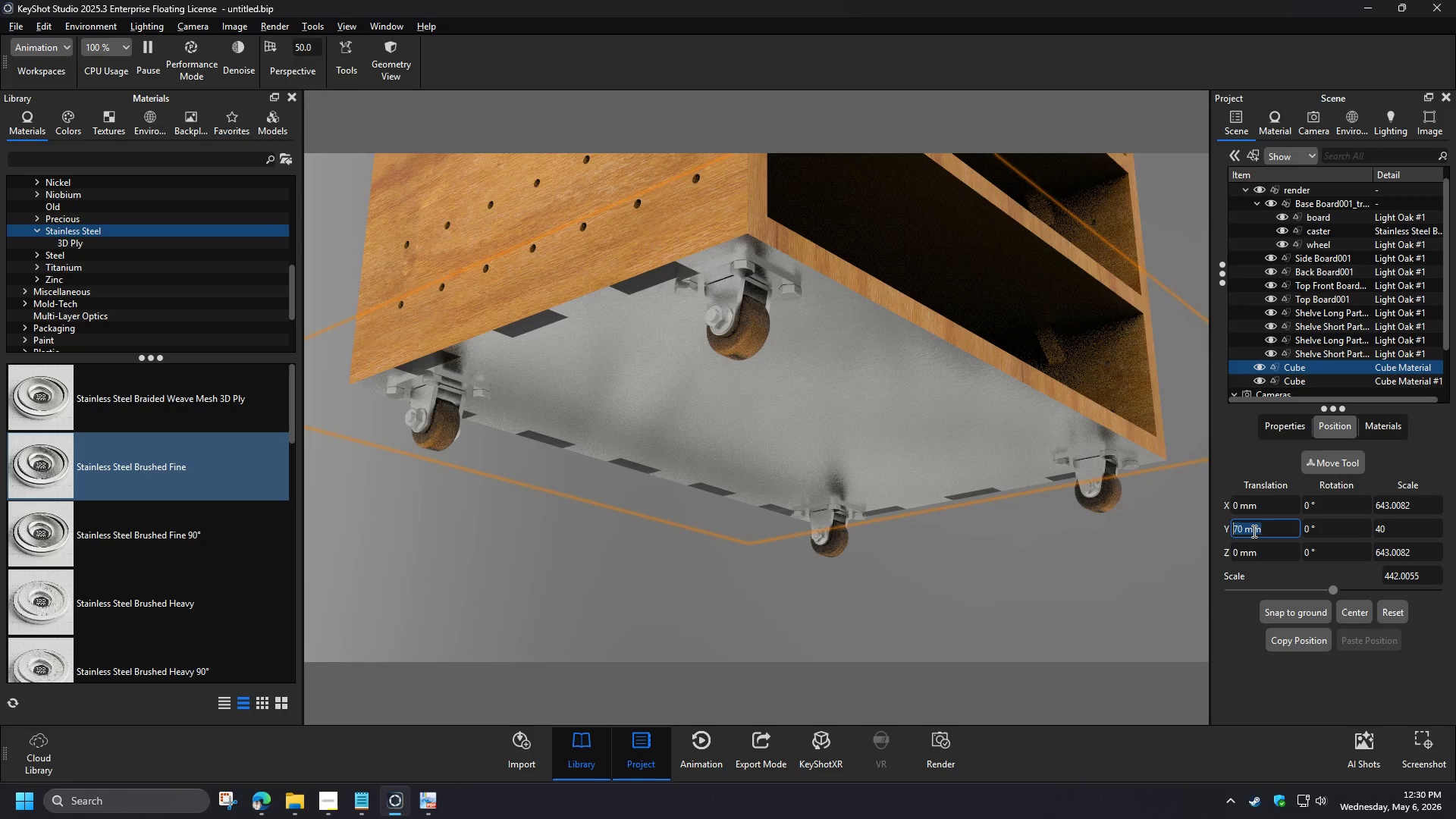 
left_click([1222, 613])
 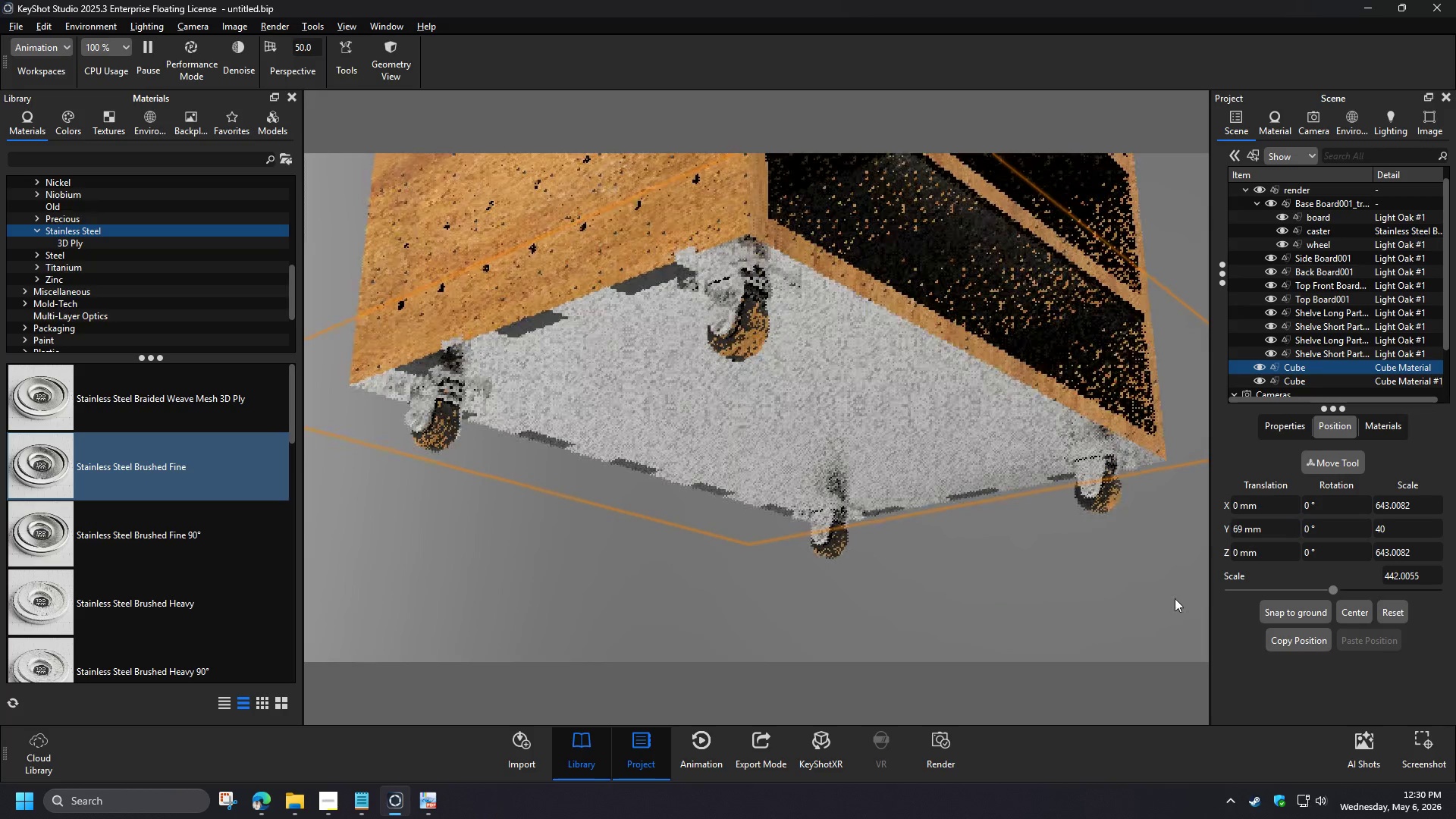 
left_click([1112, 617])
 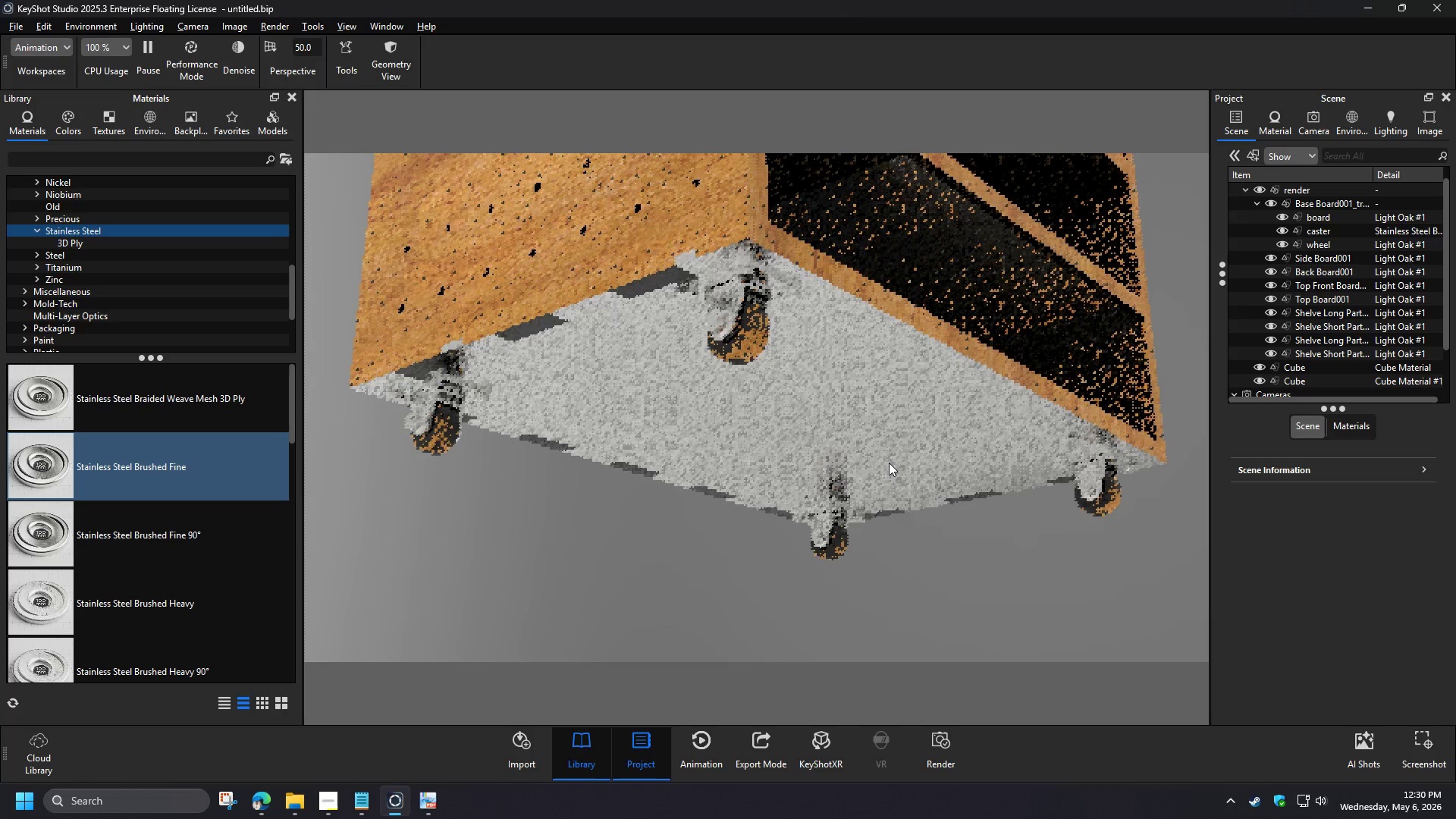 
left_click_drag(start_coordinate=[859, 457], to_coordinate=[797, 507])
 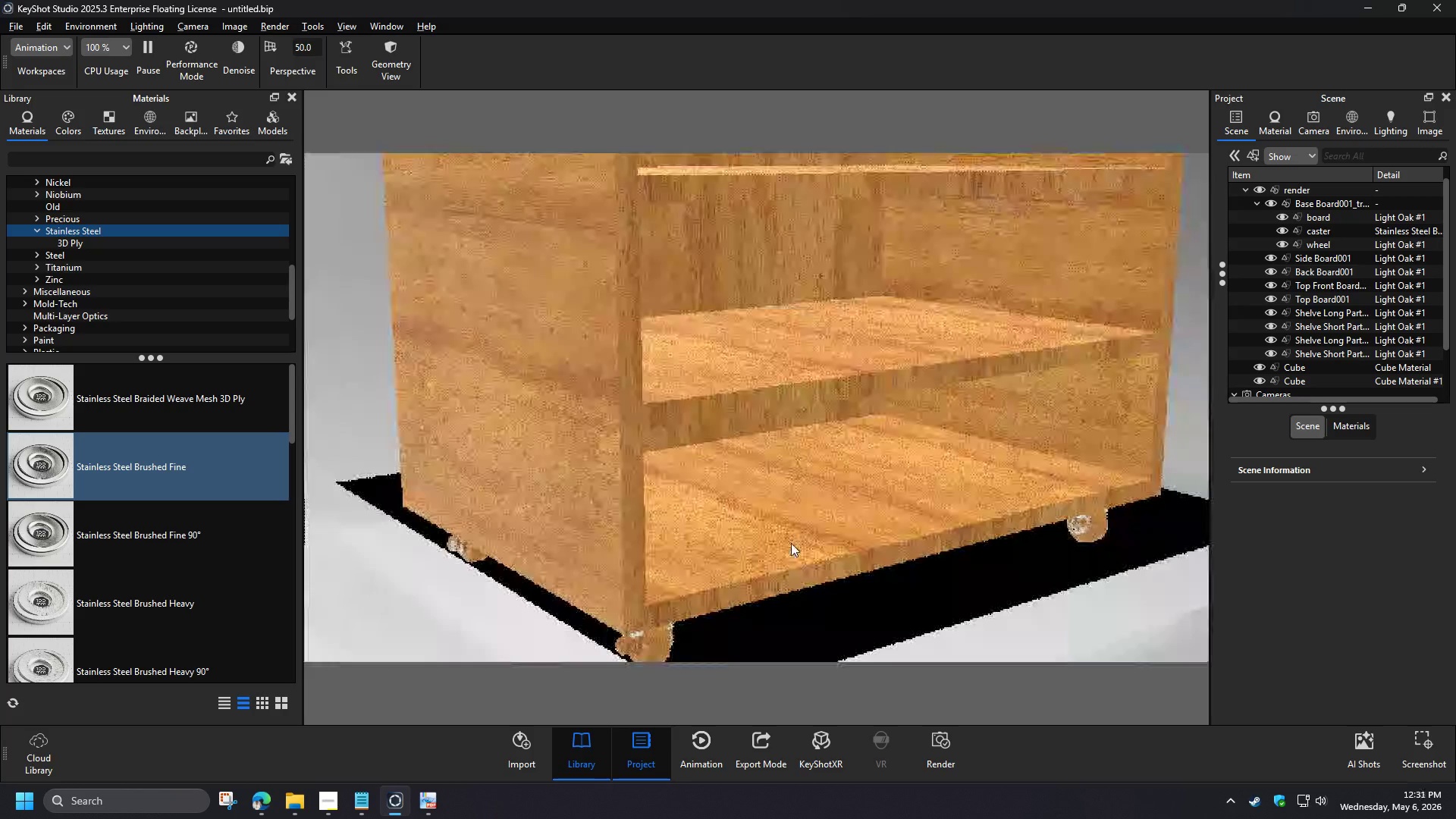 
left_click_drag(start_coordinate=[765, 595], to_coordinate=[760, 614])
 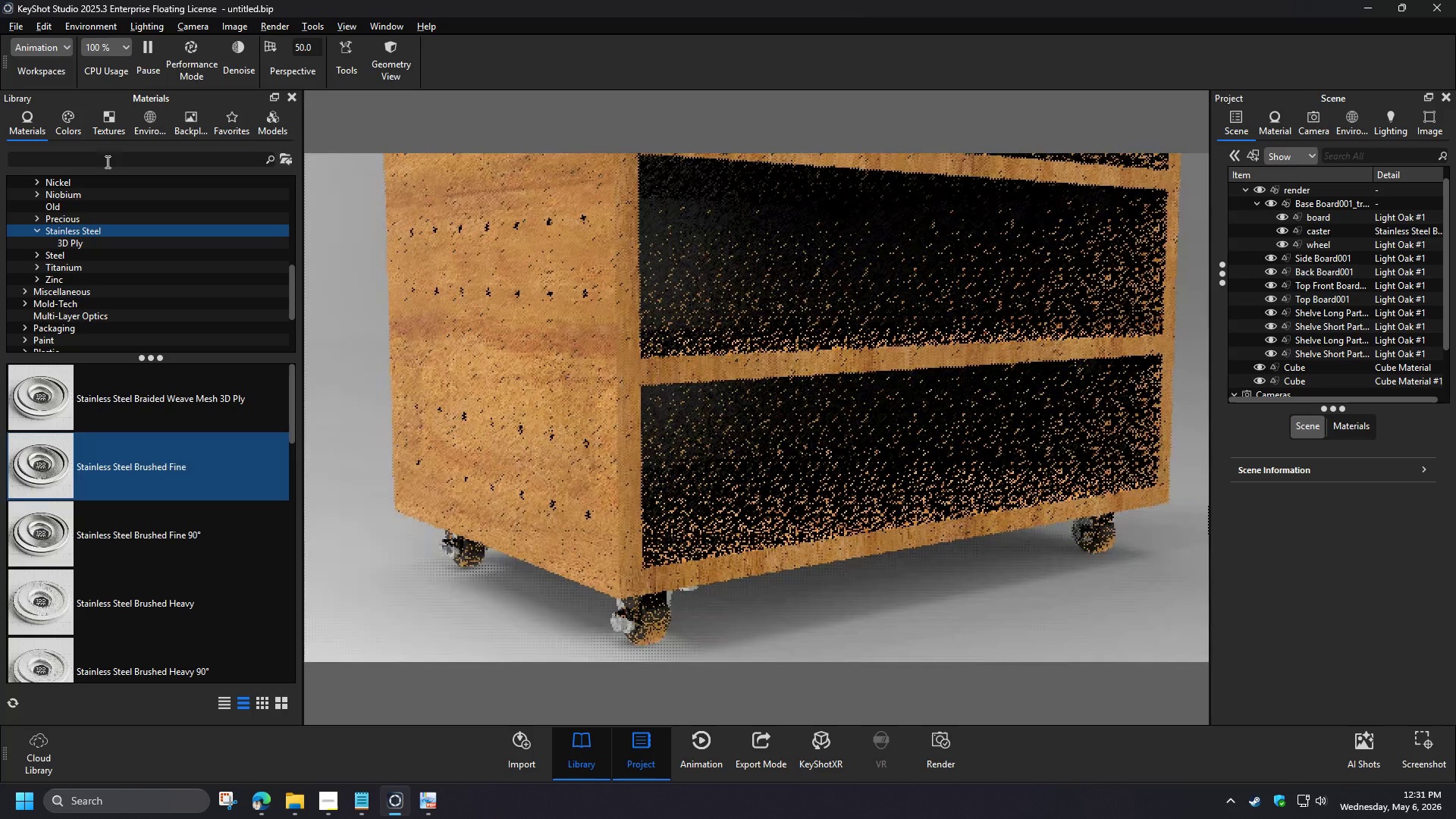 
left_click([36, 337])
 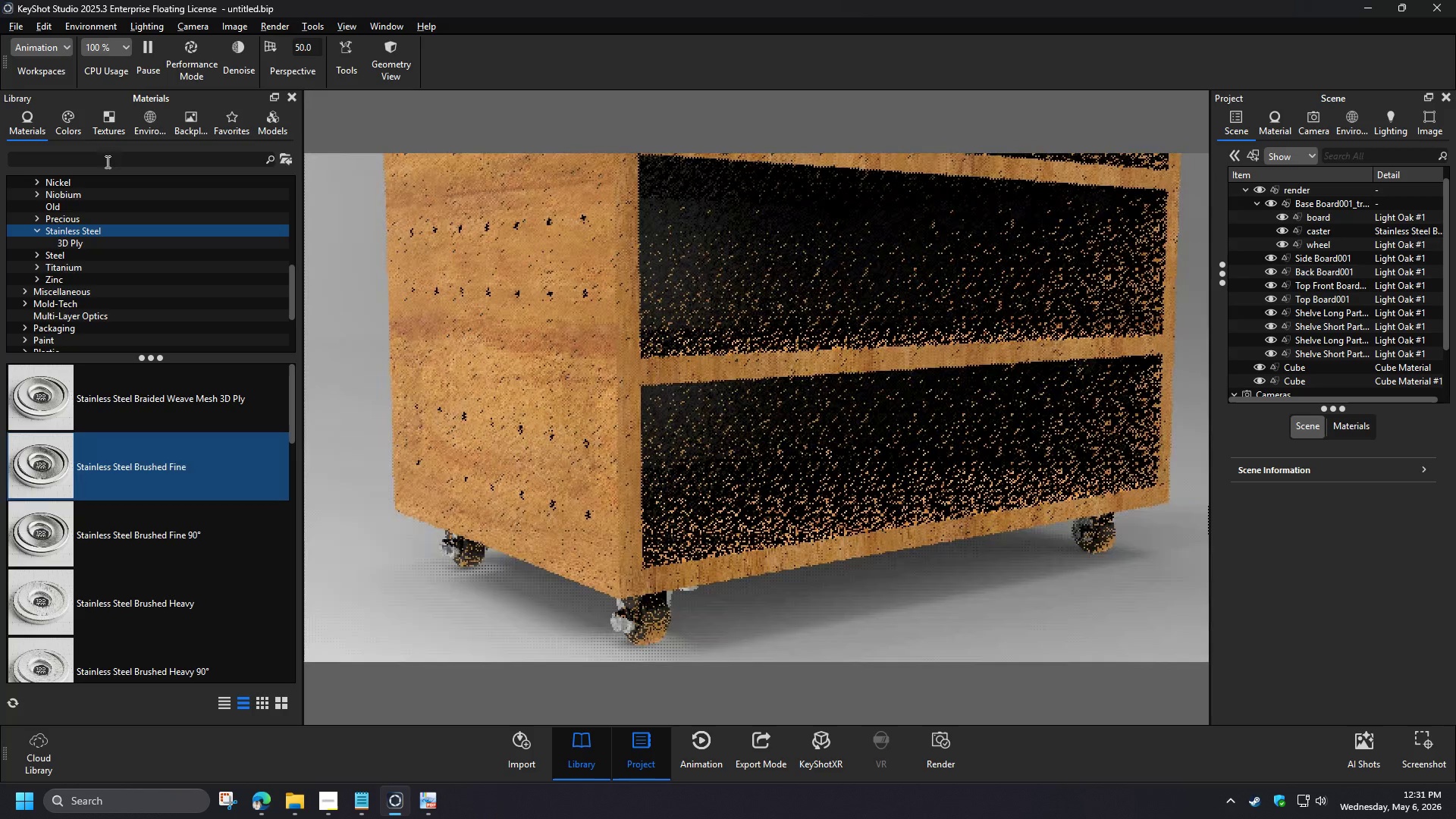 
scroll: coordinate [80, 293], scroll_direction: up, amount: 3.0
 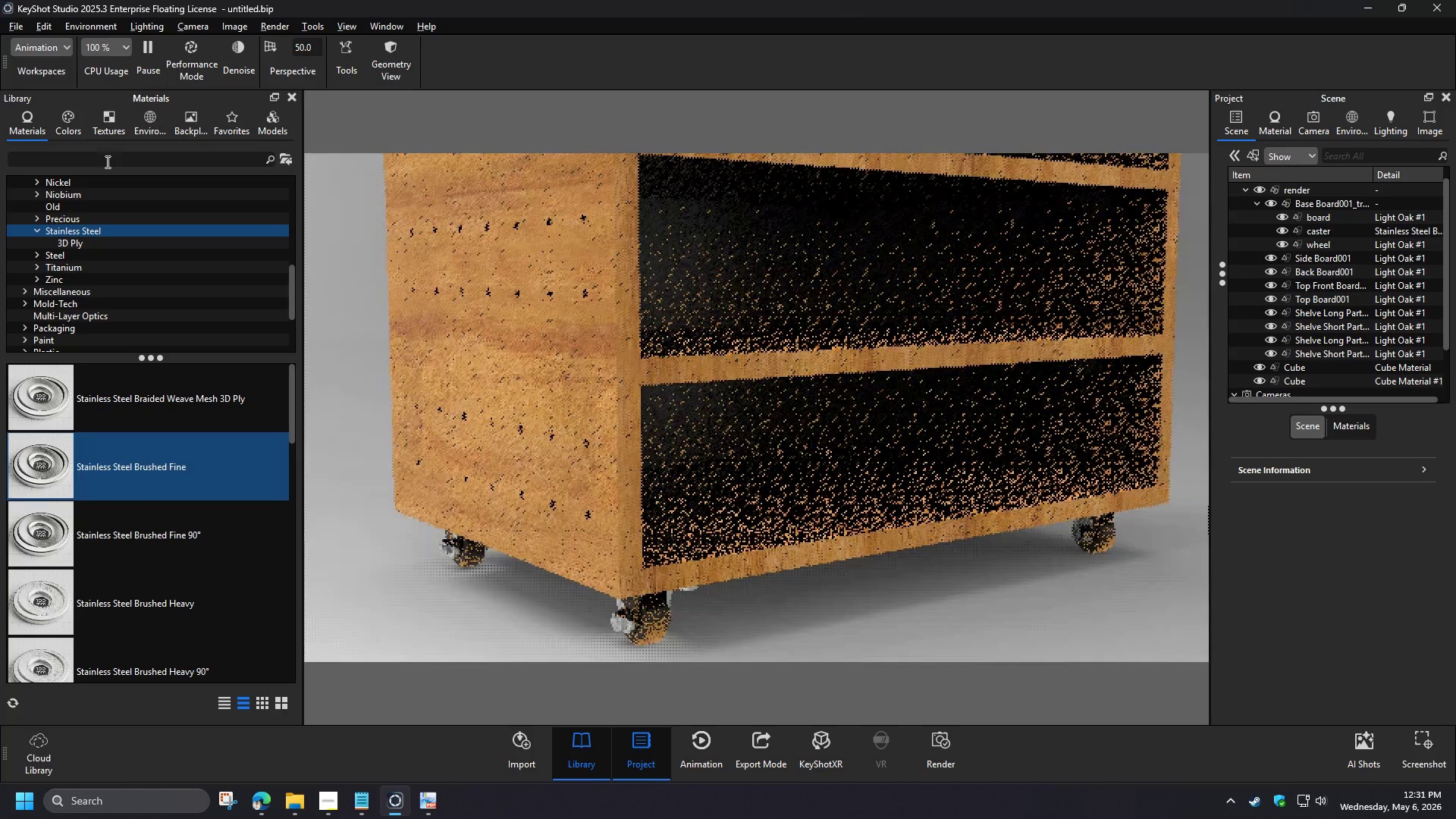 
scroll: coordinate [96, 324], scroll_direction: down, amount: 7.0
 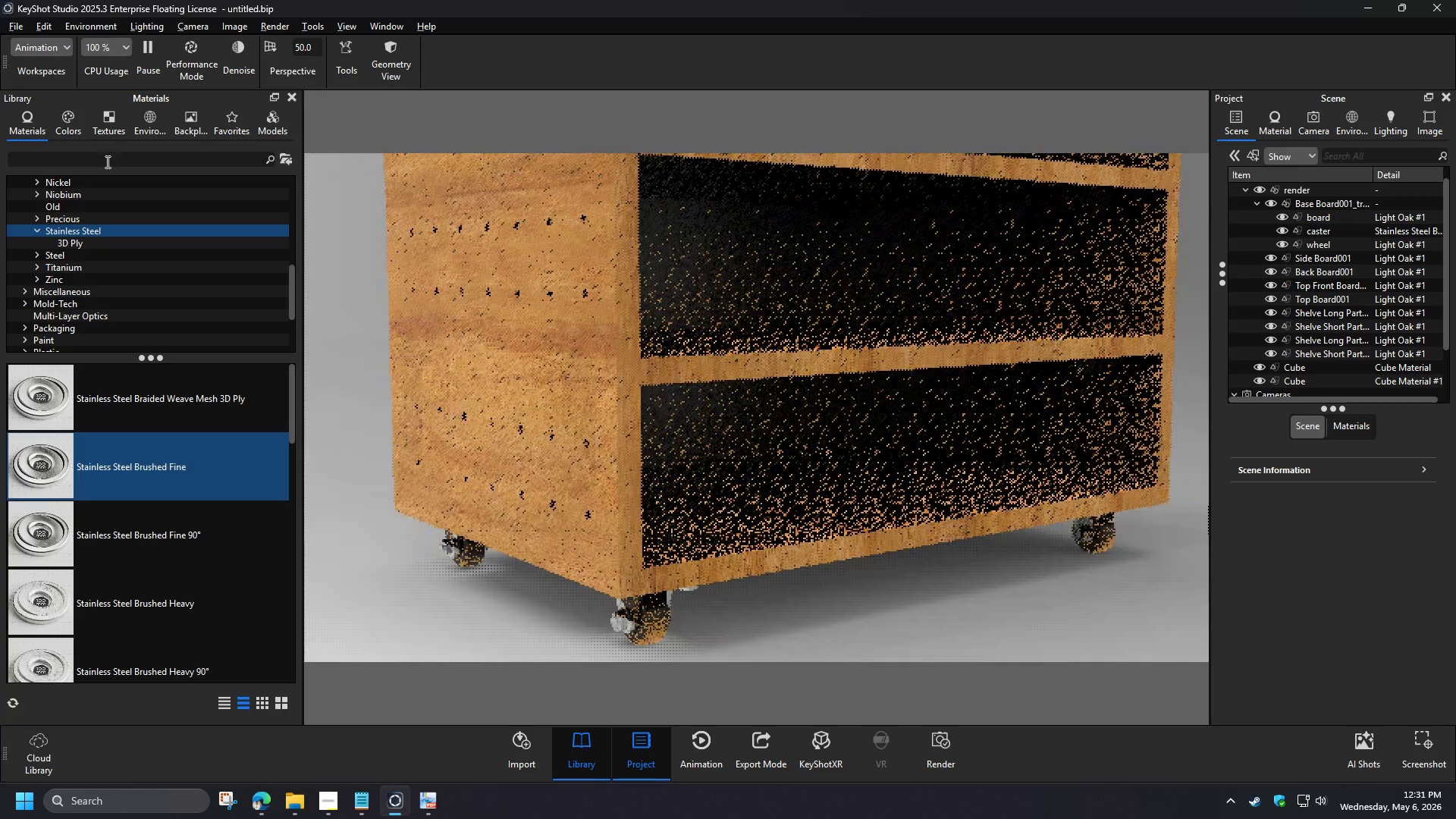 
left_click([29, 254])
 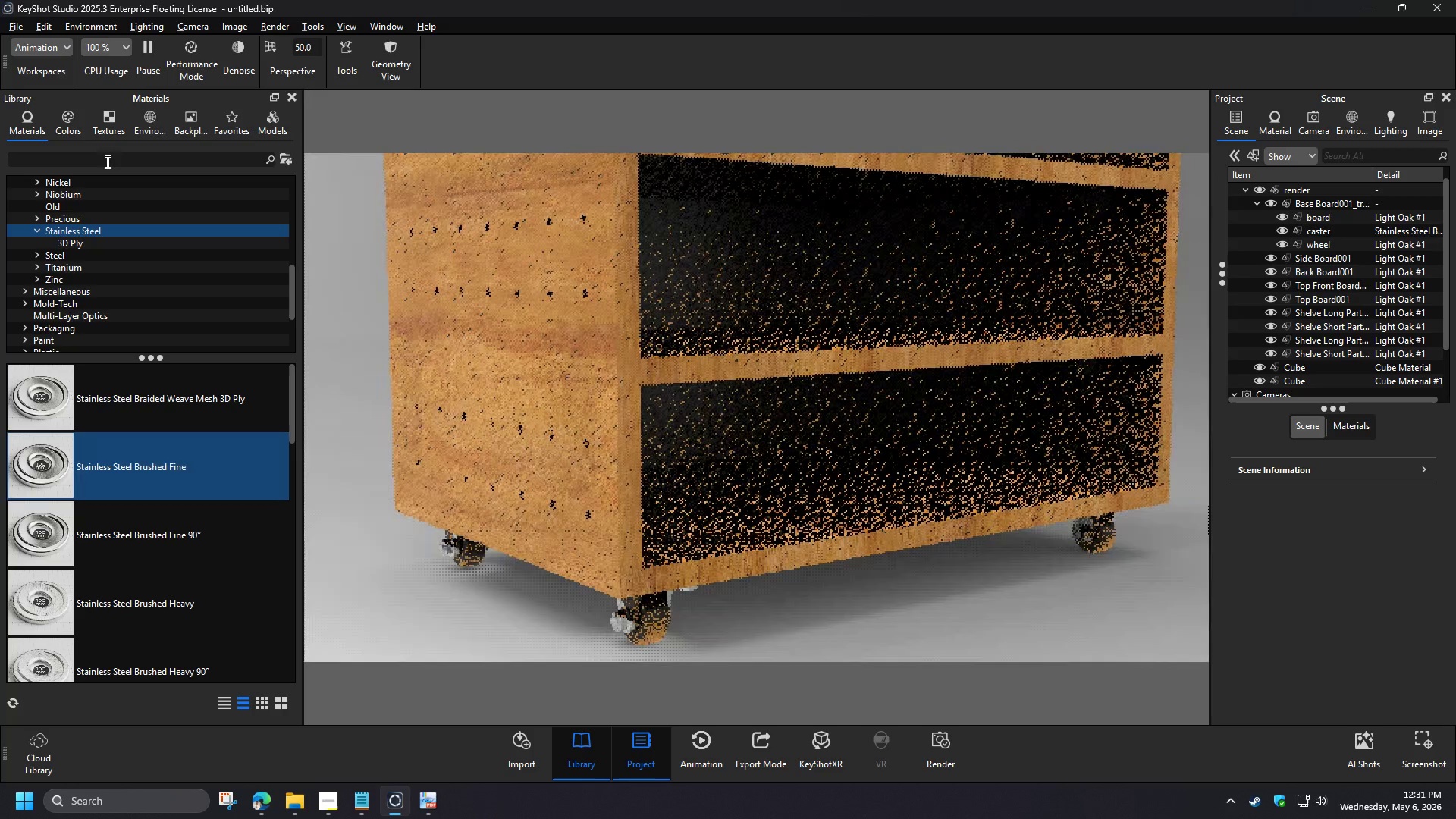 
left_click([55, 329])
 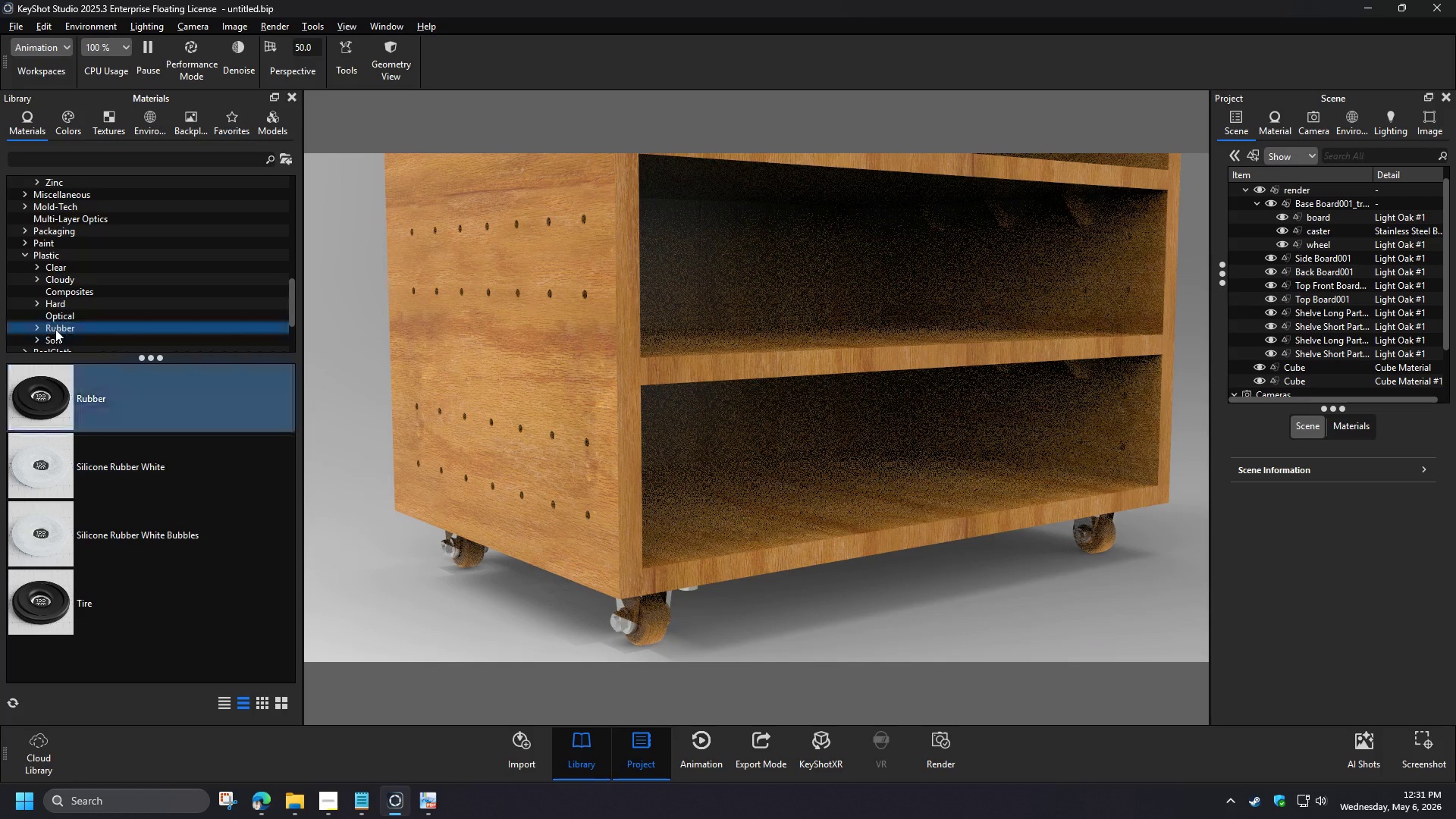 
left_click([95, 615])
 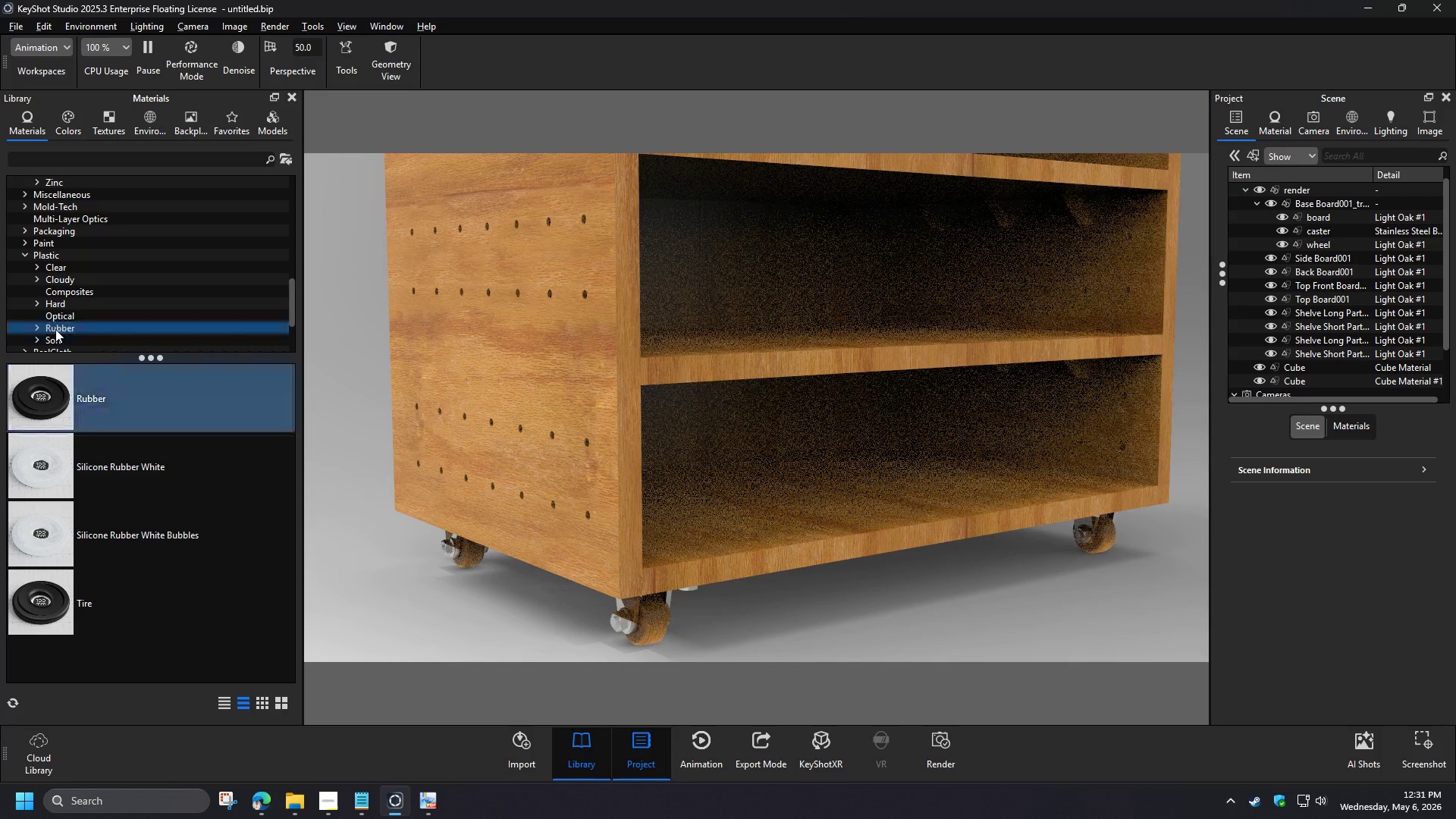 
left_click_drag(start_coordinate=[116, 603], to_coordinate=[1318, 243])
 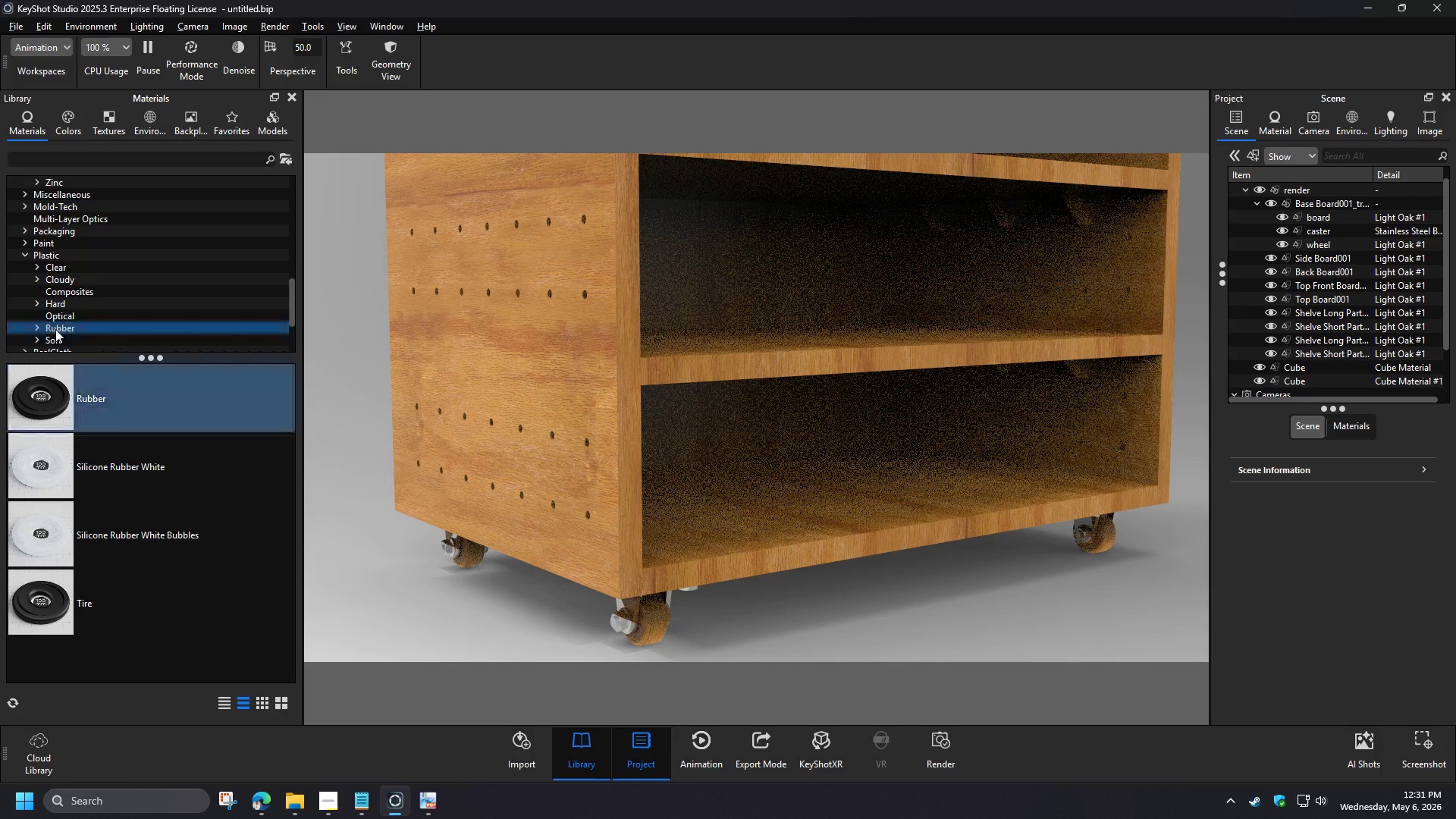 
left_click([961, 611])
 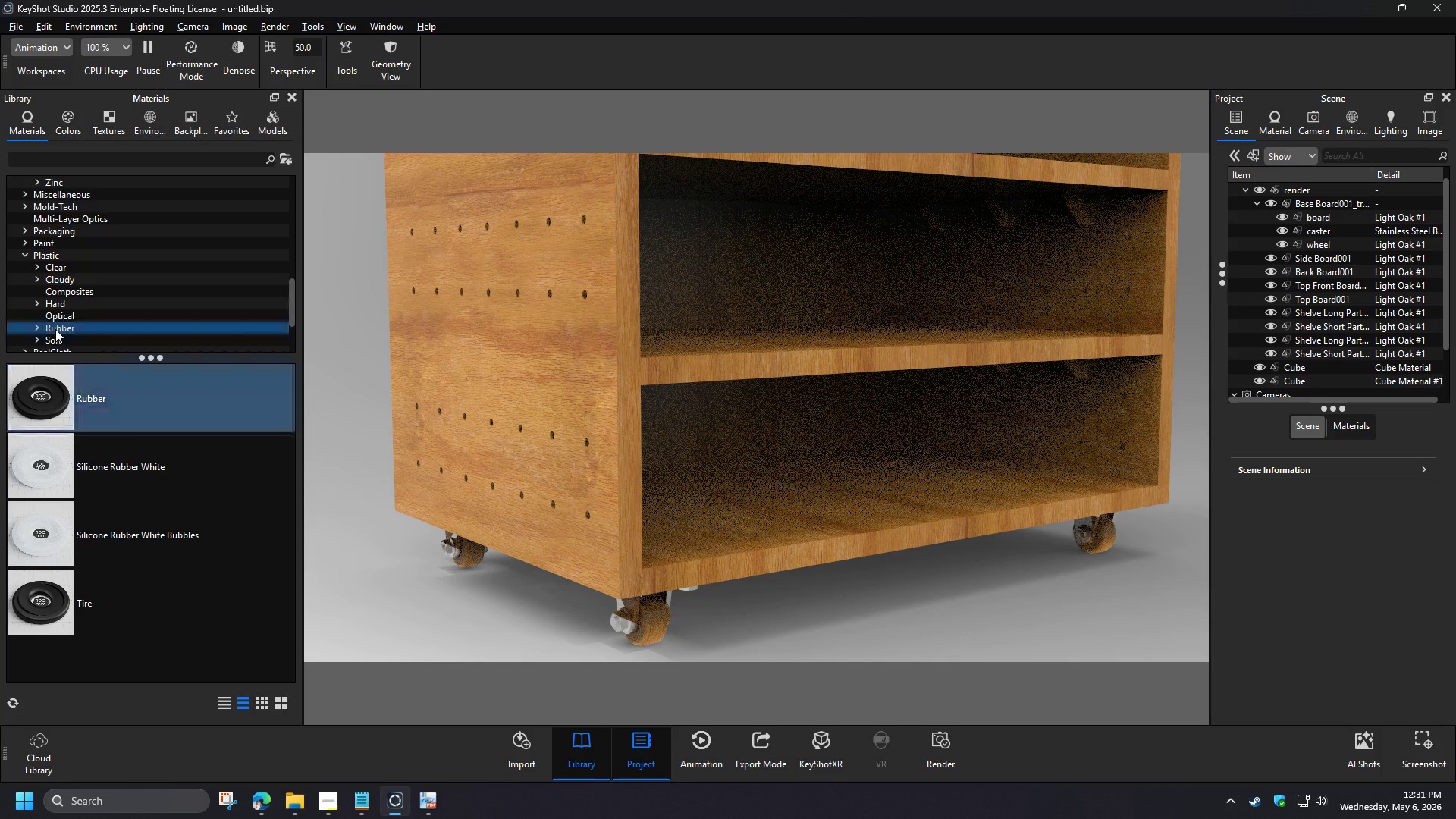 
left_click_drag(start_coordinate=[960, 461], to_coordinate=[877, 485])
 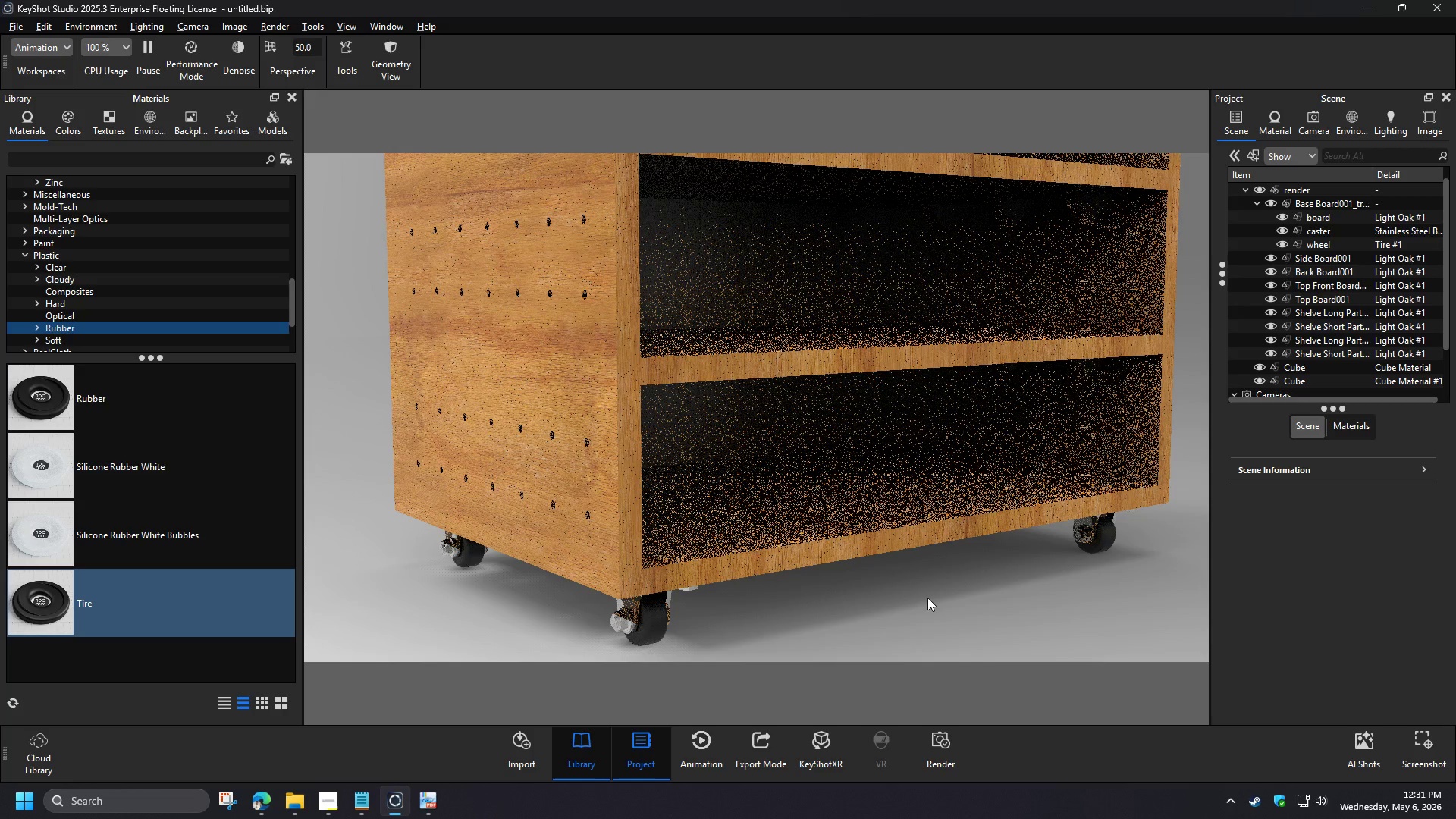 
left_click_drag(start_coordinate=[859, 563], to_coordinate=[849, 586])
 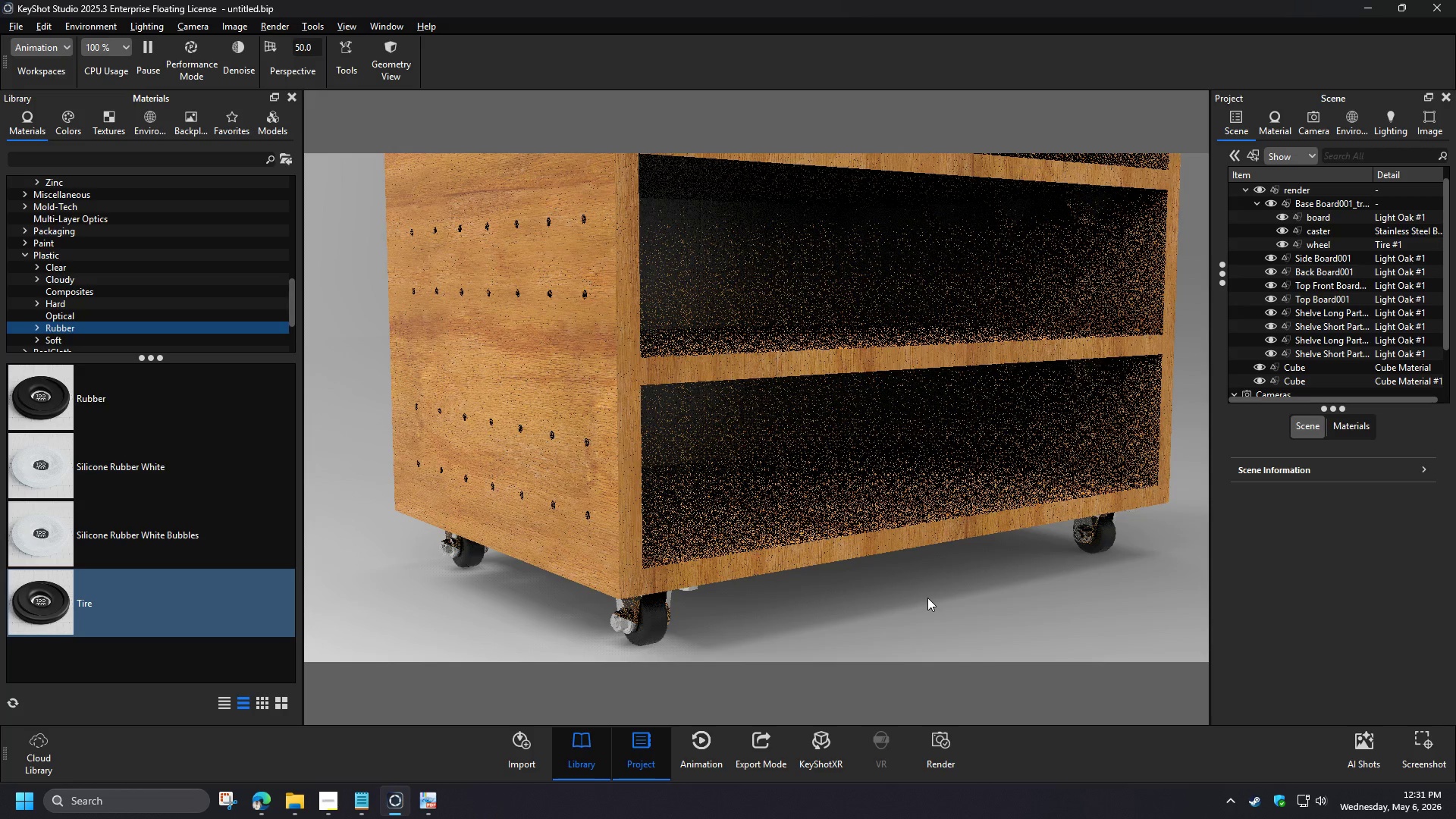 
left_click_drag(start_coordinate=[838, 554], to_coordinate=[711, 522])
 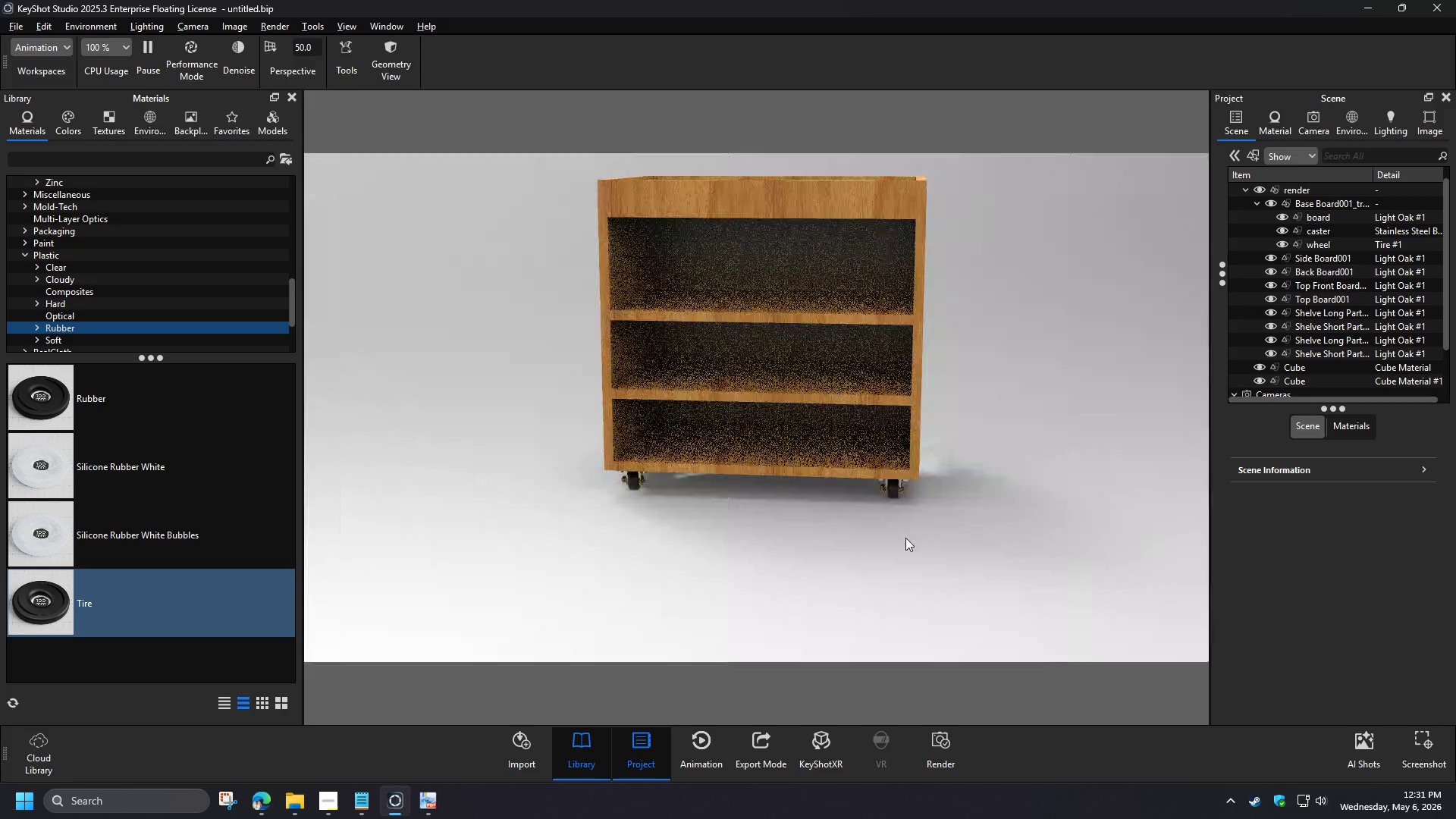 
left_click_drag(start_coordinate=[946, 544], to_coordinate=[505, 530])
 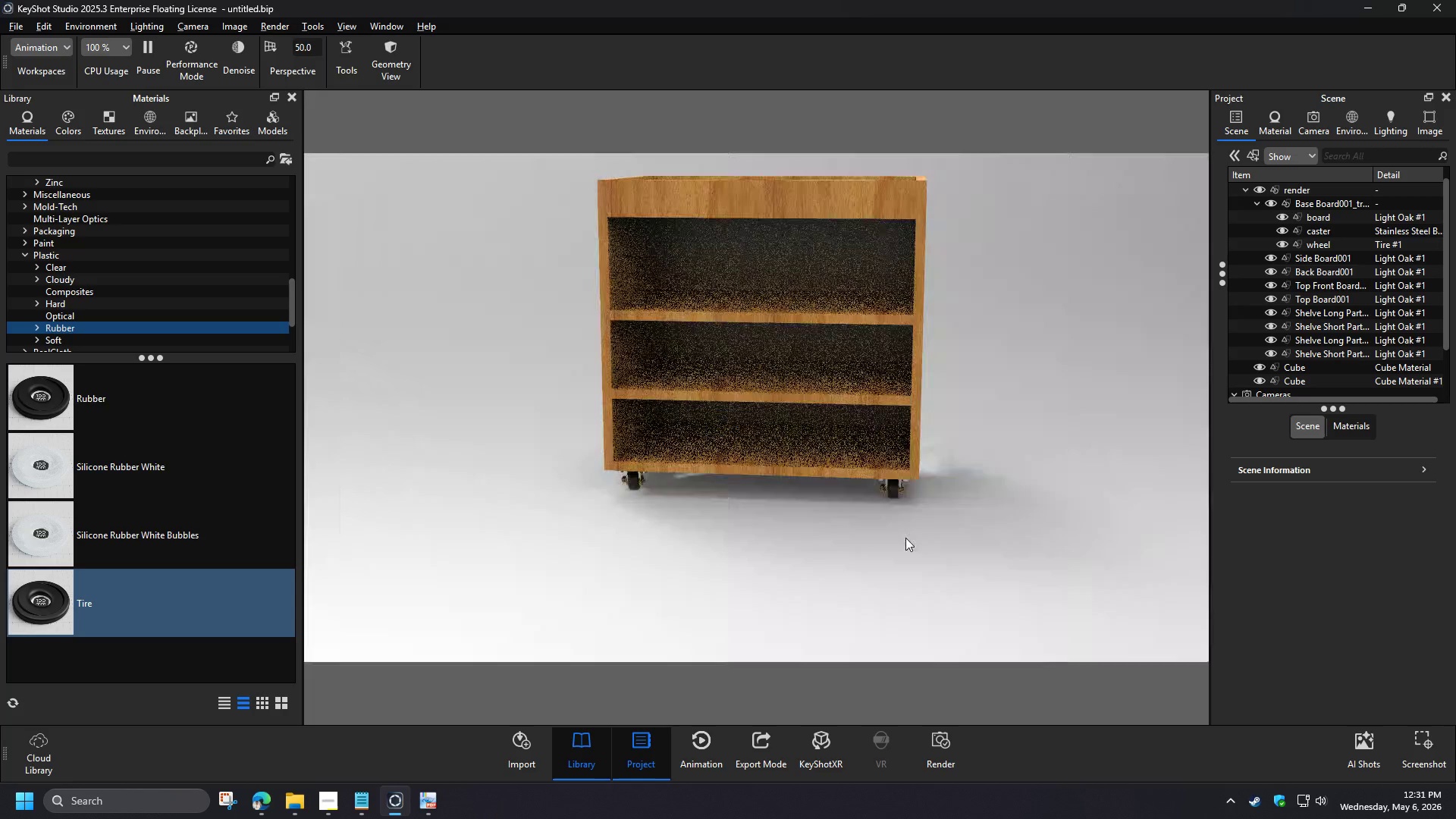 
left_click_drag(start_coordinate=[566, 467], to_coordinate=[828, 493])
 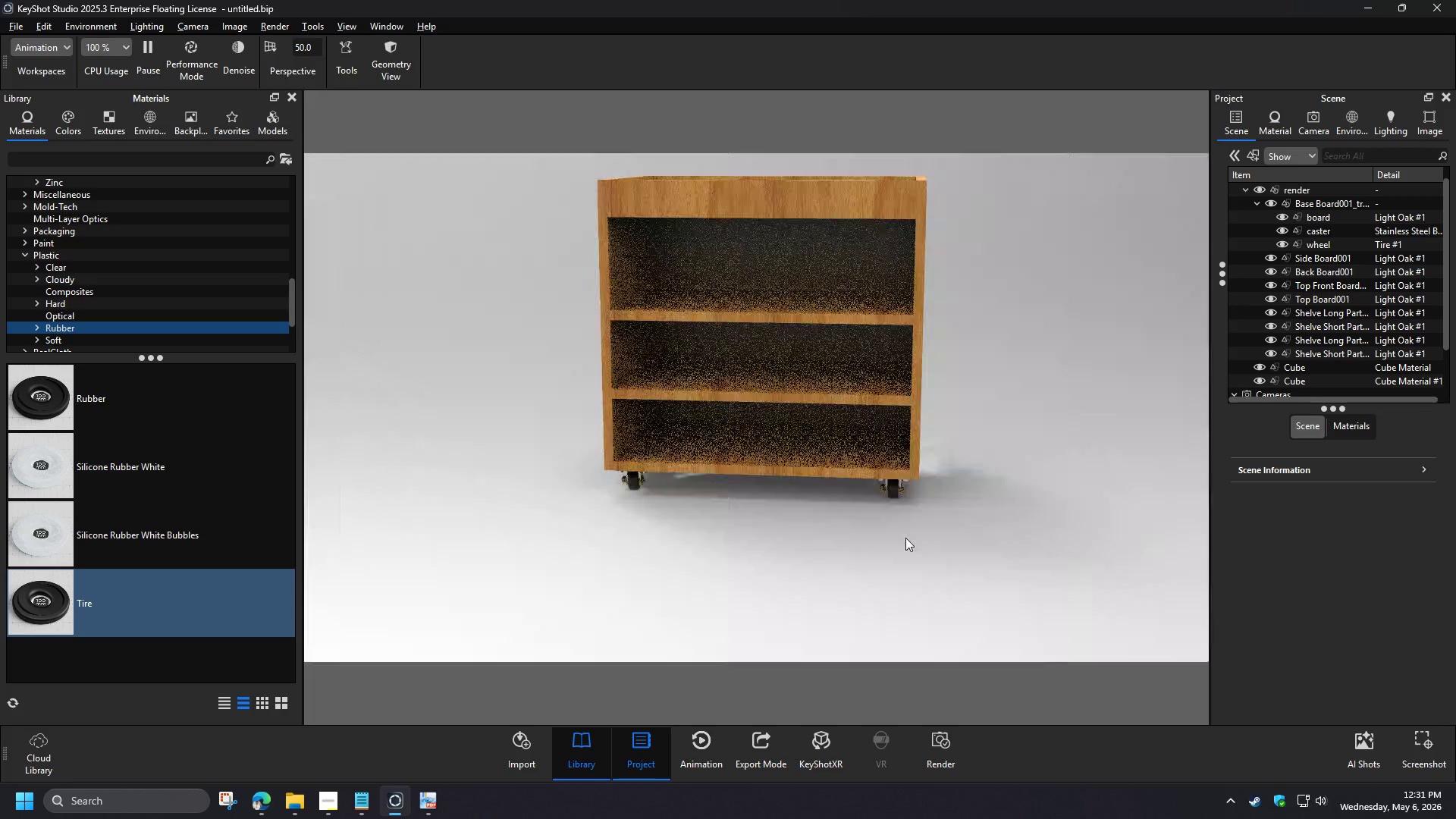 
scroll: coordinate [676, 551], scroll_direction: down, amount: 7.0
 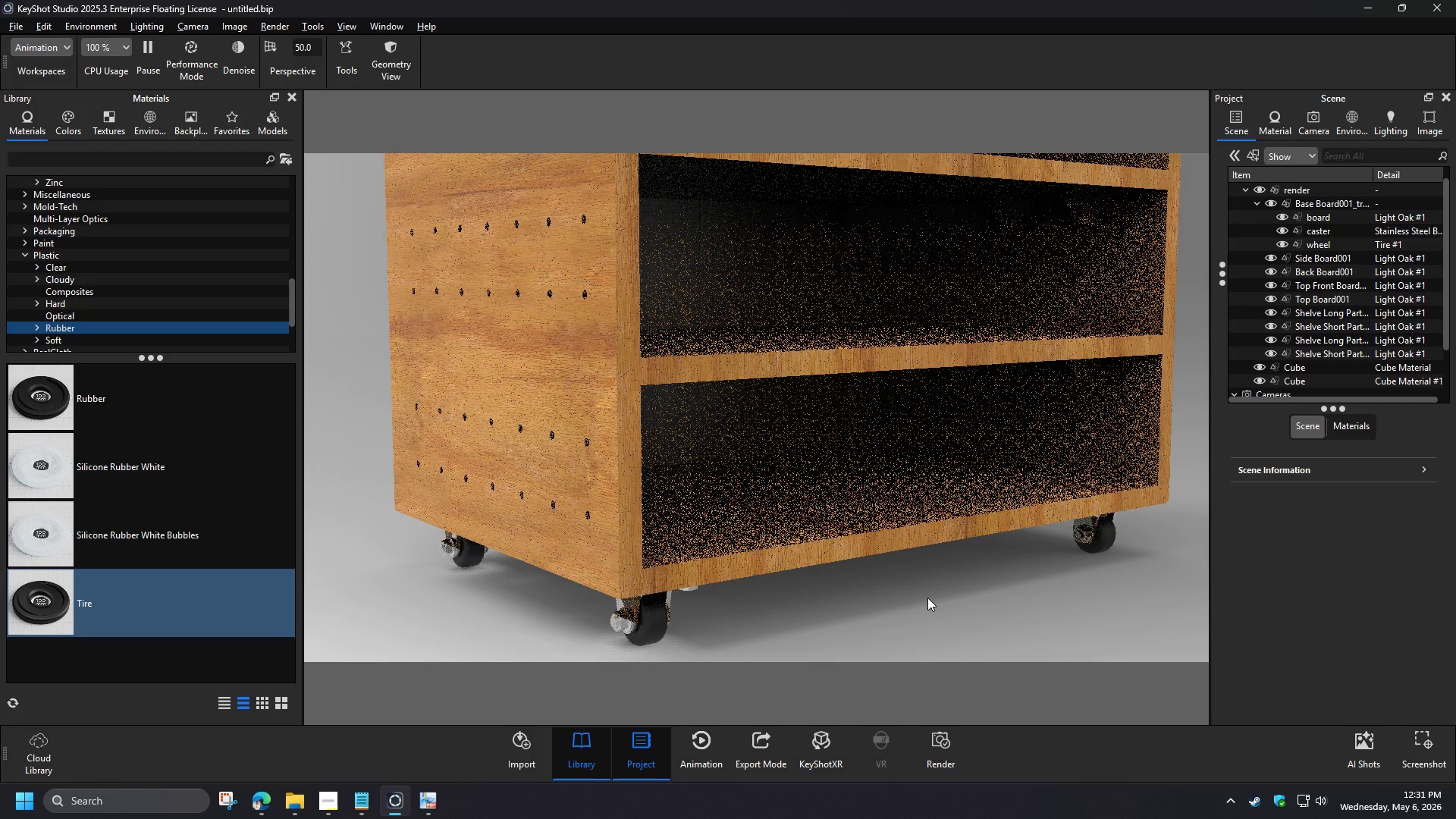 
scroll: coordinate [675, 515], scroll_direction: up, amount: 4.0
 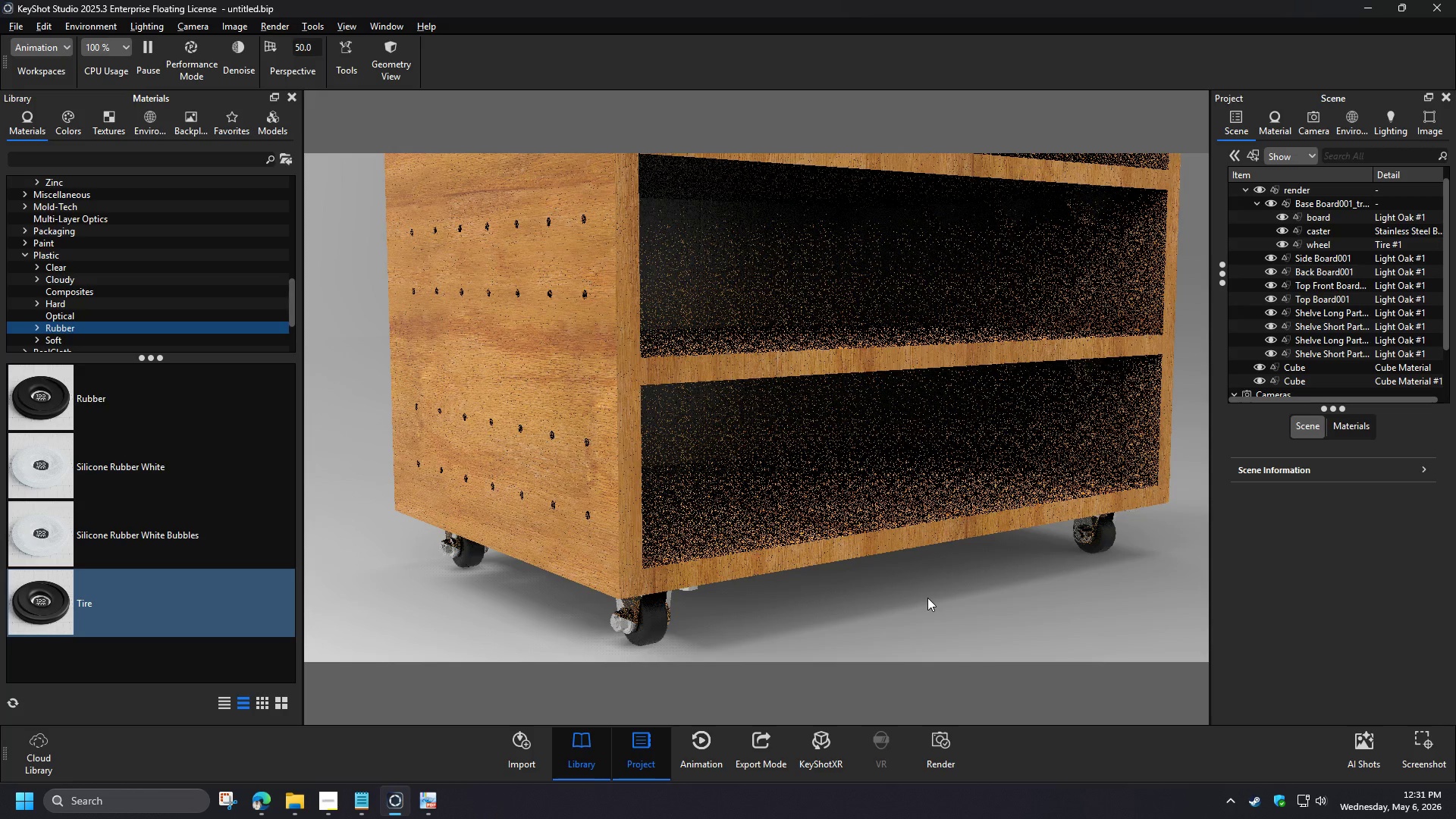 
scroll: coordinate [849, 586], scroll_direction: down, amount: 4.0
 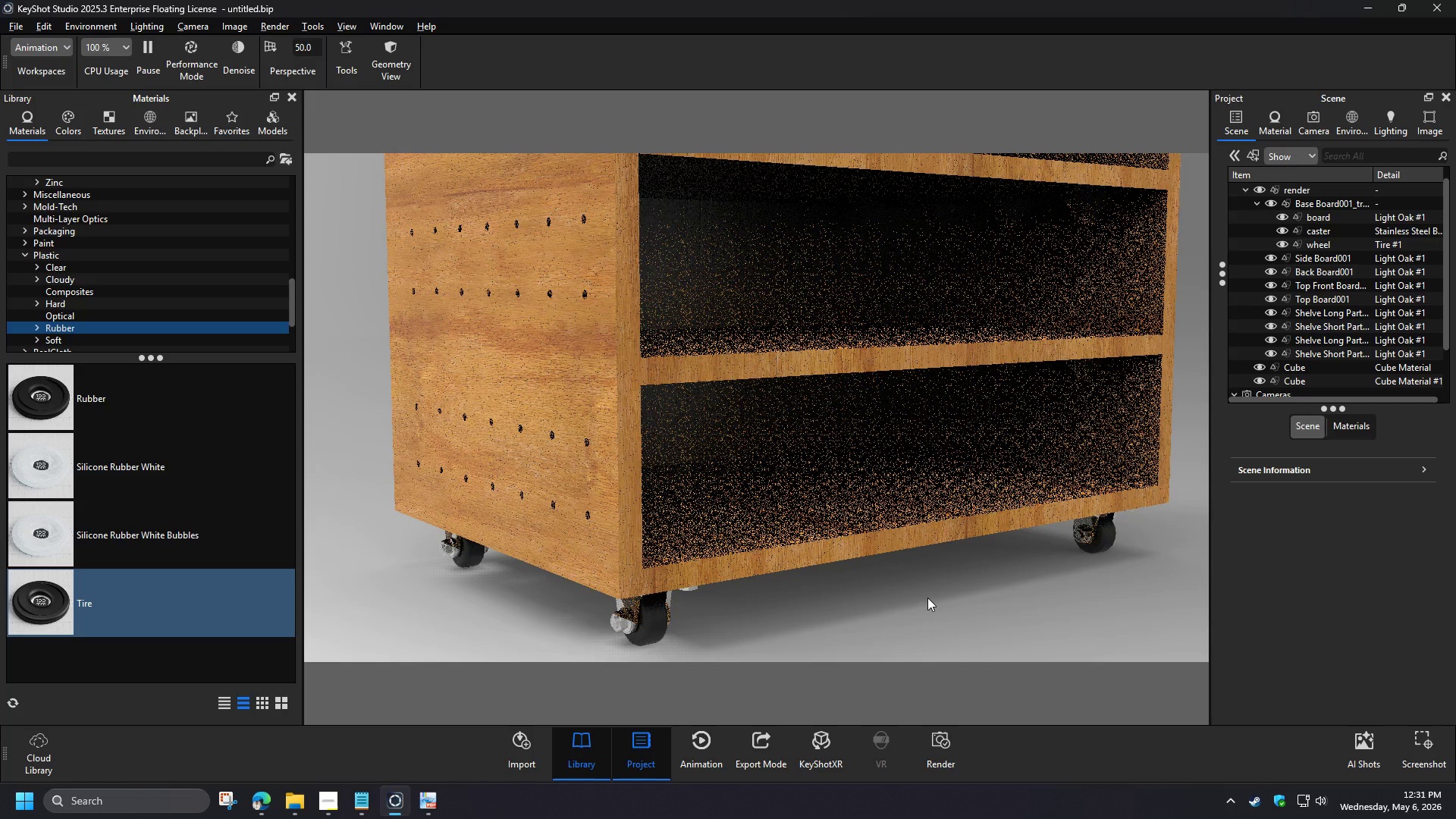 
left_click([1403, 126])
 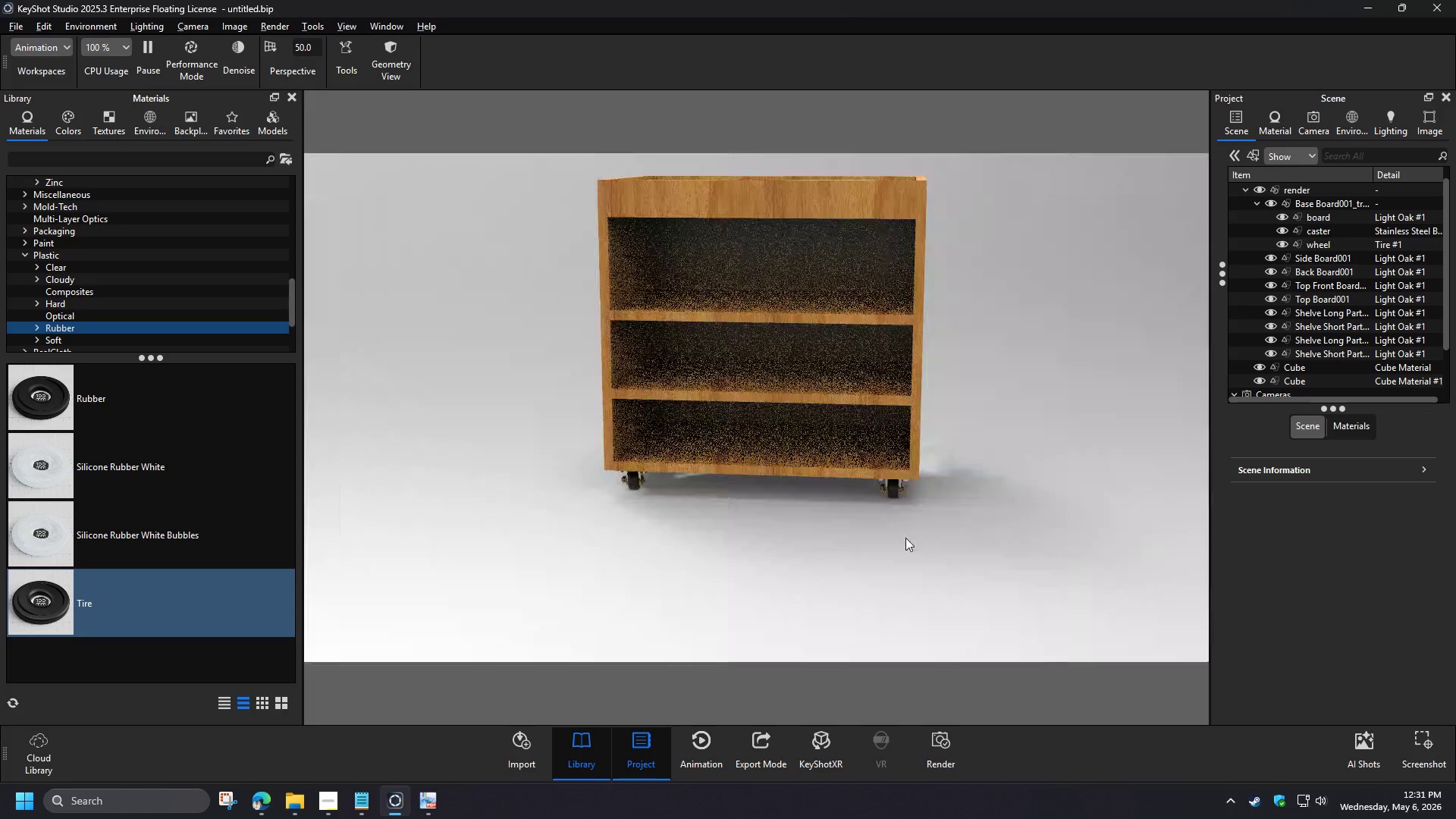 
left_click([1348, 125])
 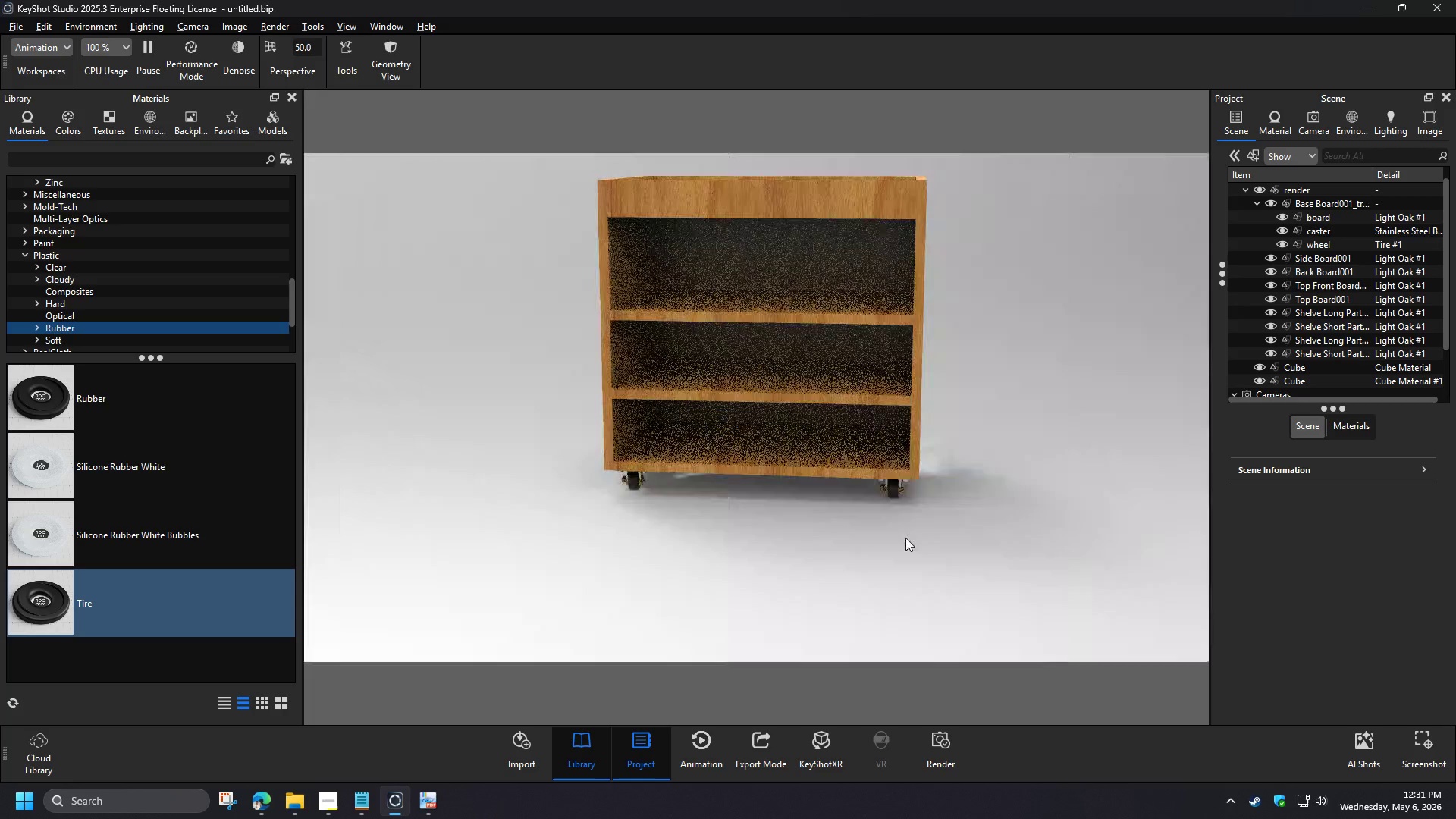 
left_click([1393, 123])
 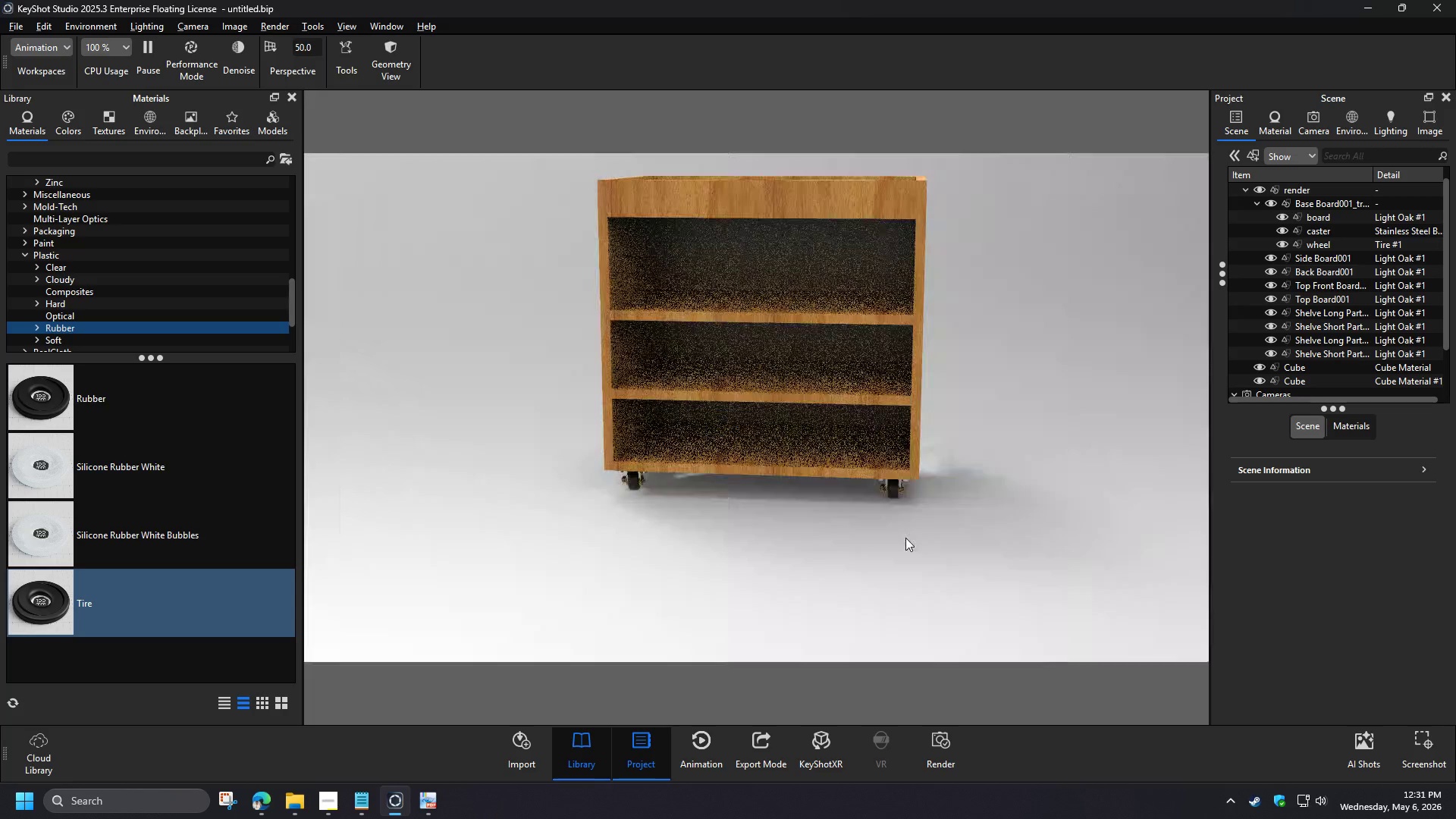 
left_click([1245, 218])
 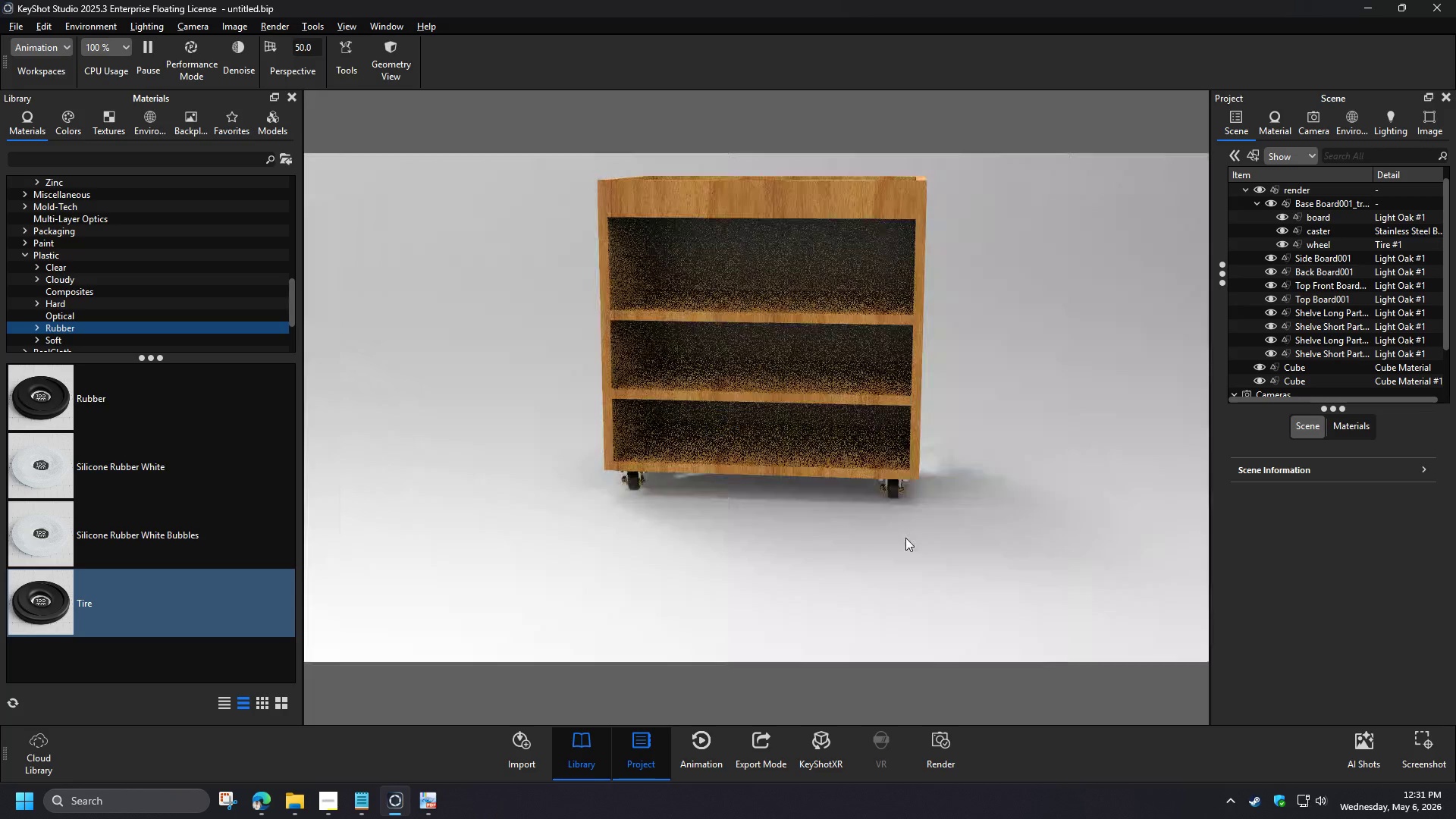 
left_click([1356, 128])
 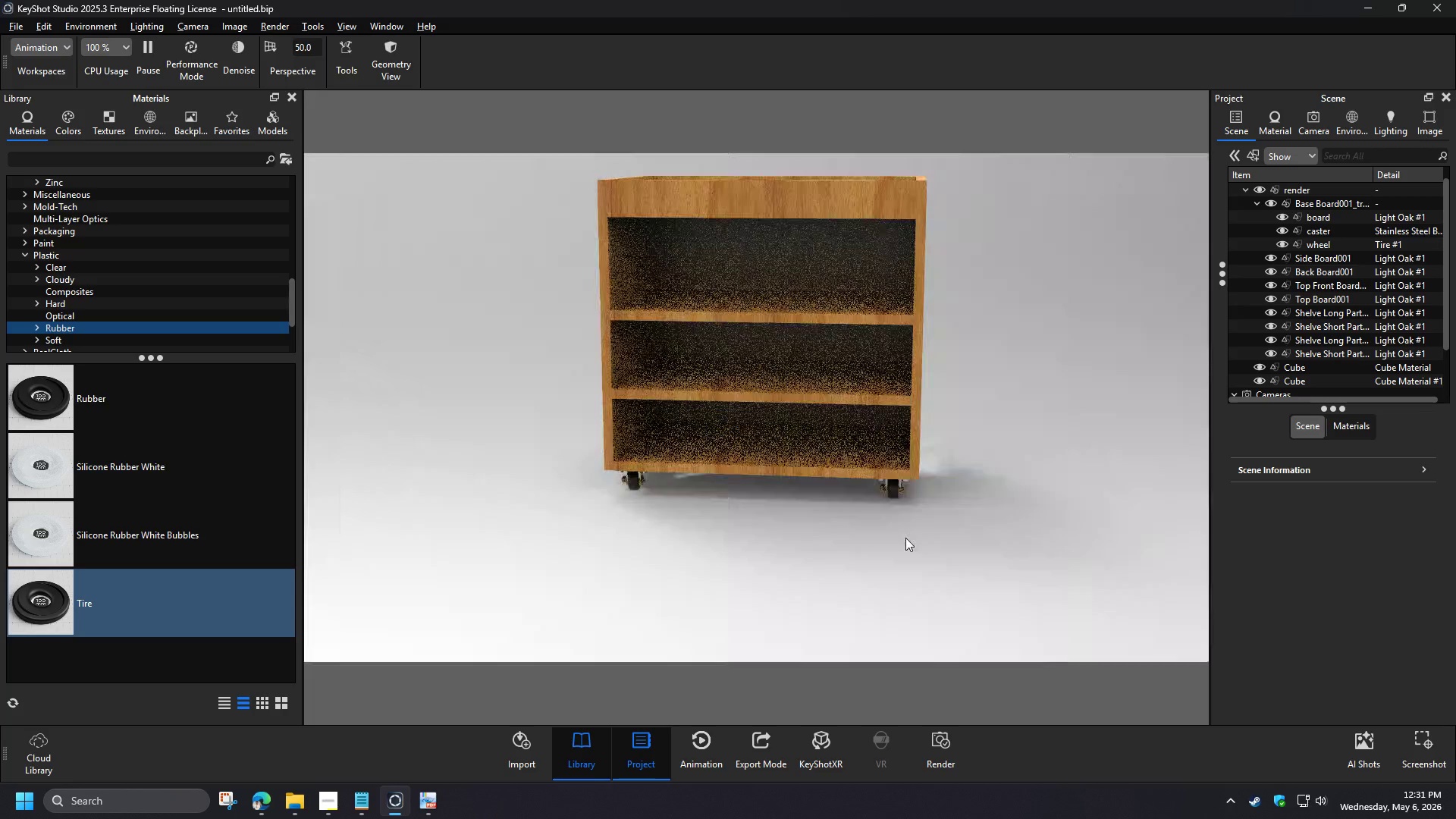 
left_click_drag(start_coordinate=[1401, 598], to_coordinate=[1318, 592])
 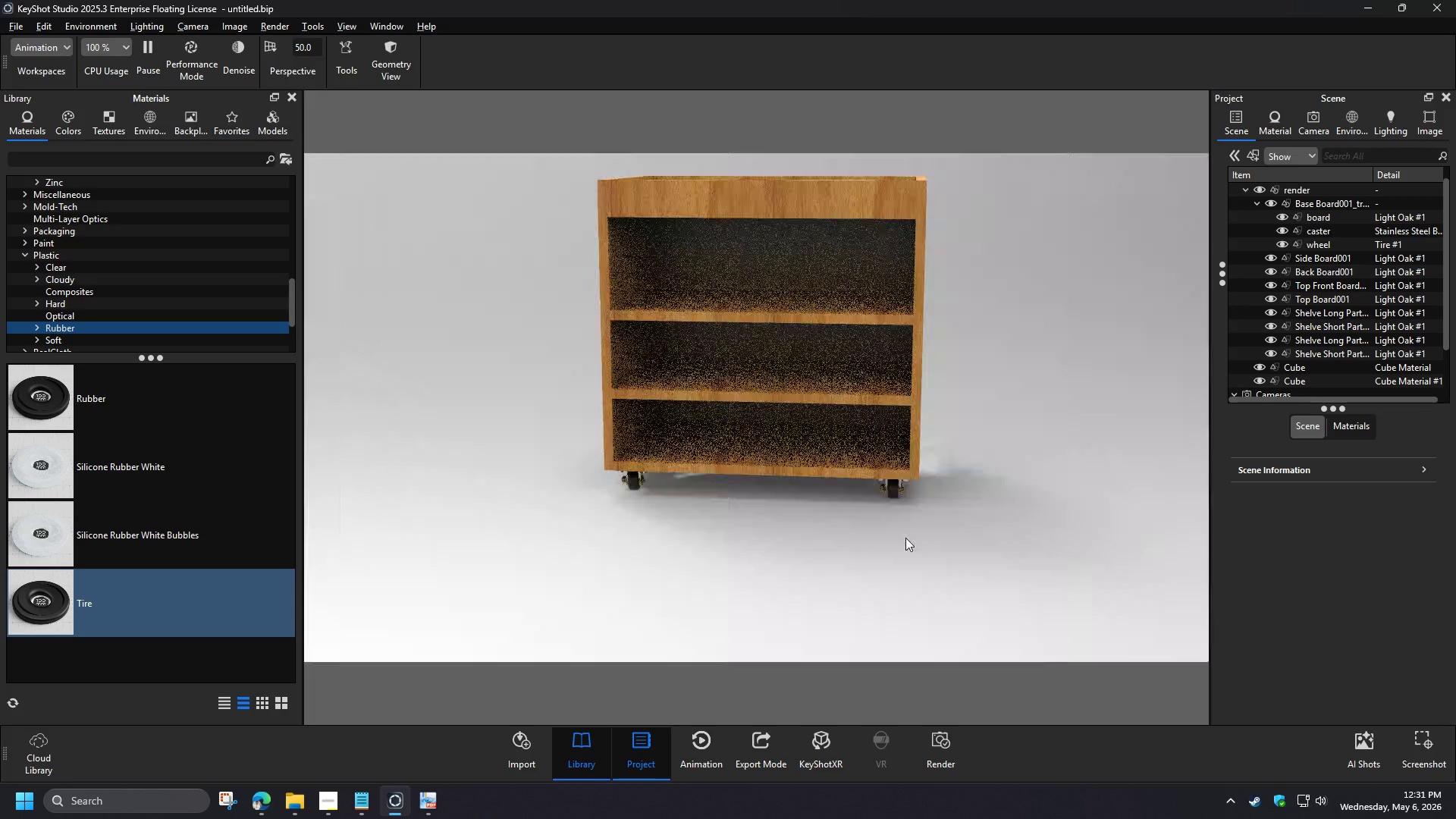 
key(Numpad1)
 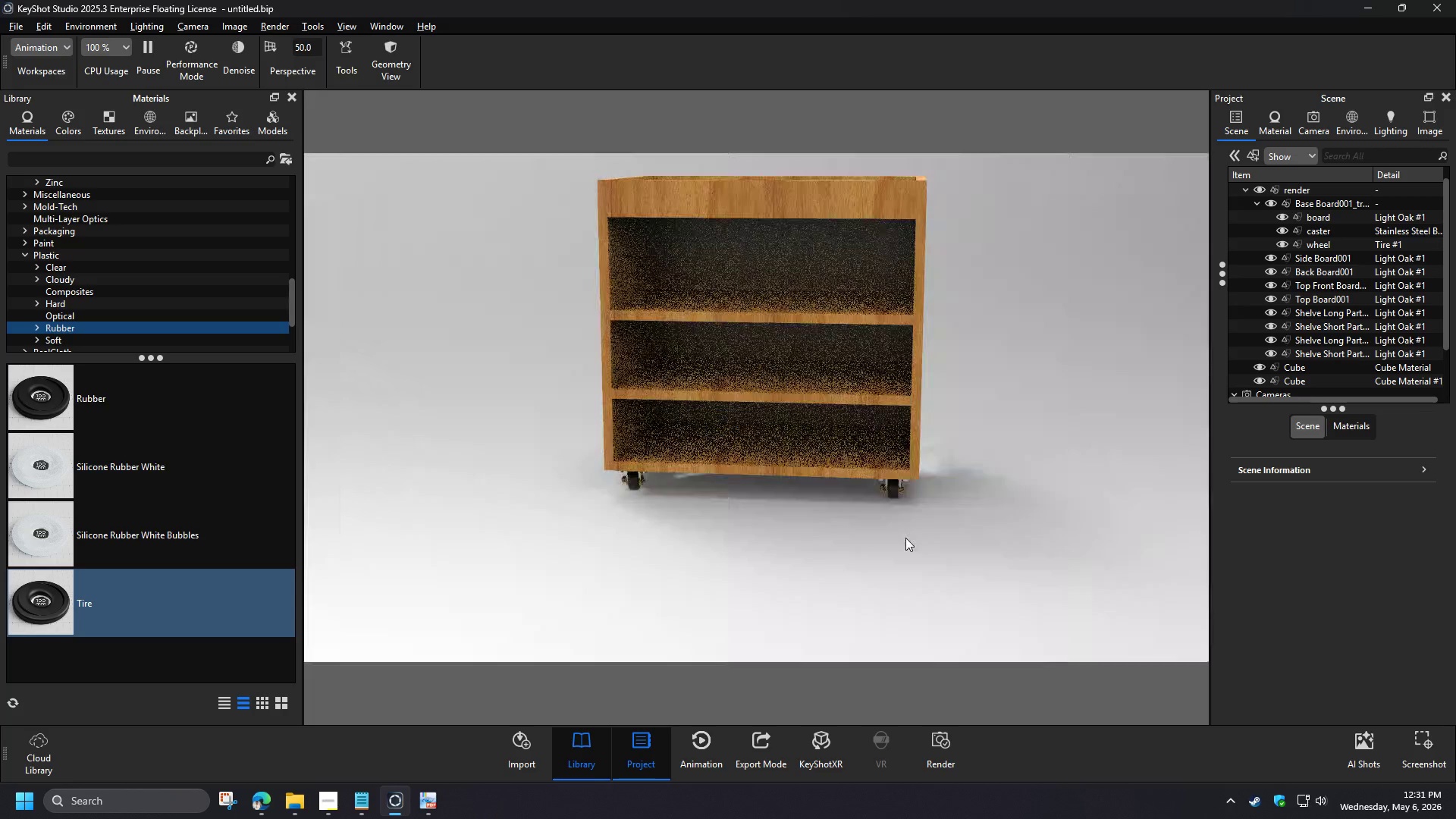 
key(Numpad5)
 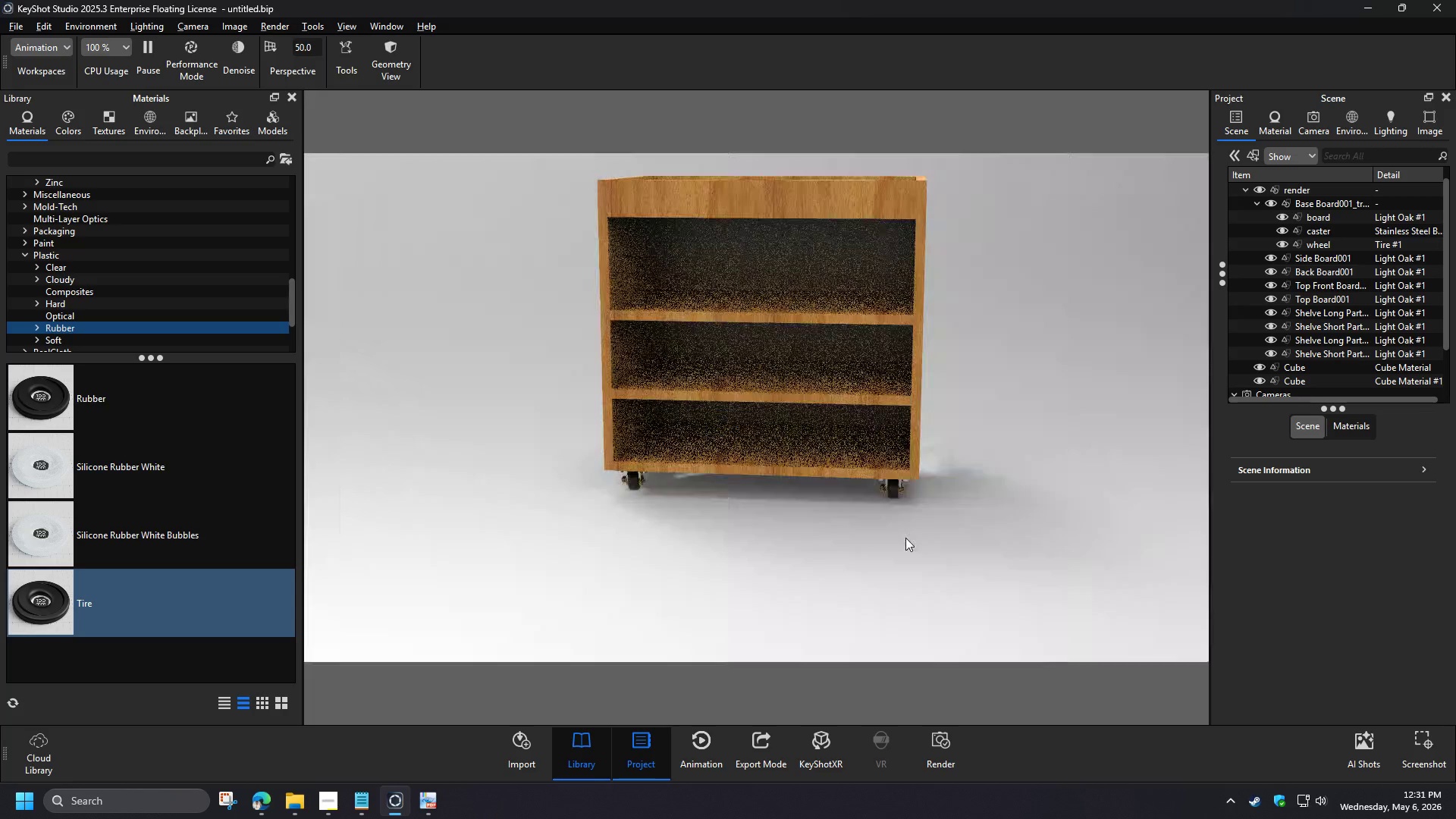 
key(Numpad0)
 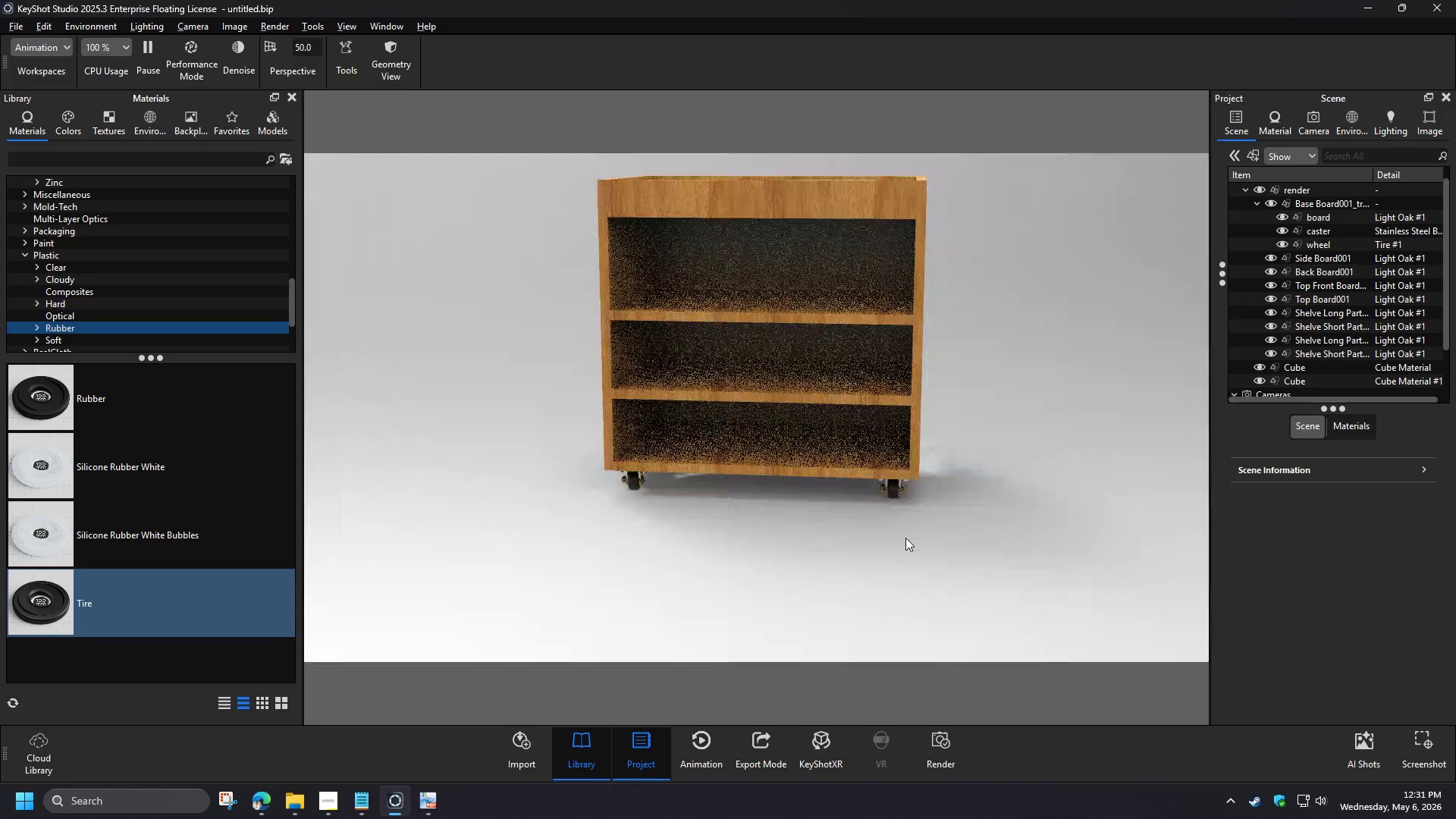 
left_click_drag(start_coordinate=[1417, 597], to_coordinate=[1332, 597])
 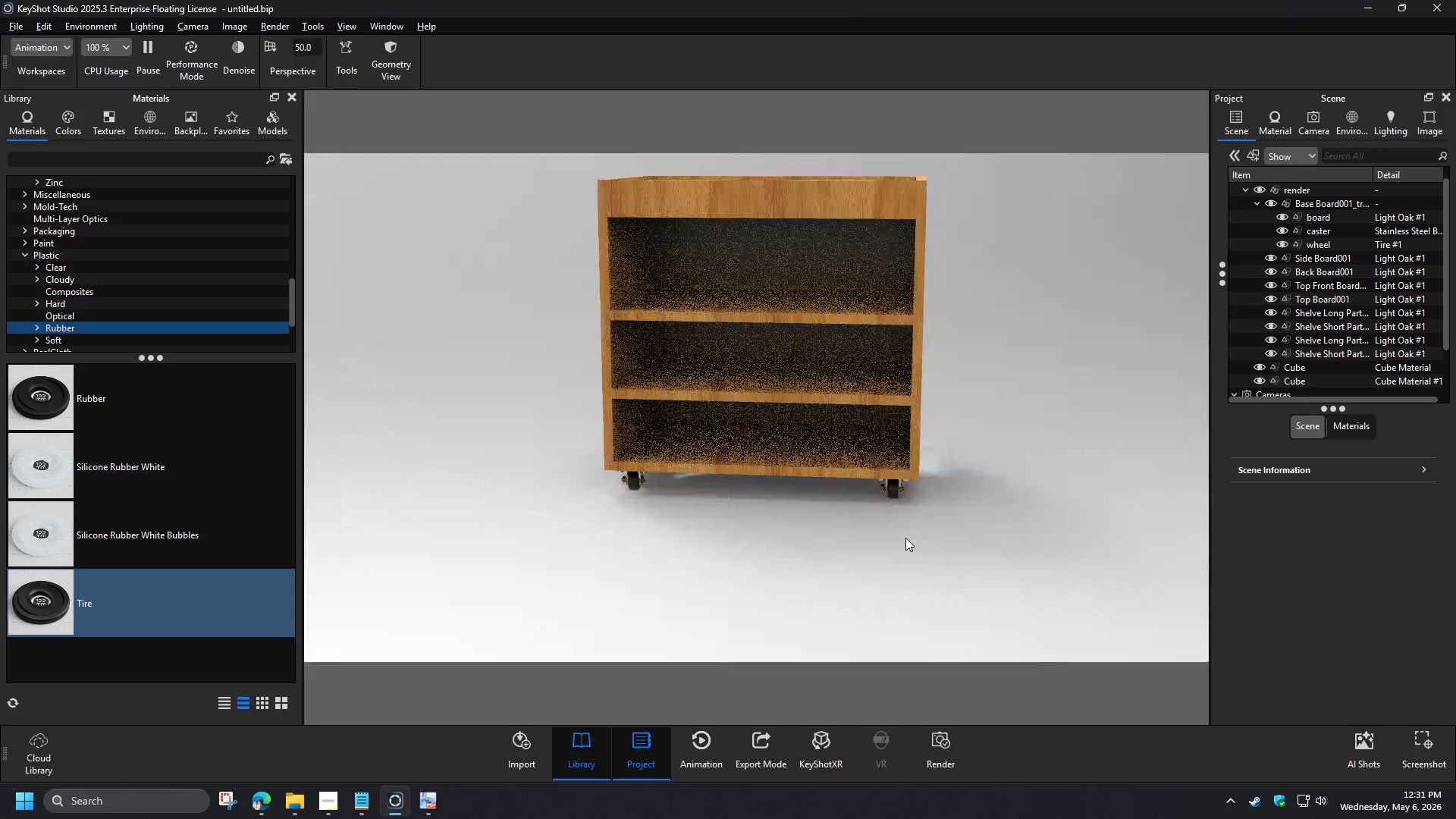 
key(Numpad1)
 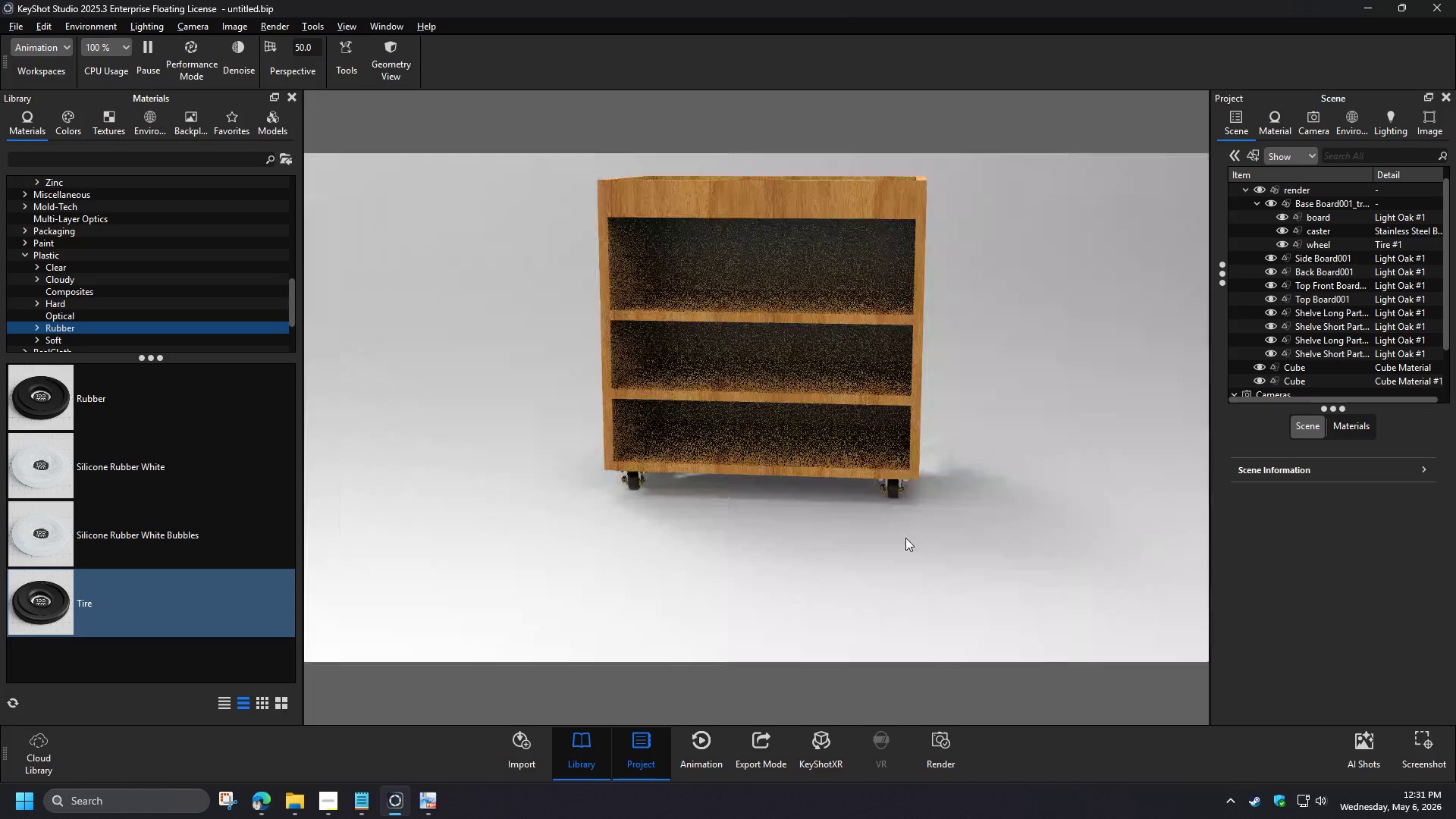 
key(Numpad8)
 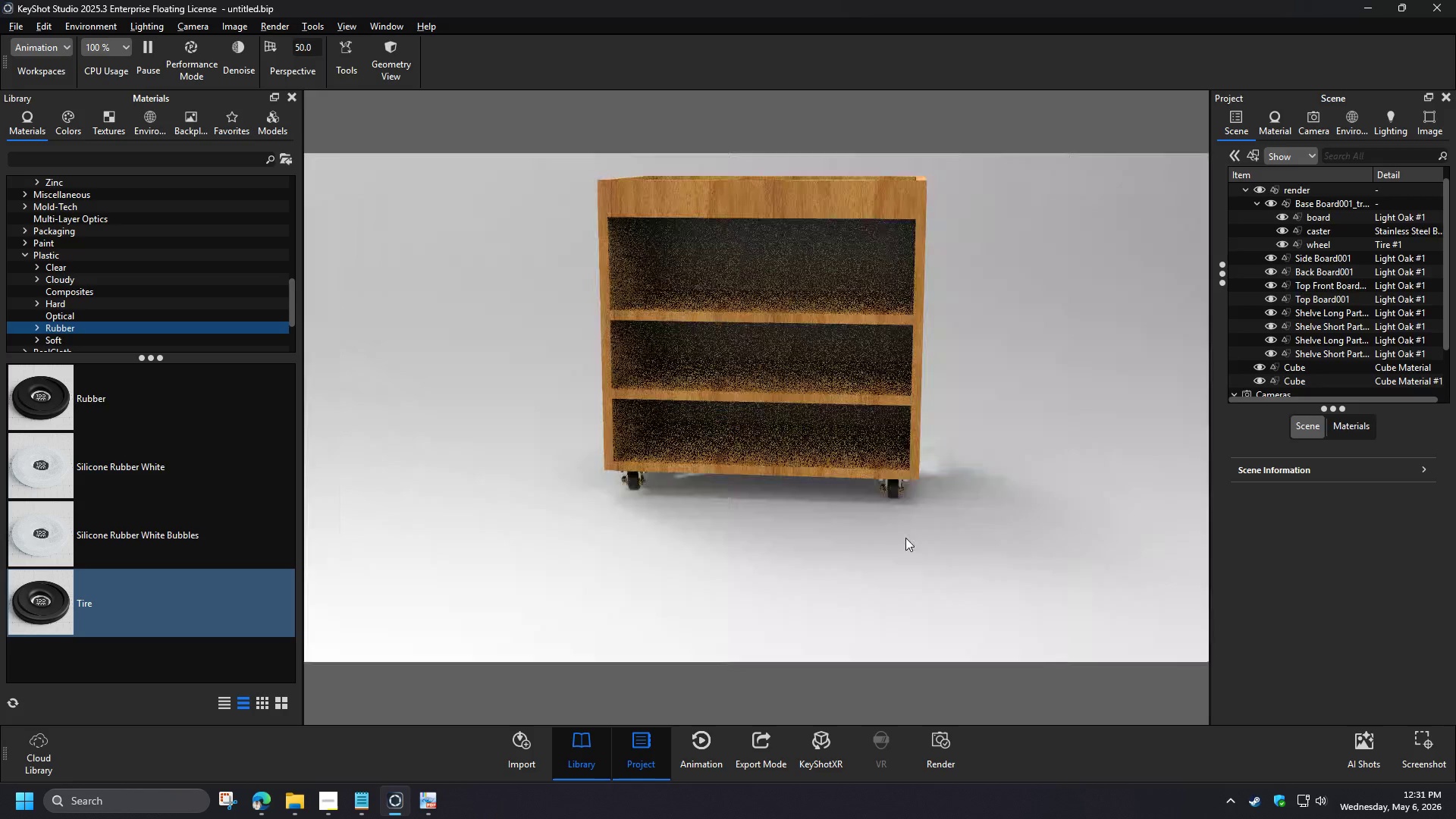 
key(Numpad0)
 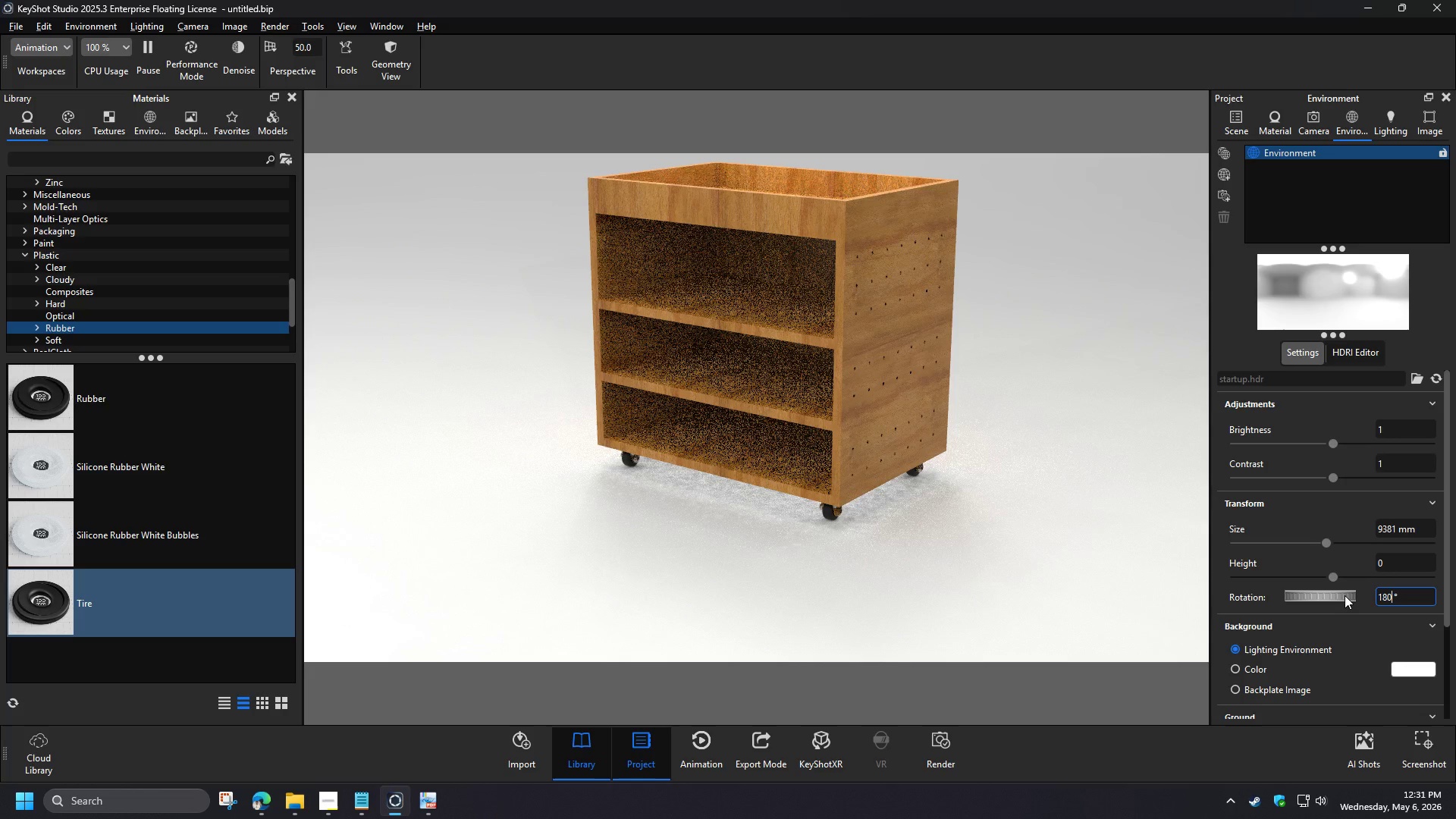 
left_click([1410, 523])
 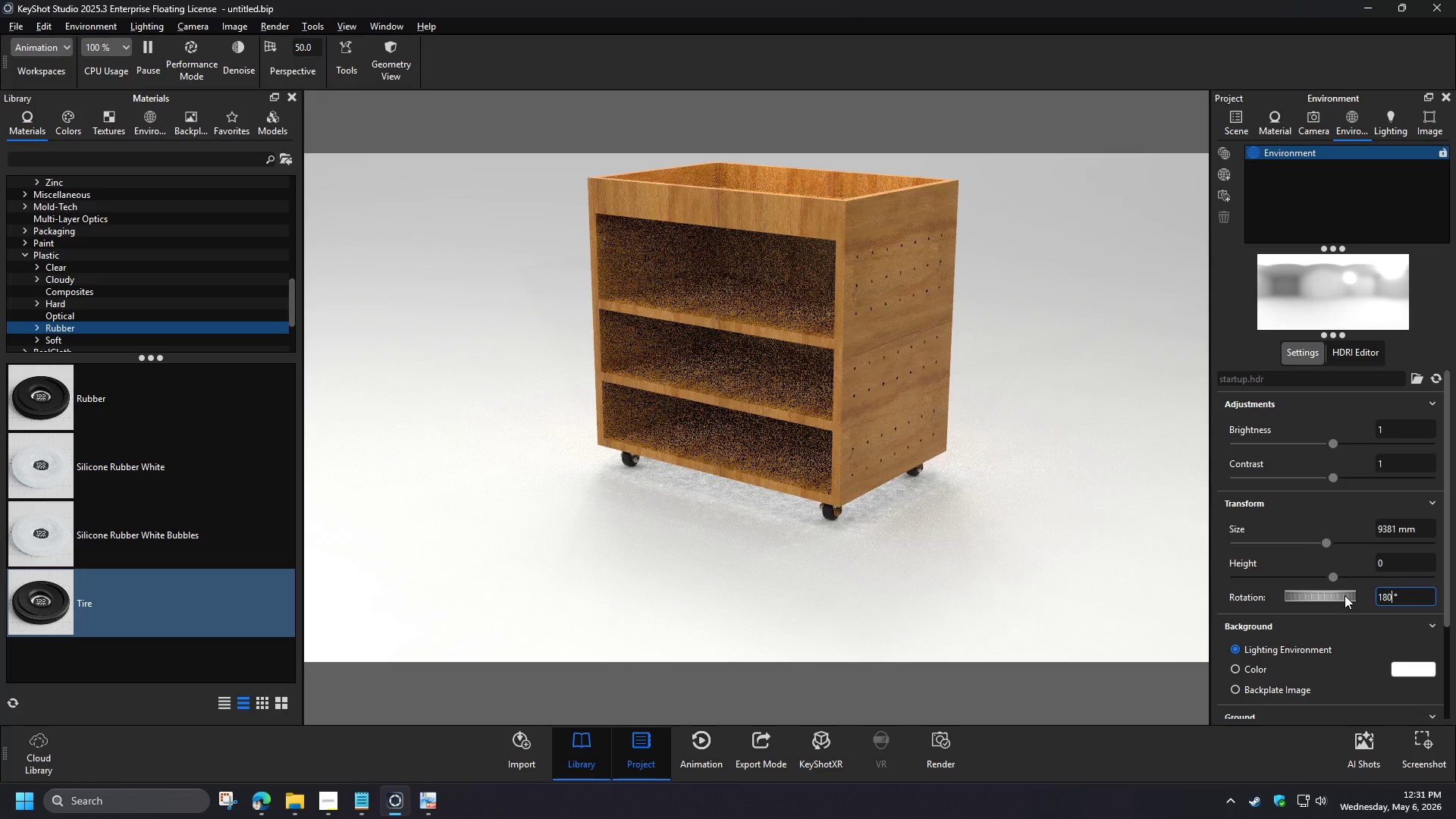 
left_click_drag(start_coordinate=[1422, 529], to_coordinate=[1320, 526])
 